 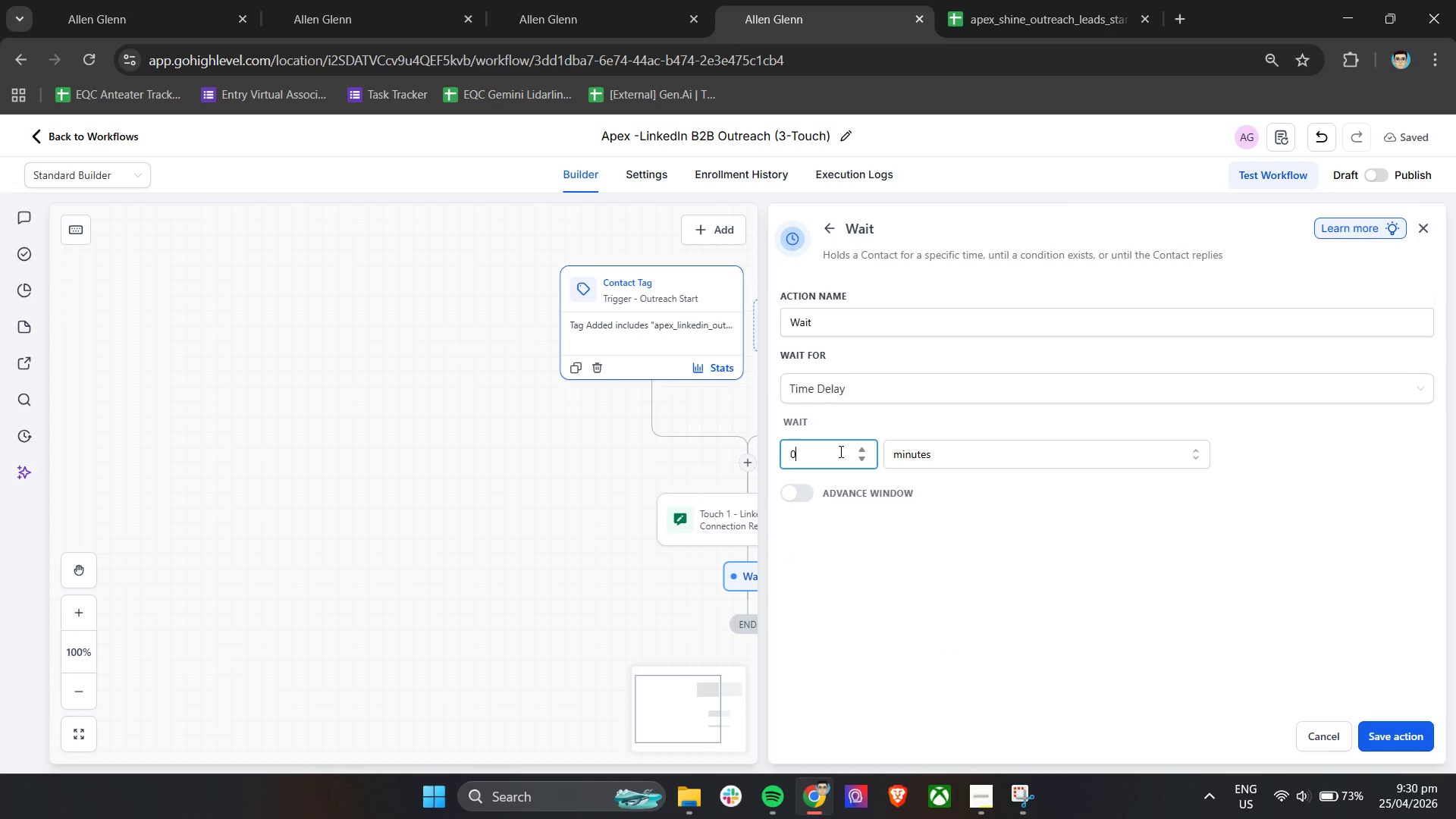 
left_click_drag(start_coordinate=[839, 451], to_coordinate=[776, 457])
 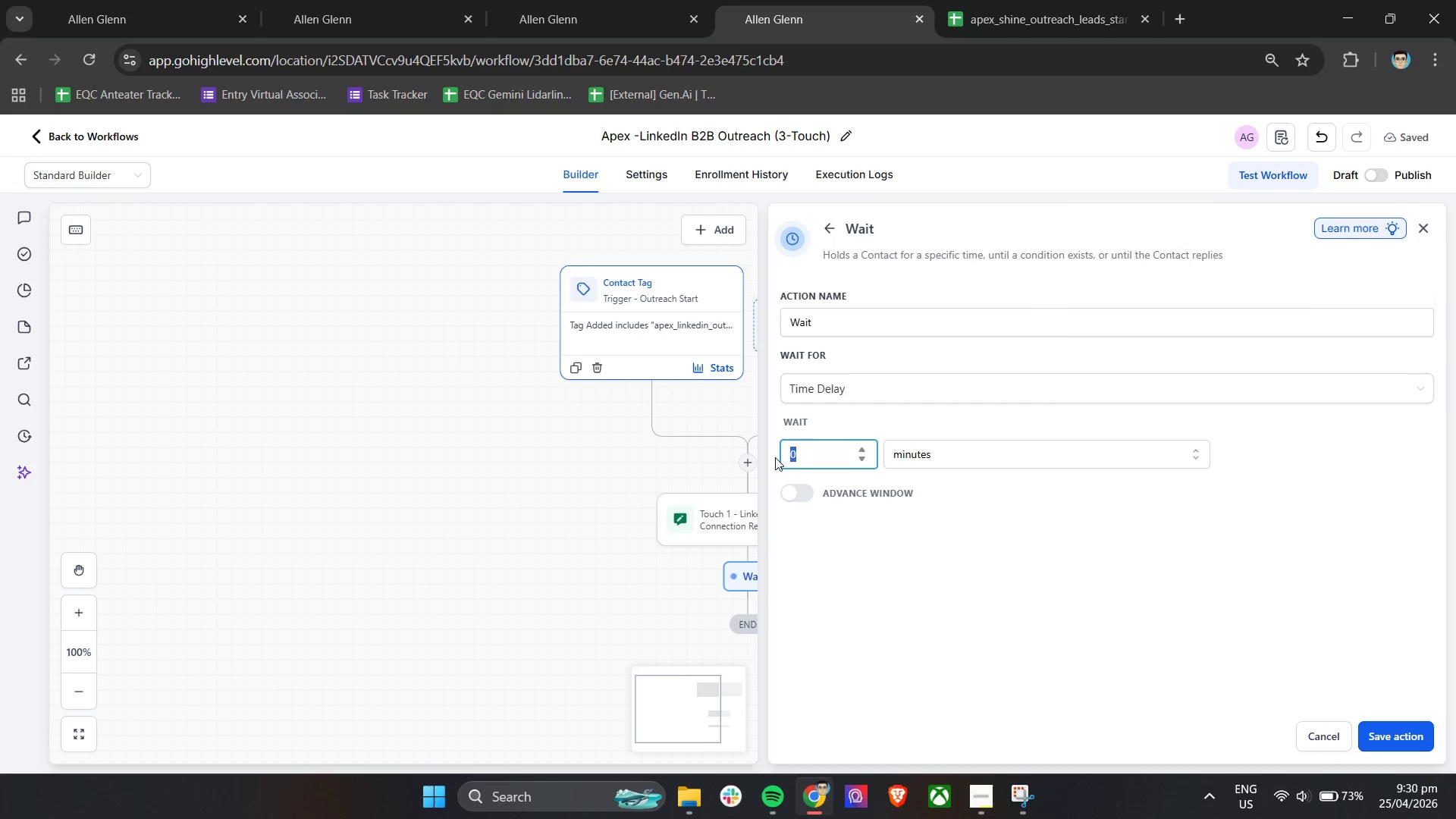 
key(3)
 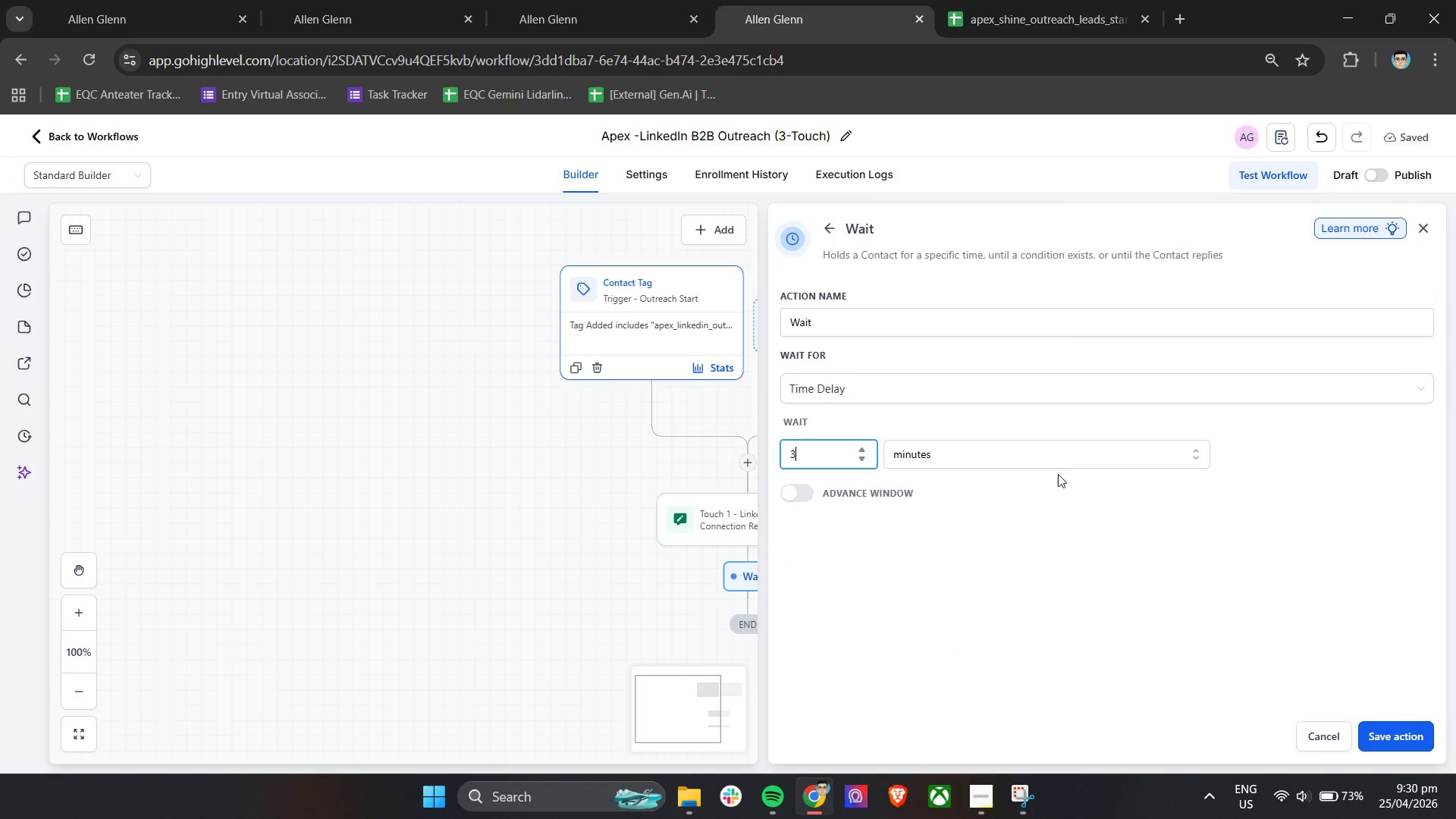 
left_click([1042, 457])
 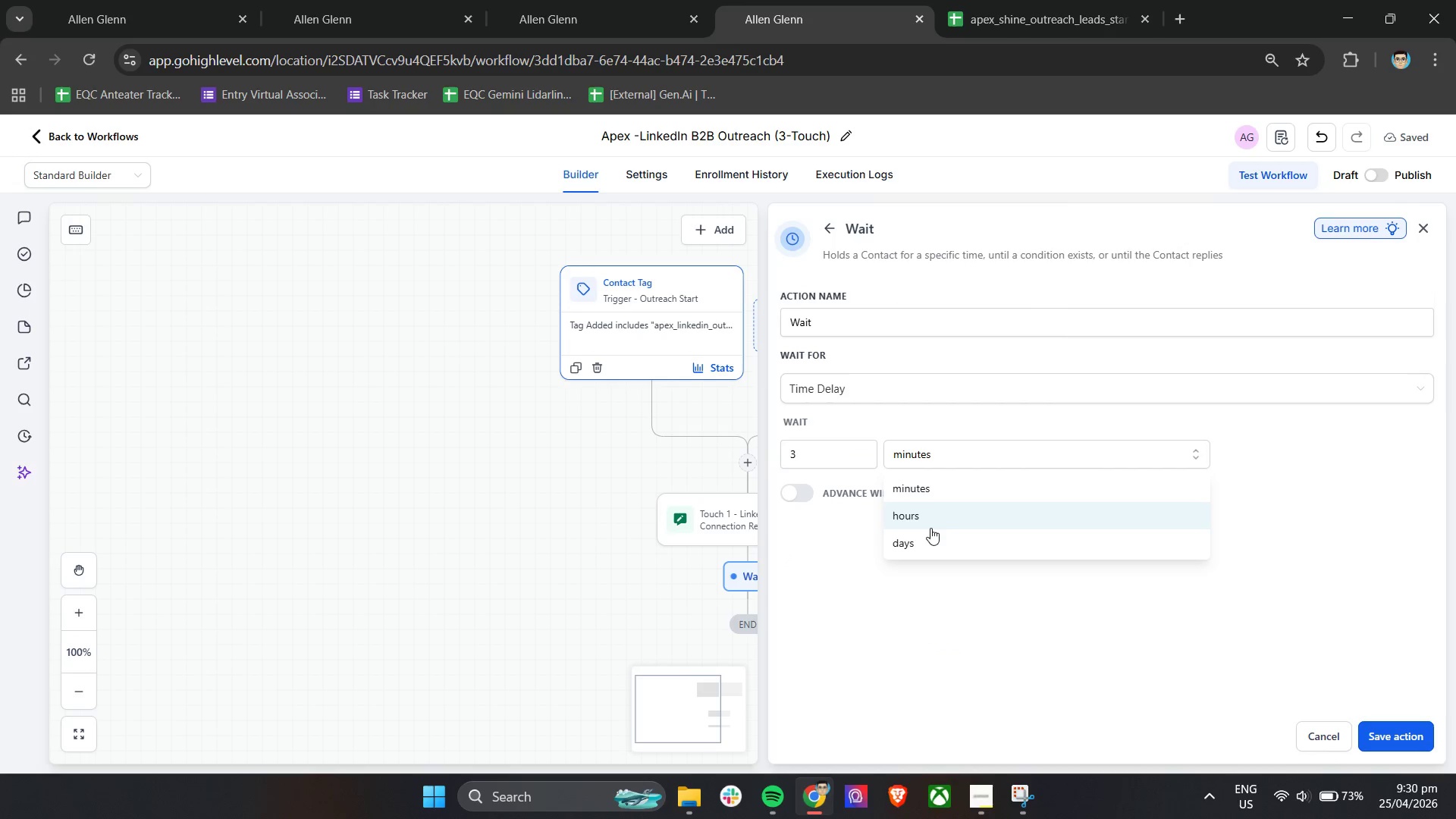 
left_click([930, 535])
 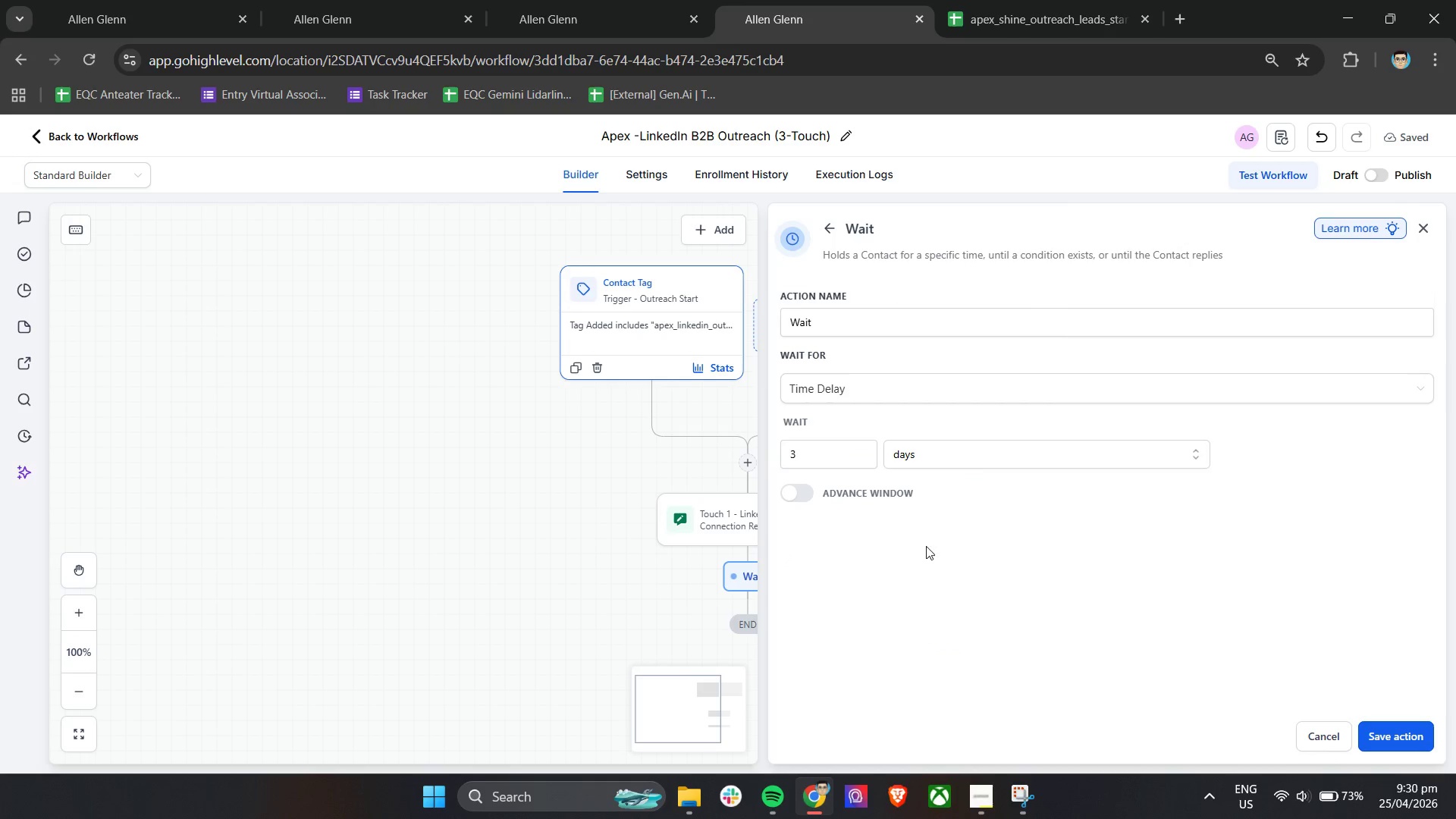 
left_click([912, 563])
 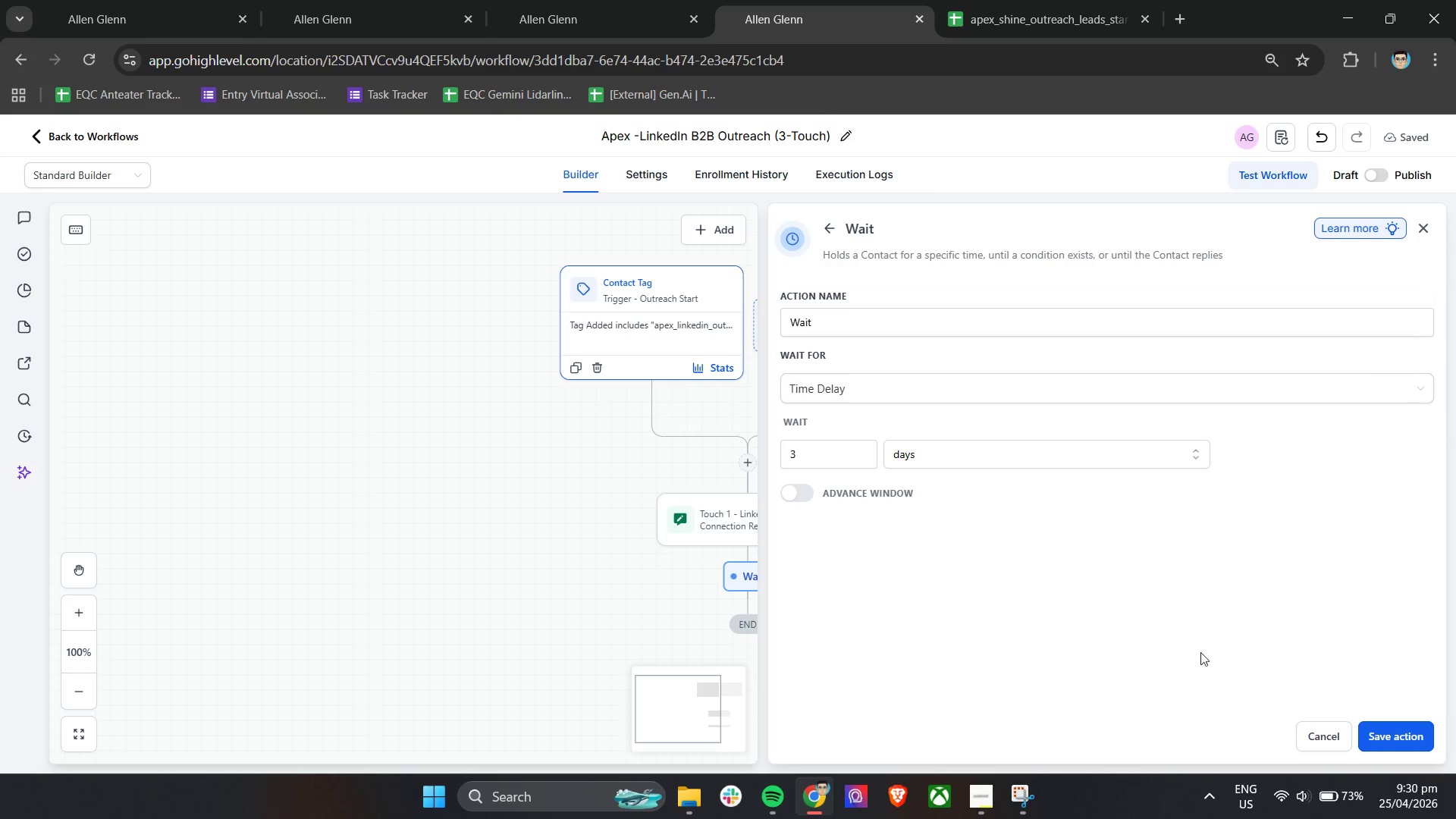 
wait(6.67)
 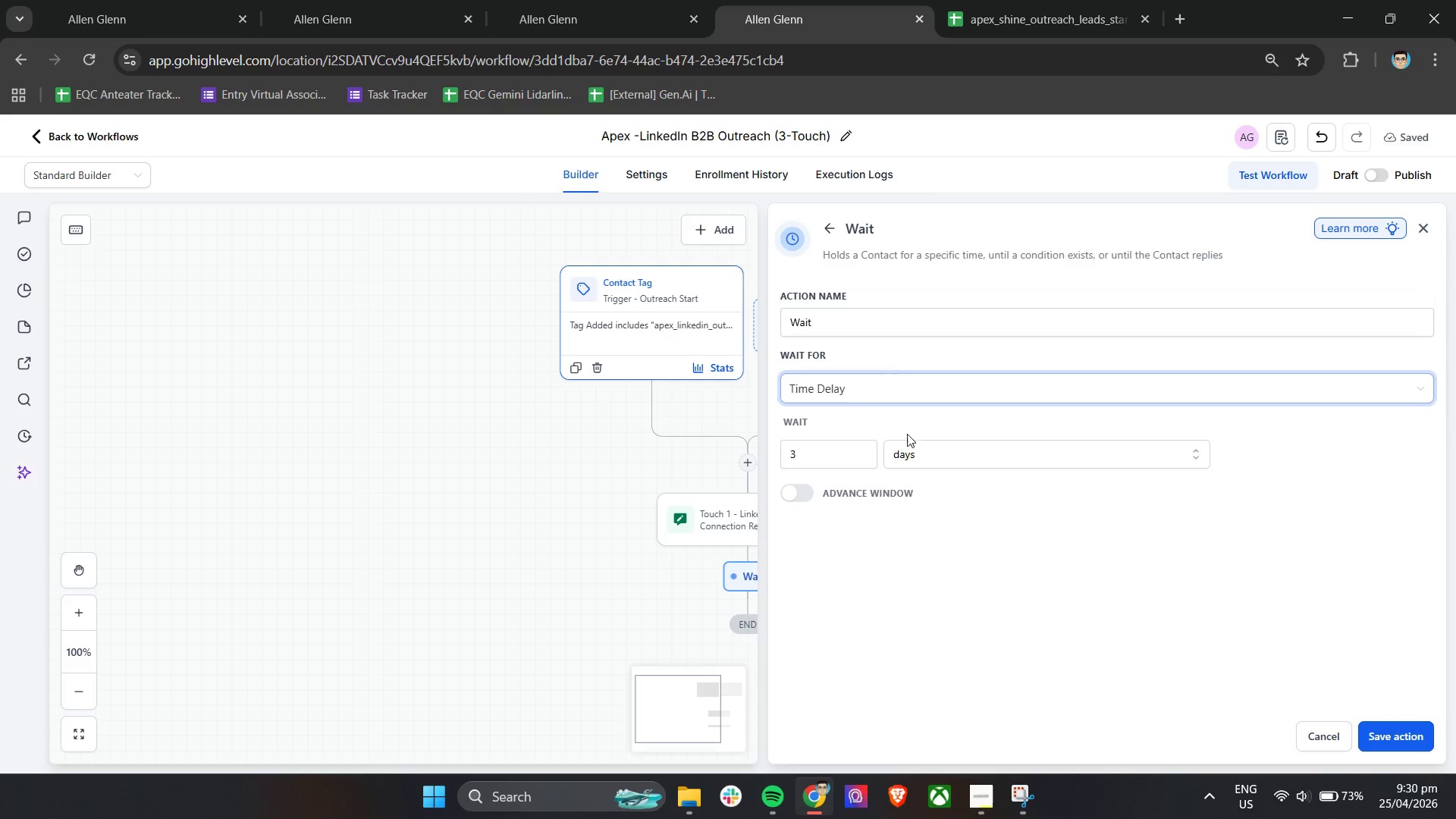 
left_click([951, 692])
 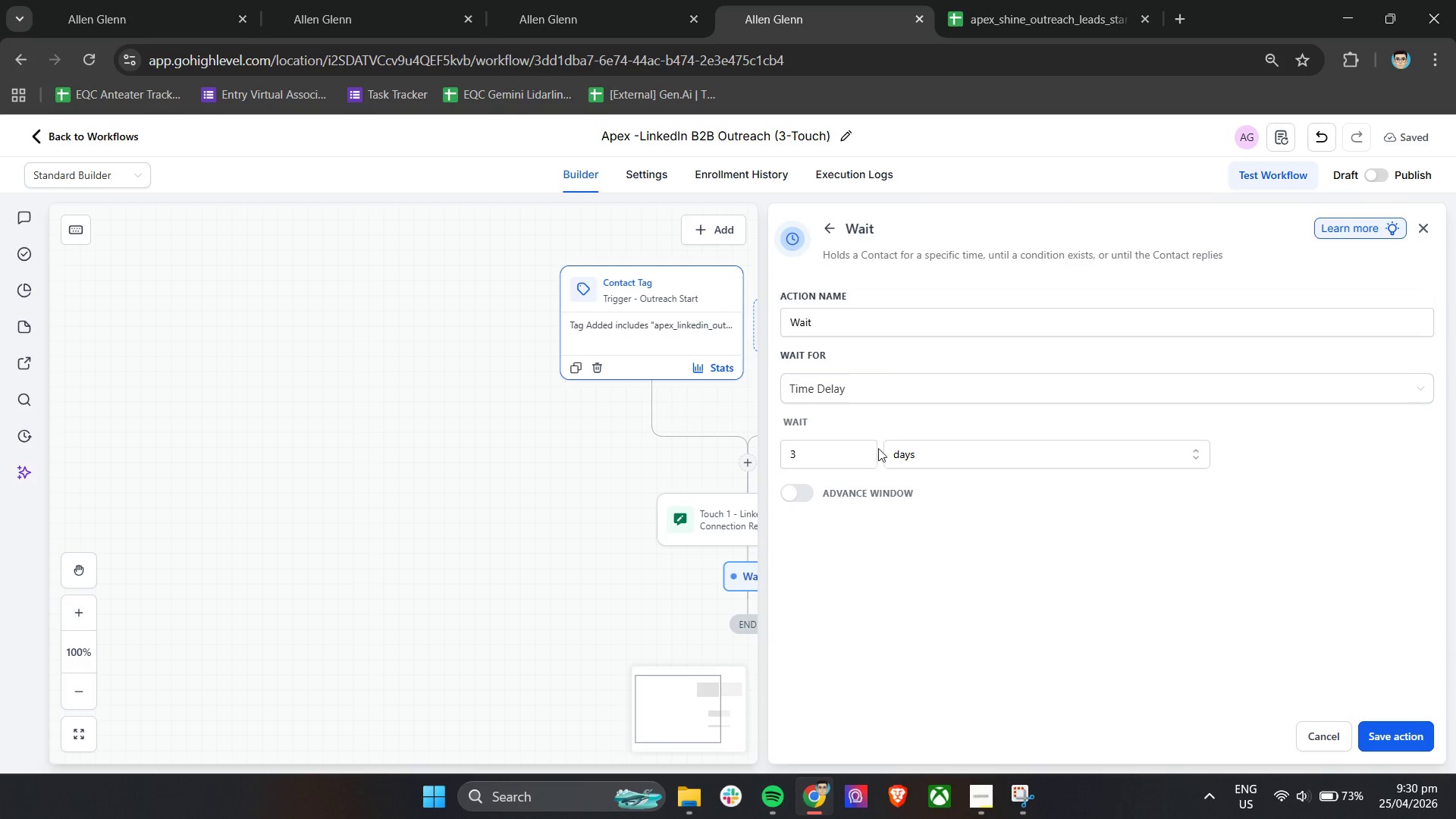 
left_click([865, 391])
 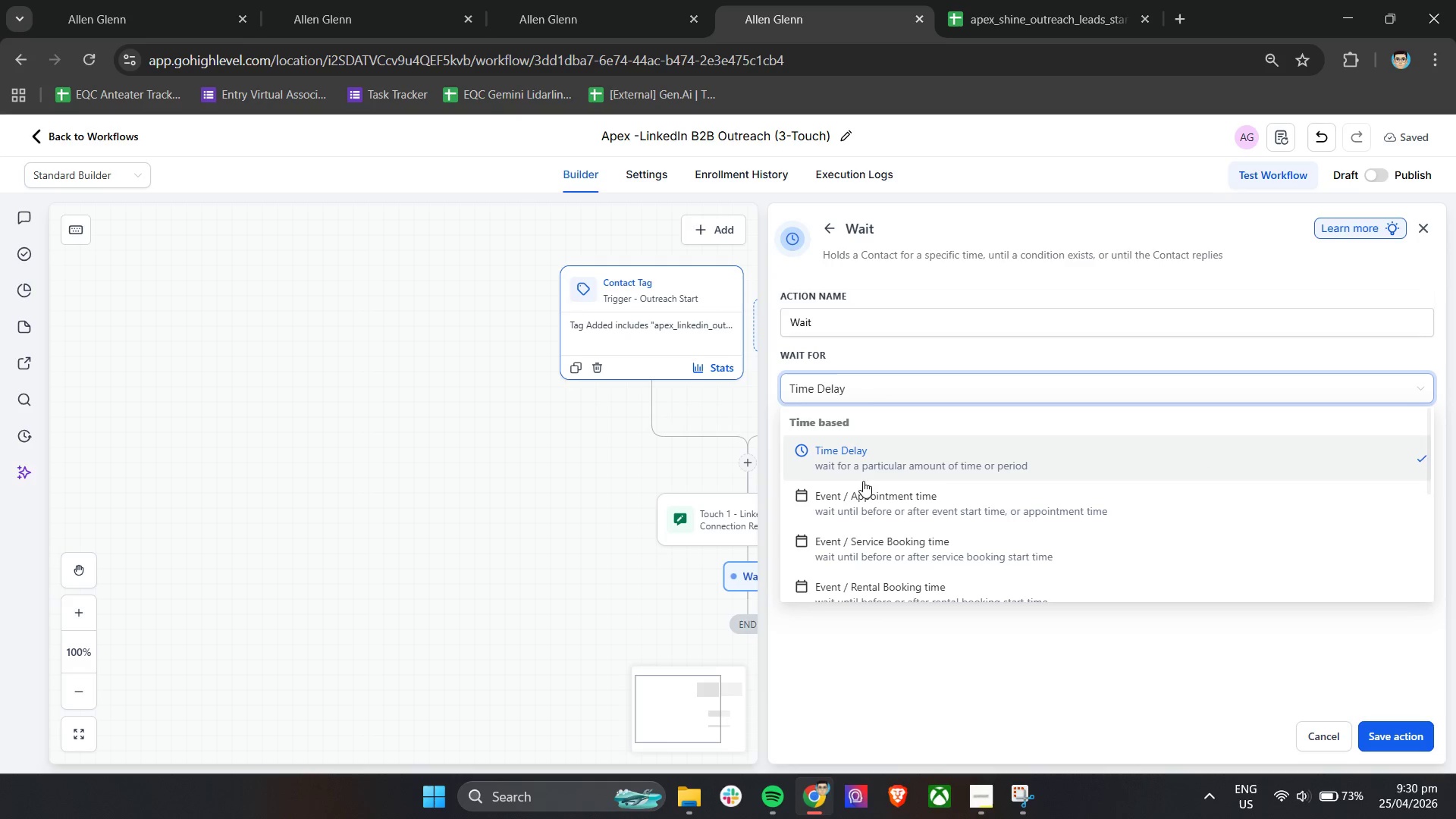 
scroll: coordinate [933, 592], scroll_direction: down, amount: 3.0
 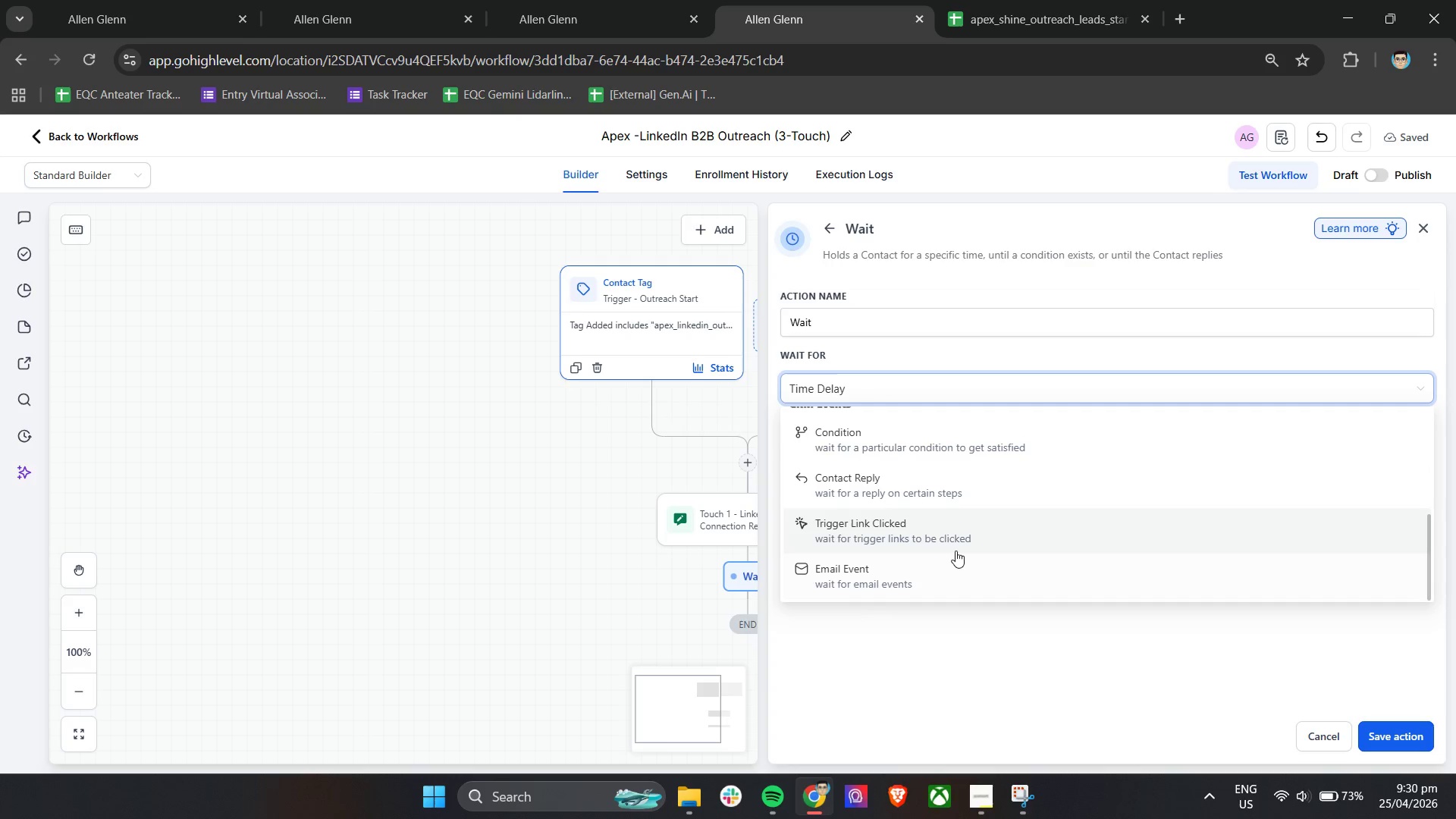 
scroll: coordinate [956, 550], scroll_direction: up, amount: 1.0
 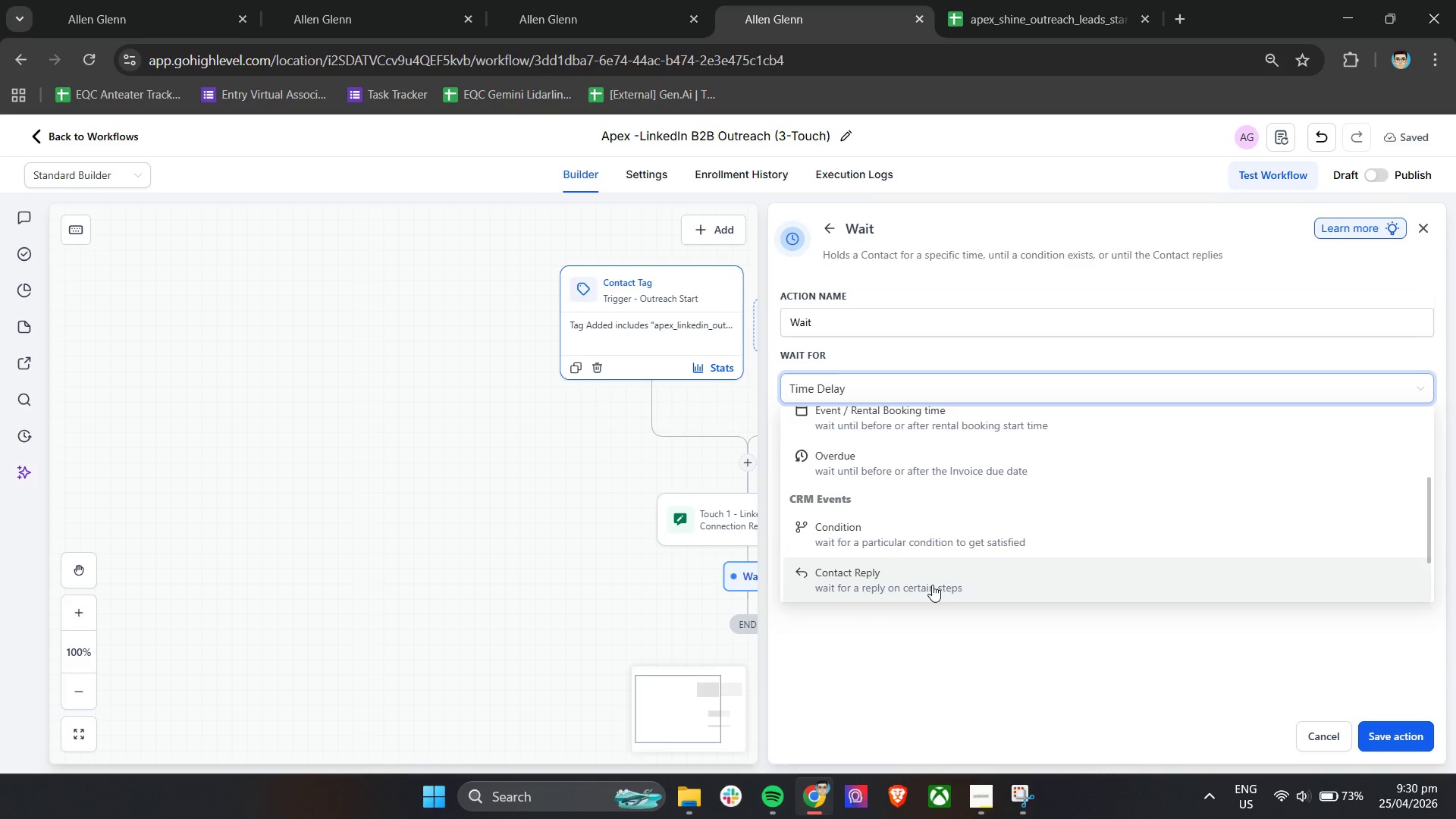 
left_click([932, 585])
 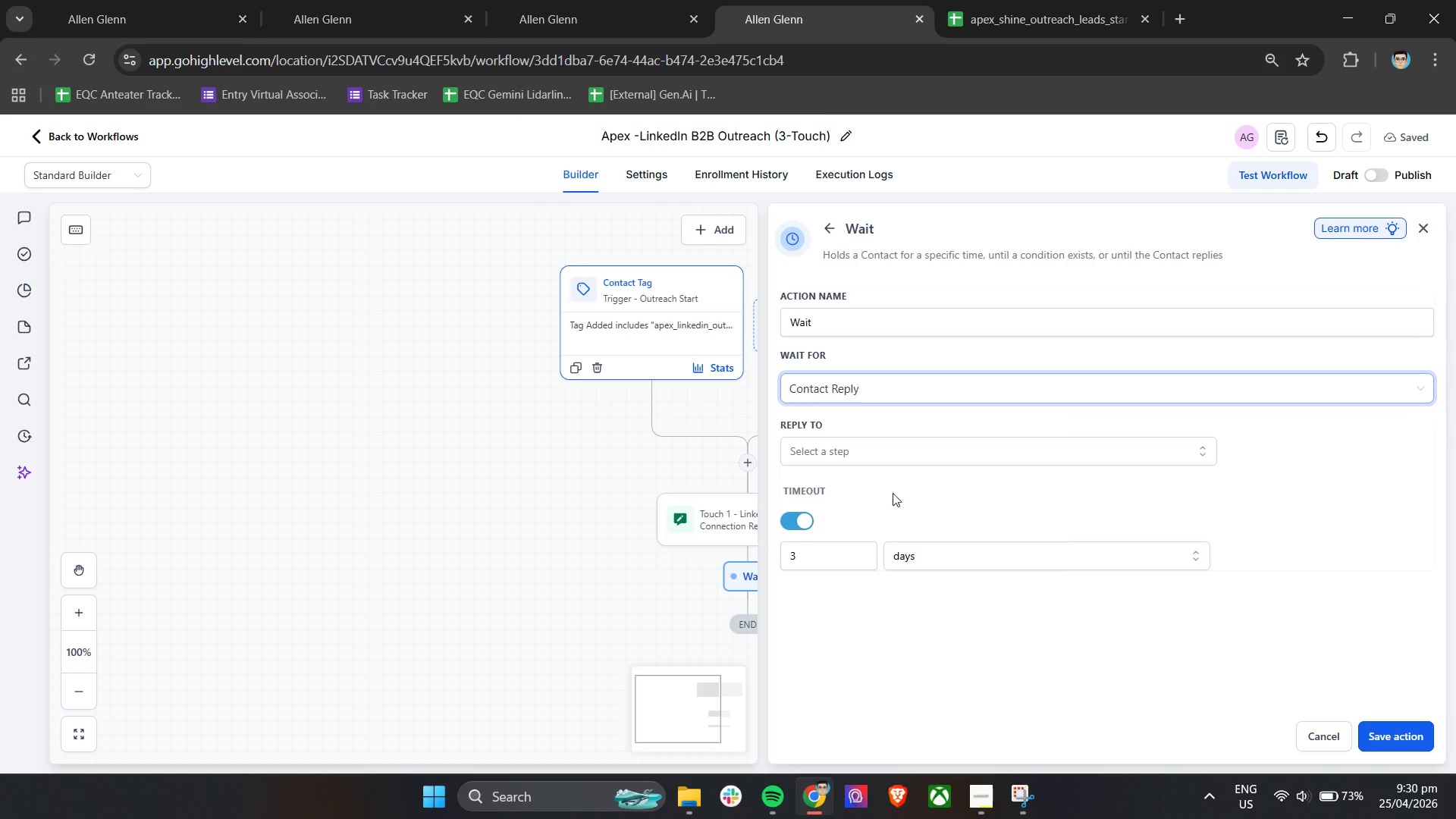 
left_click([893, 462])
 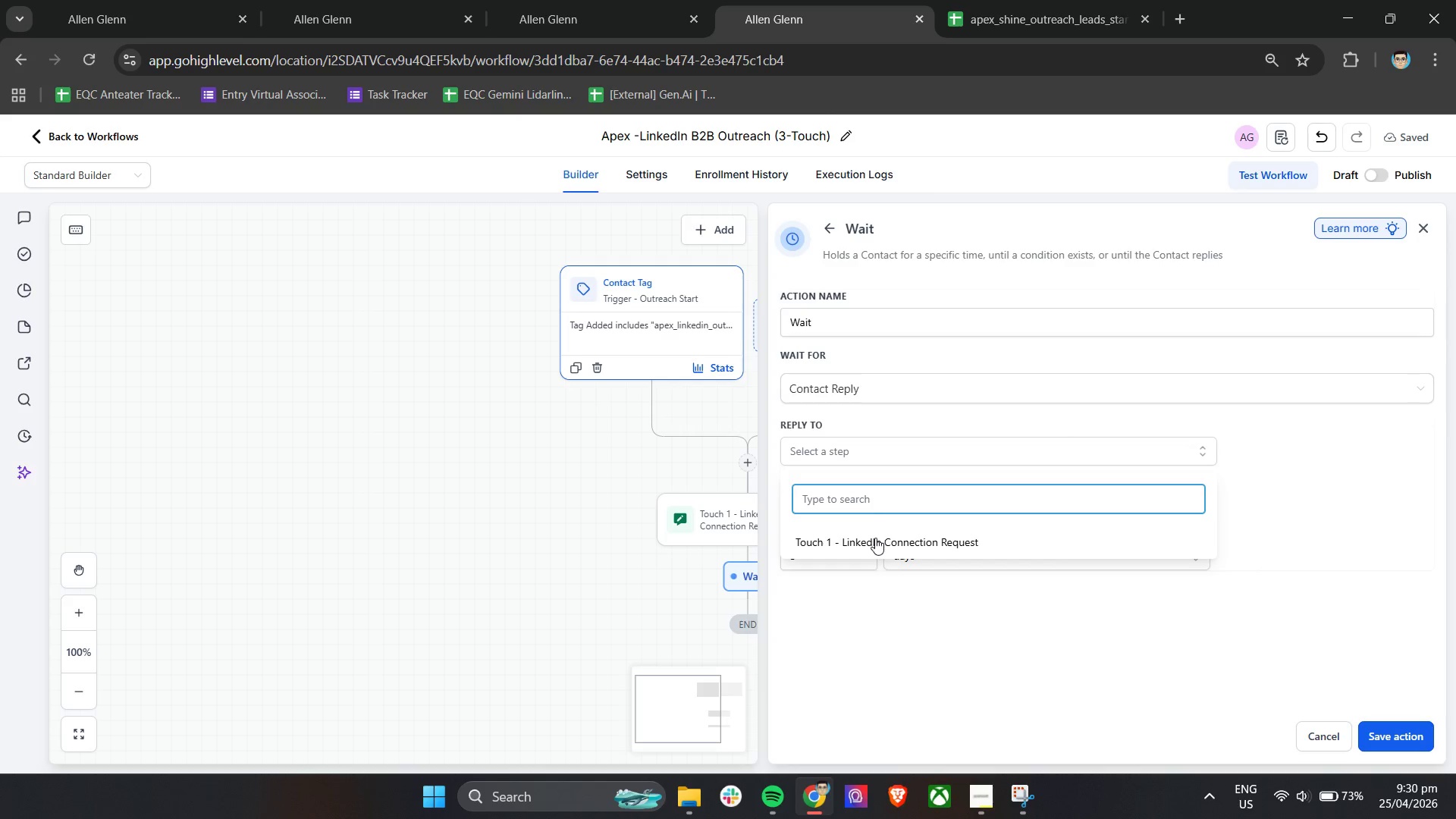 
left_click([875, 538])
 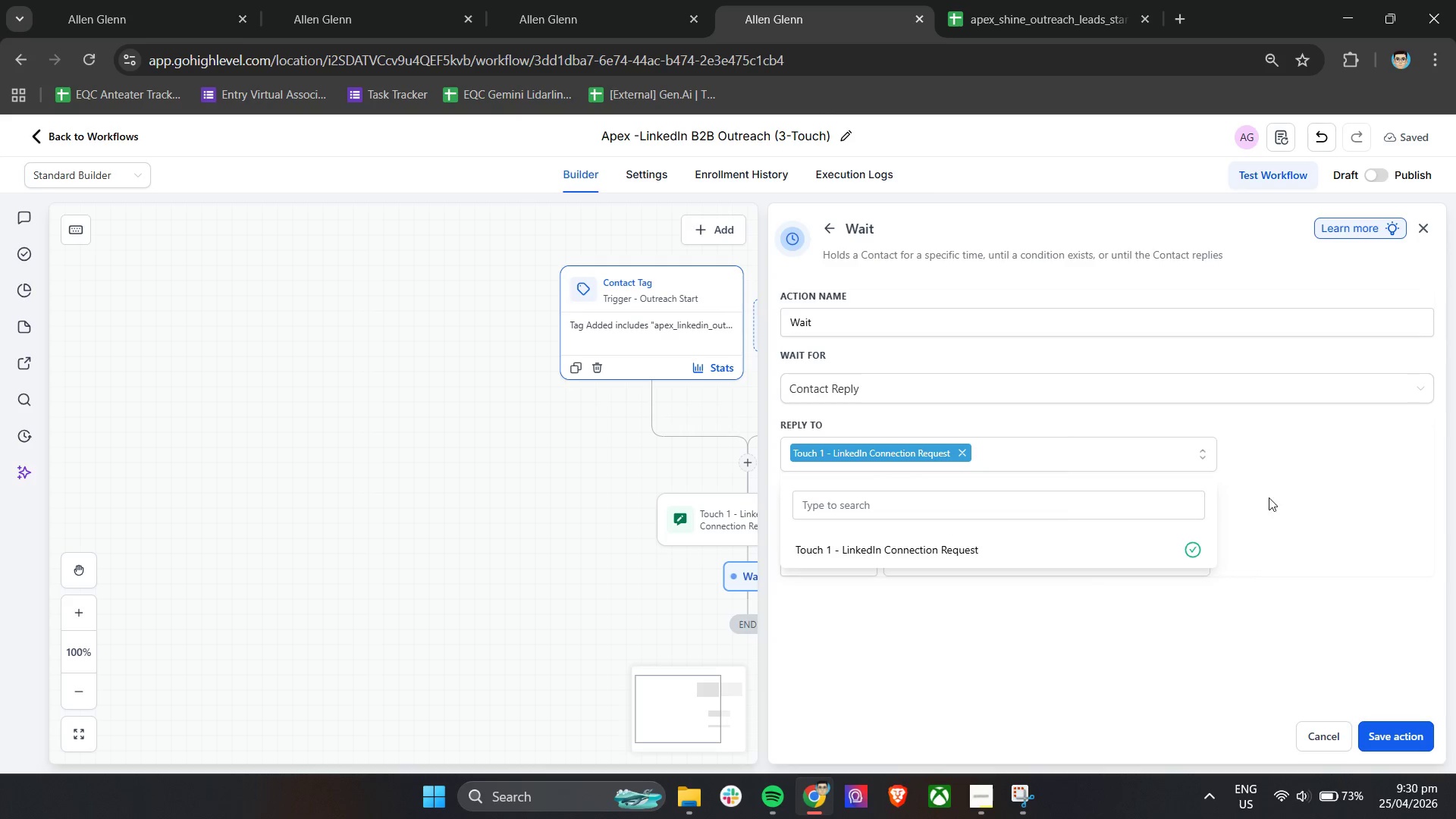 
left_click([1271, 497])
 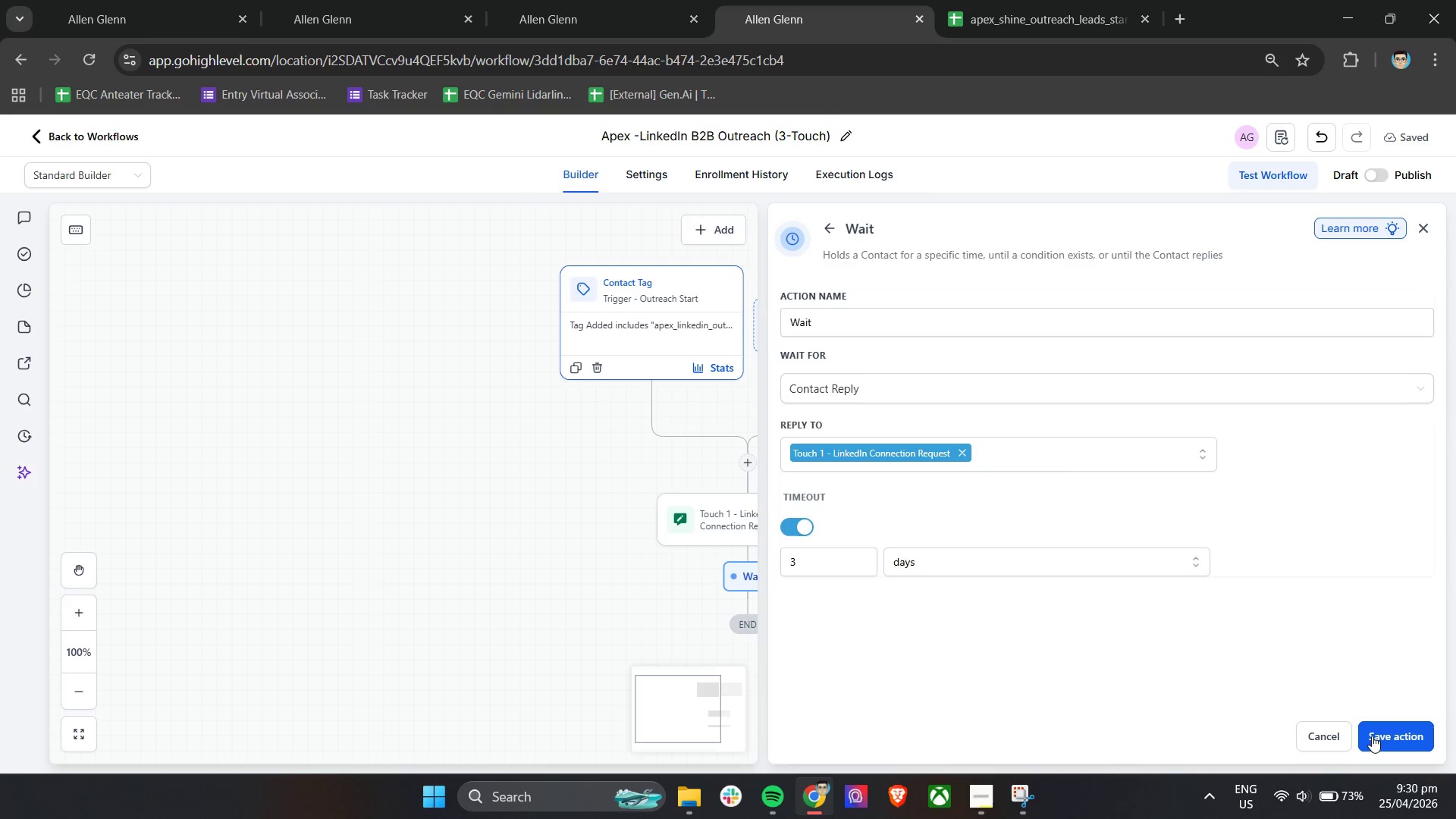 
left_click([1383, 734])
 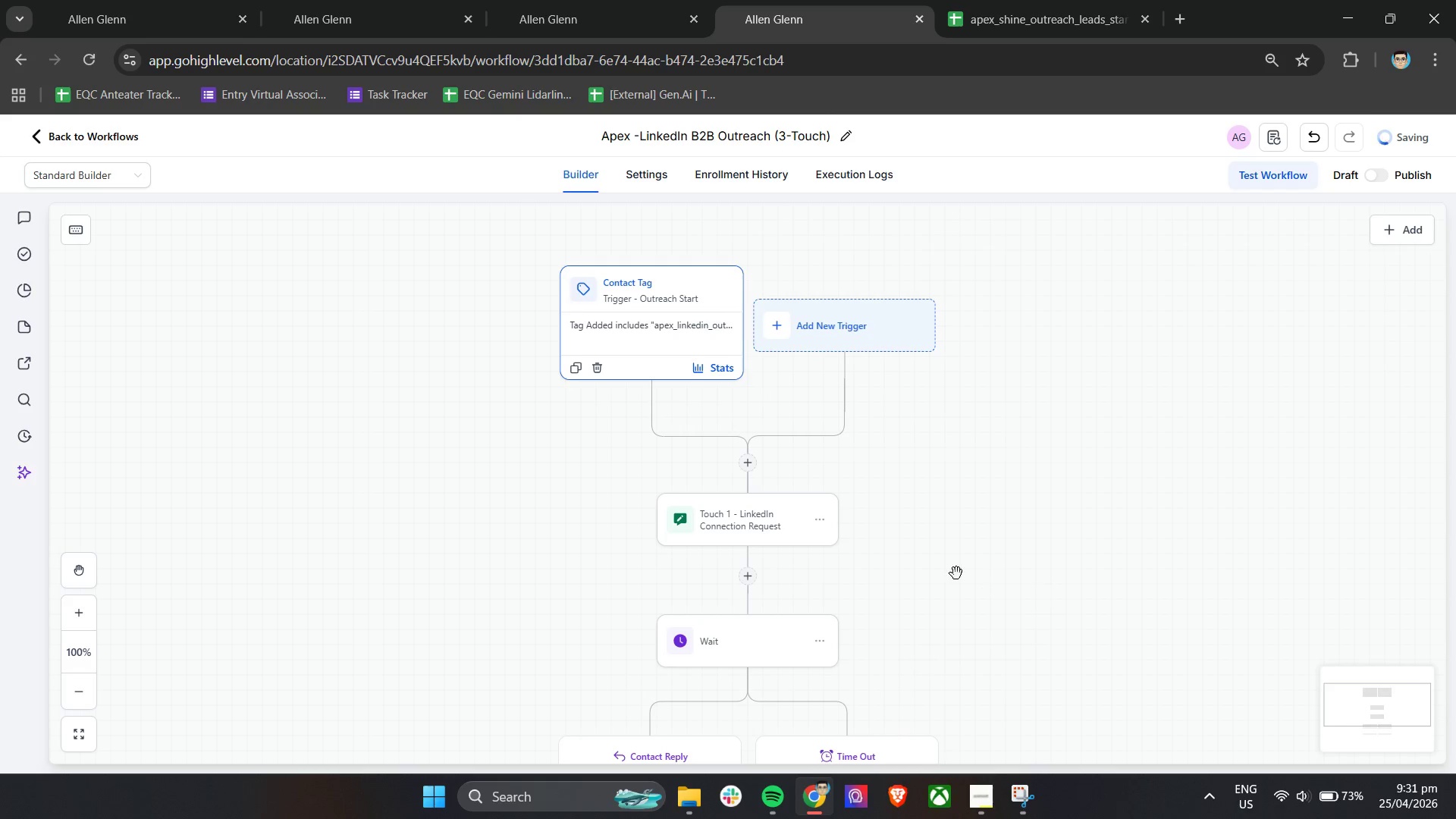 
scroll: coordinate [956, 573], scroll_direction: down, amount: 2.0
 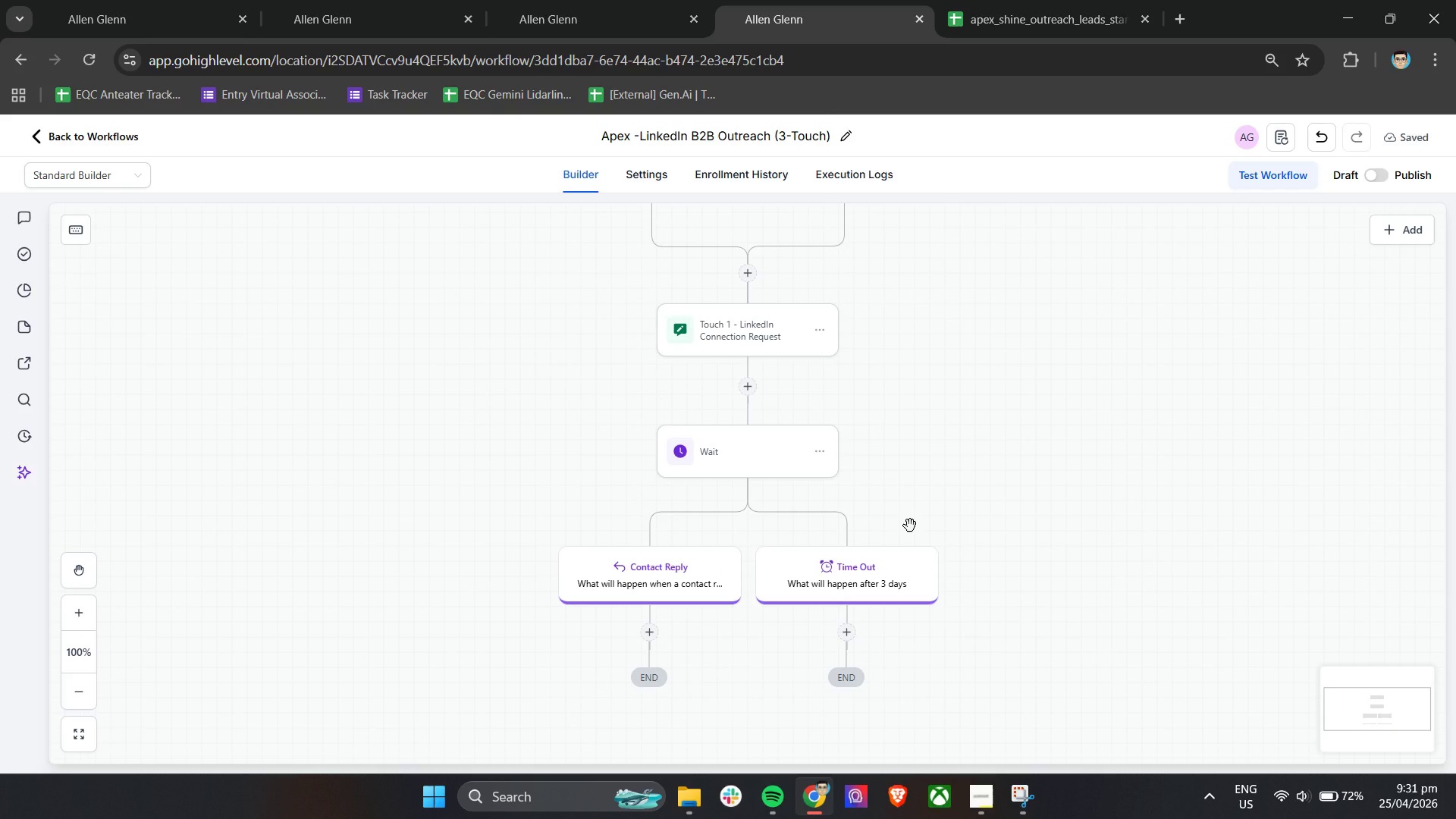 
wait(9.05)
 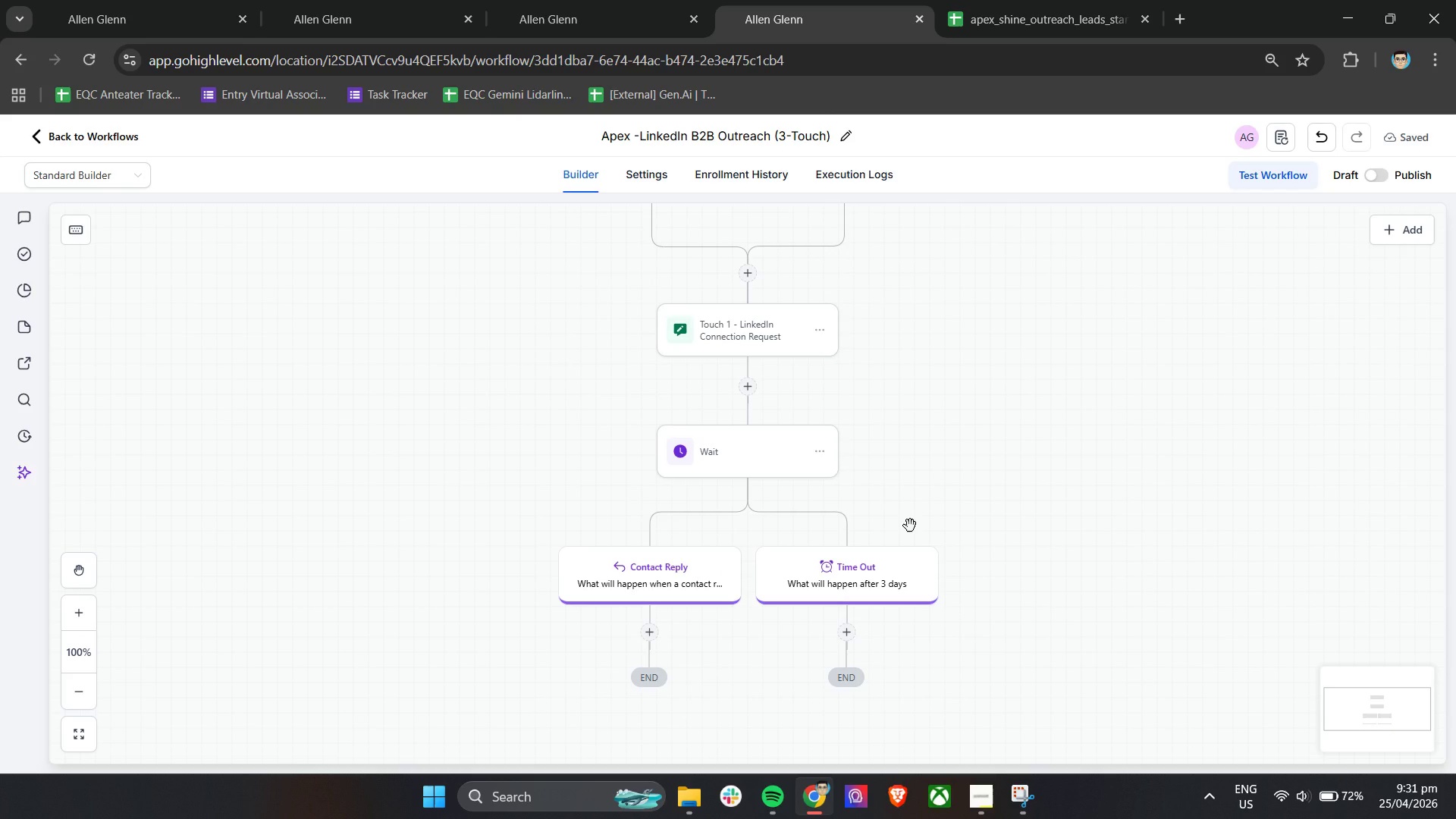 
left_click([699, 438])
 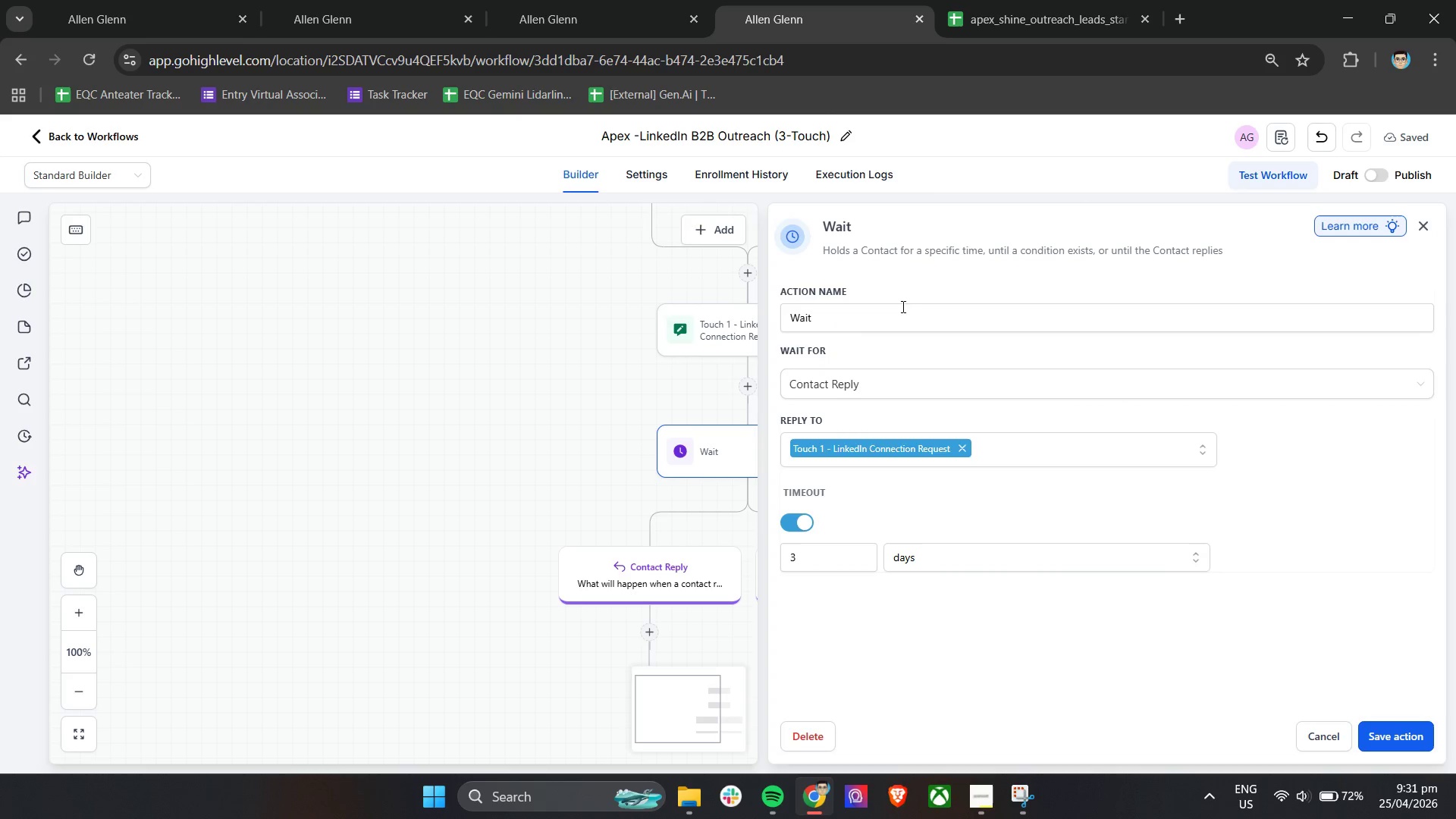 
left_click([901, 313])
 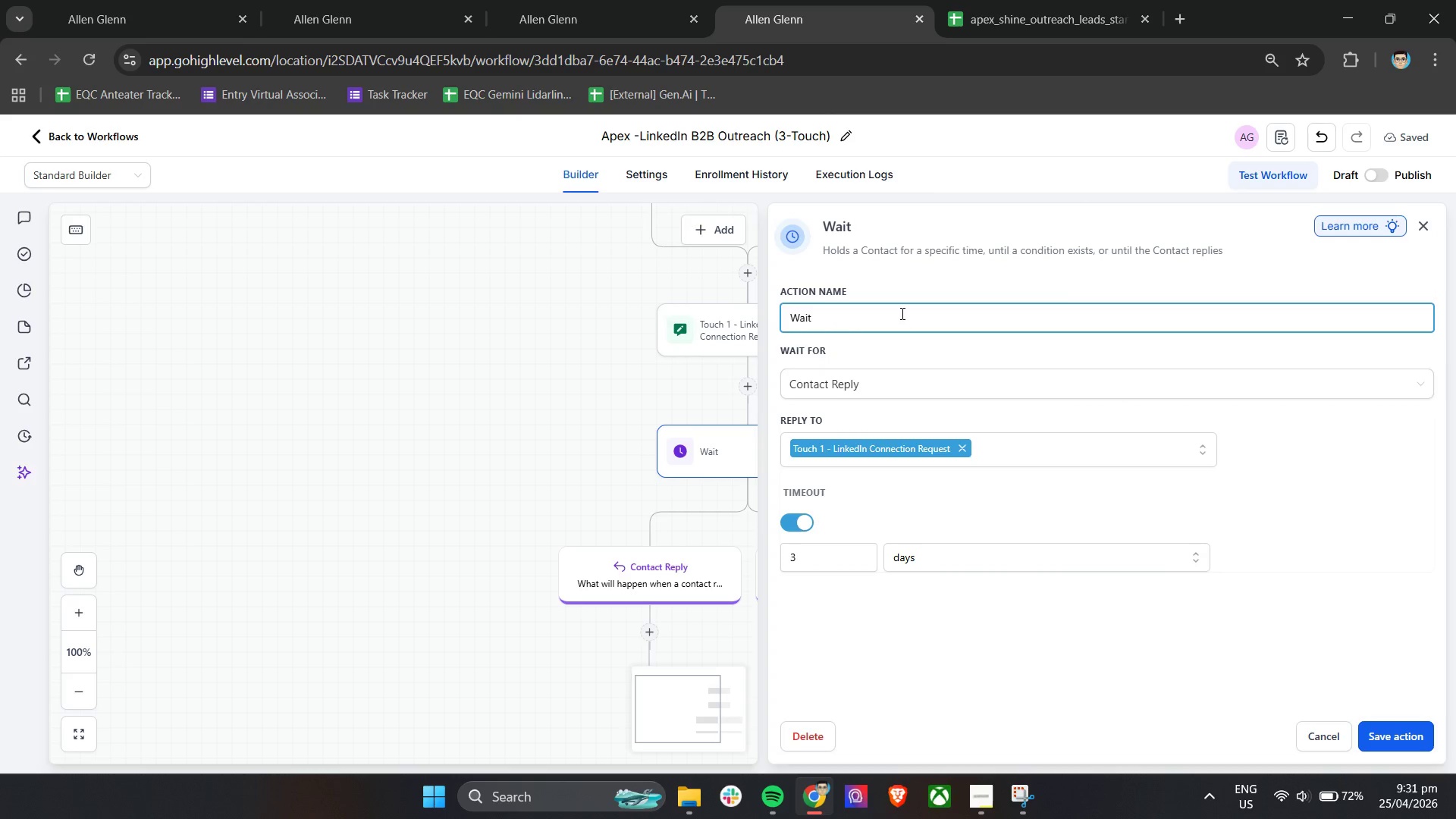 
type( )
key(Backspace)
type( - 3 Days After Connection)
 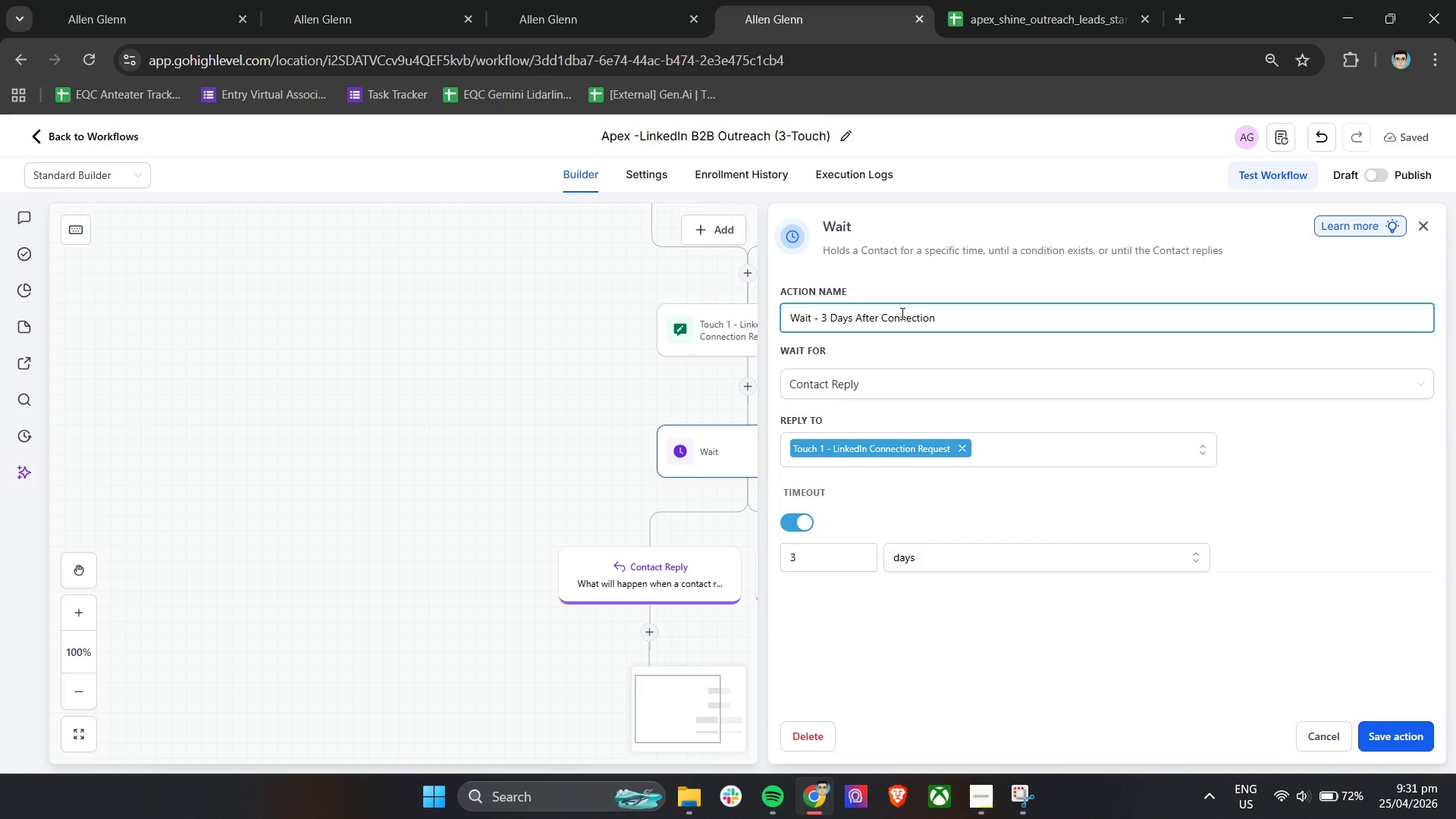 
wait(11.25)
 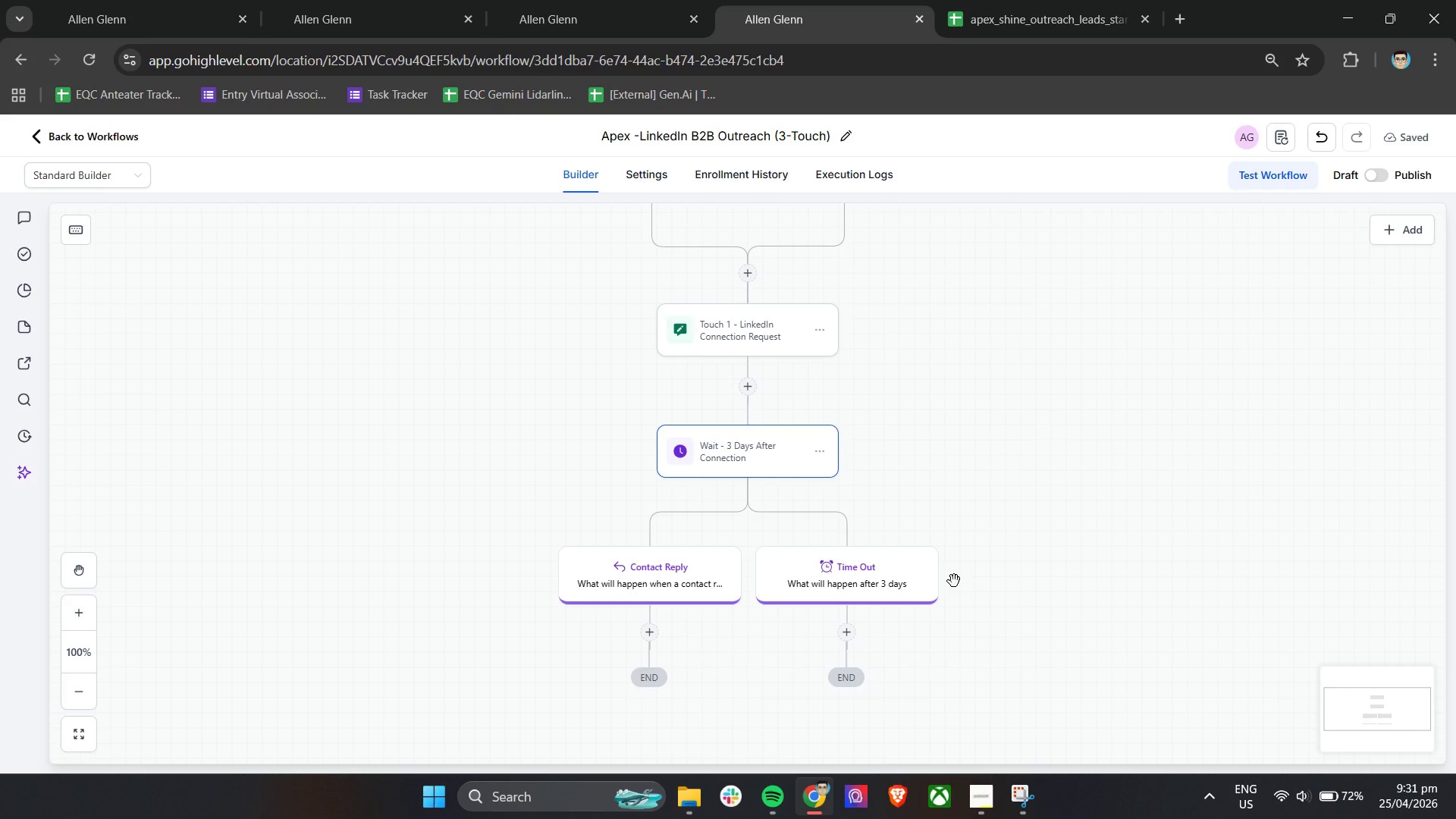 
left_click([783, 447])
 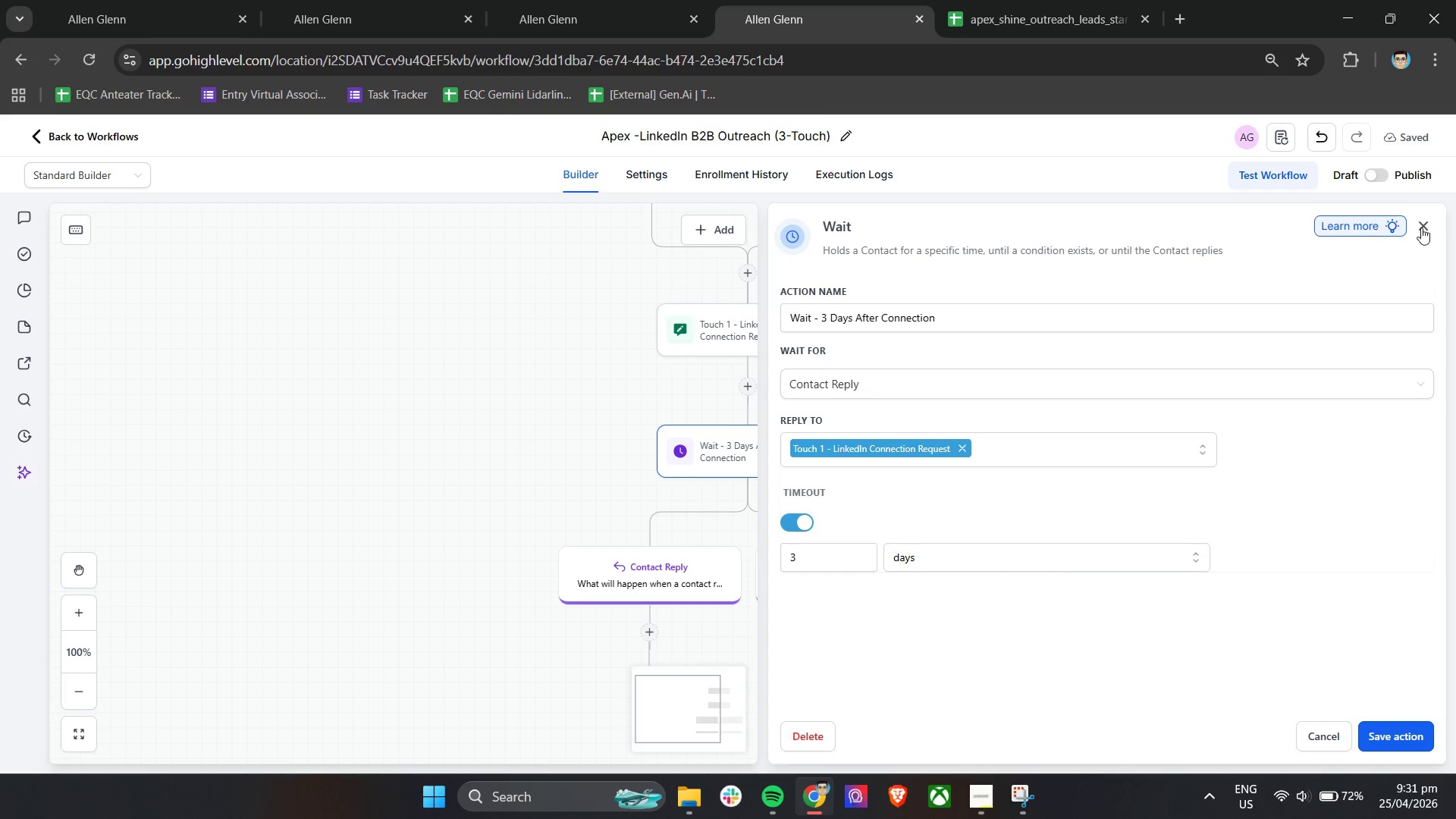 
wait(7.11)
 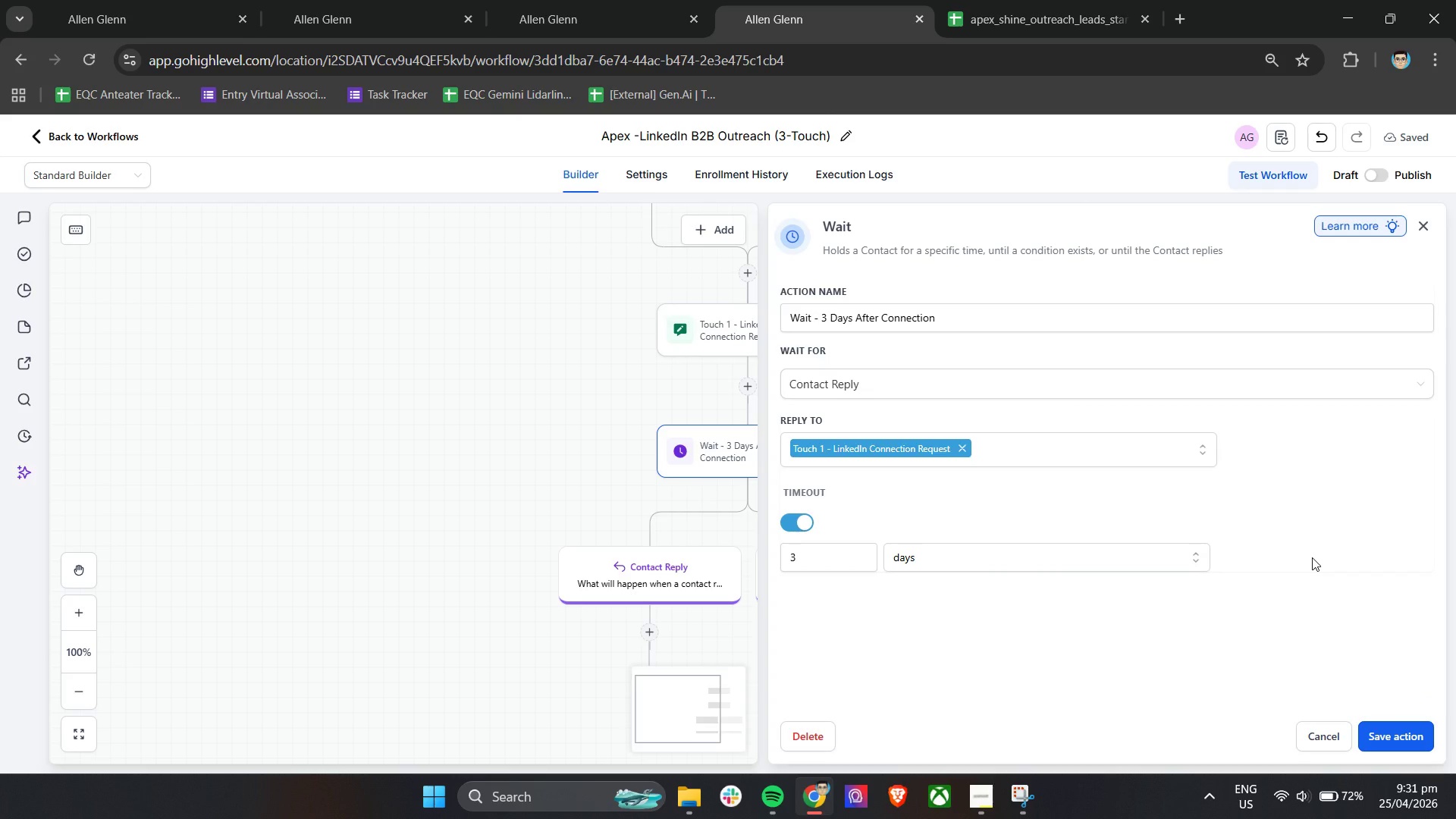 
left_click([750, 390])
 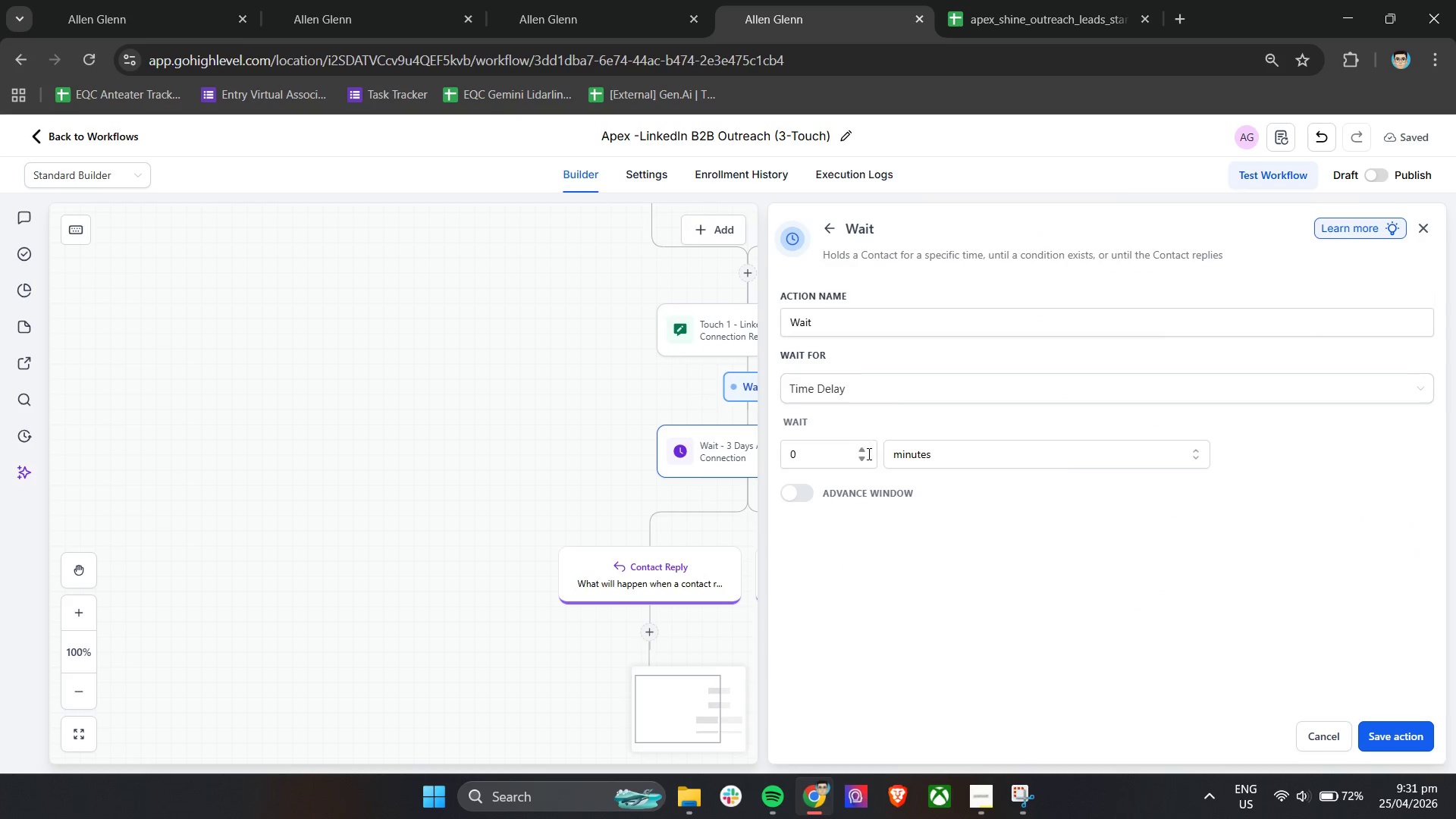 
left_click_drag(start_coordinate=[837, 455], to_coordinate=[764, 454])
 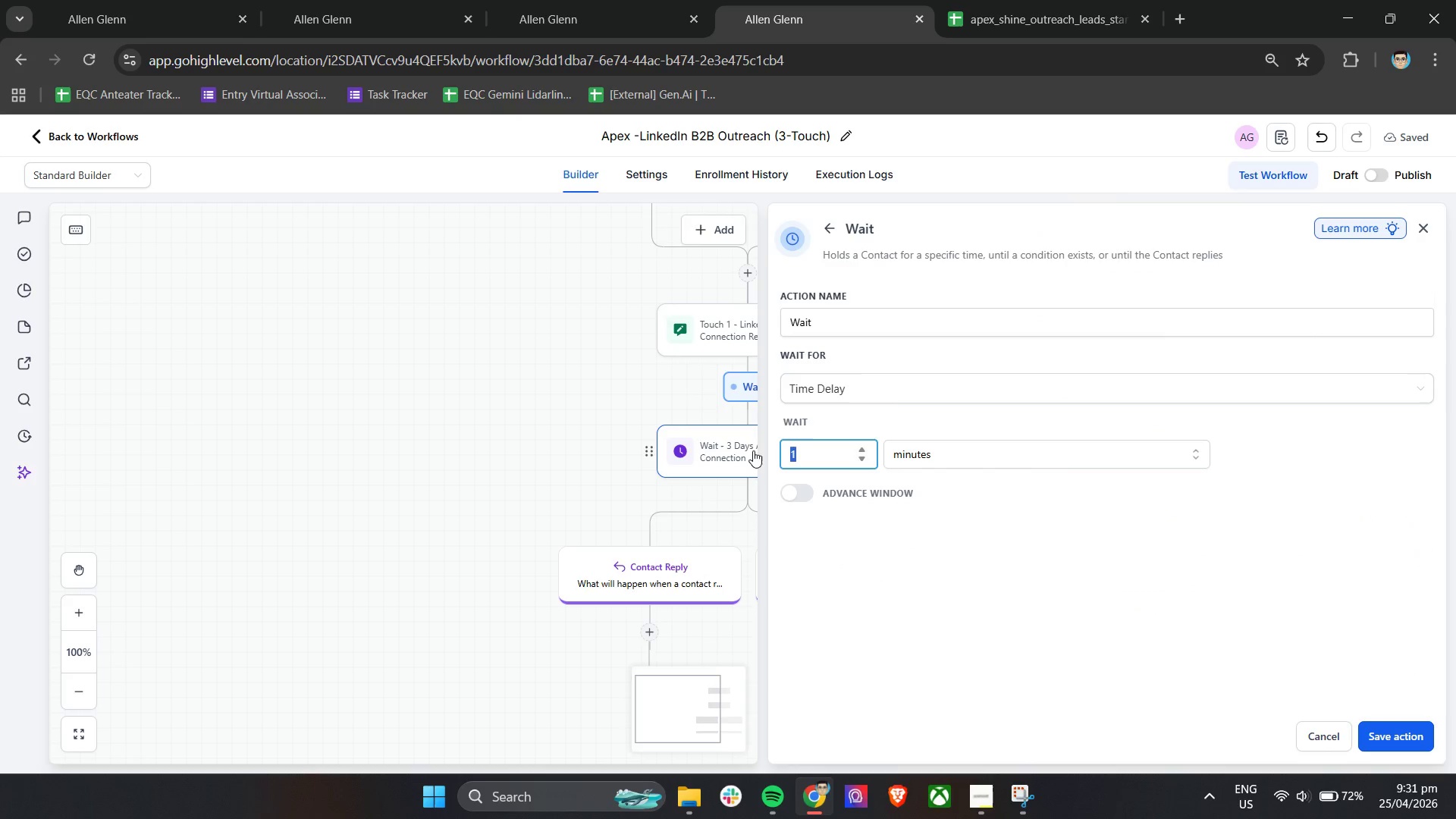 
key(3)
 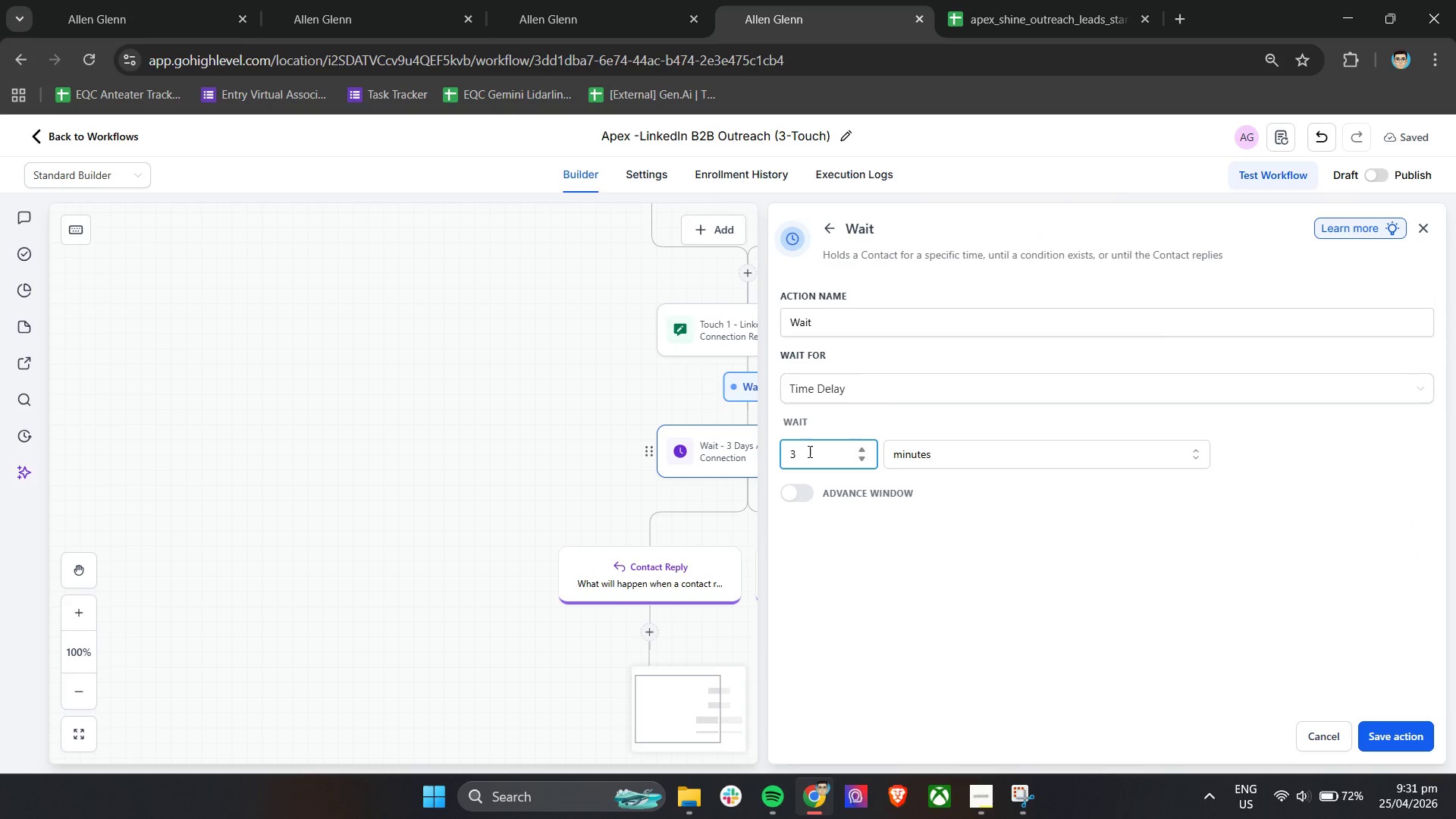 
left_click([953, 460])
 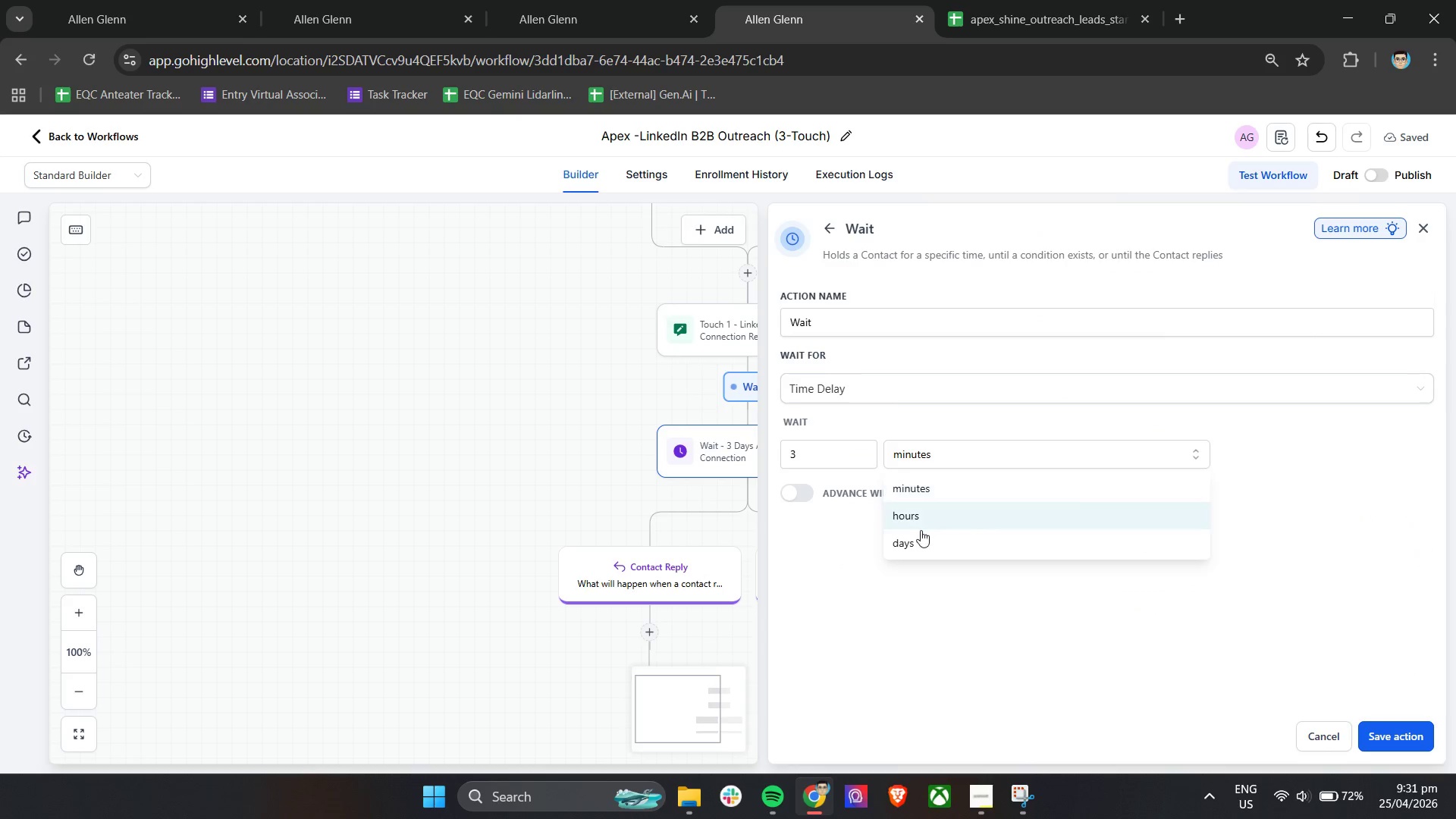 
left_click([921, 535])
 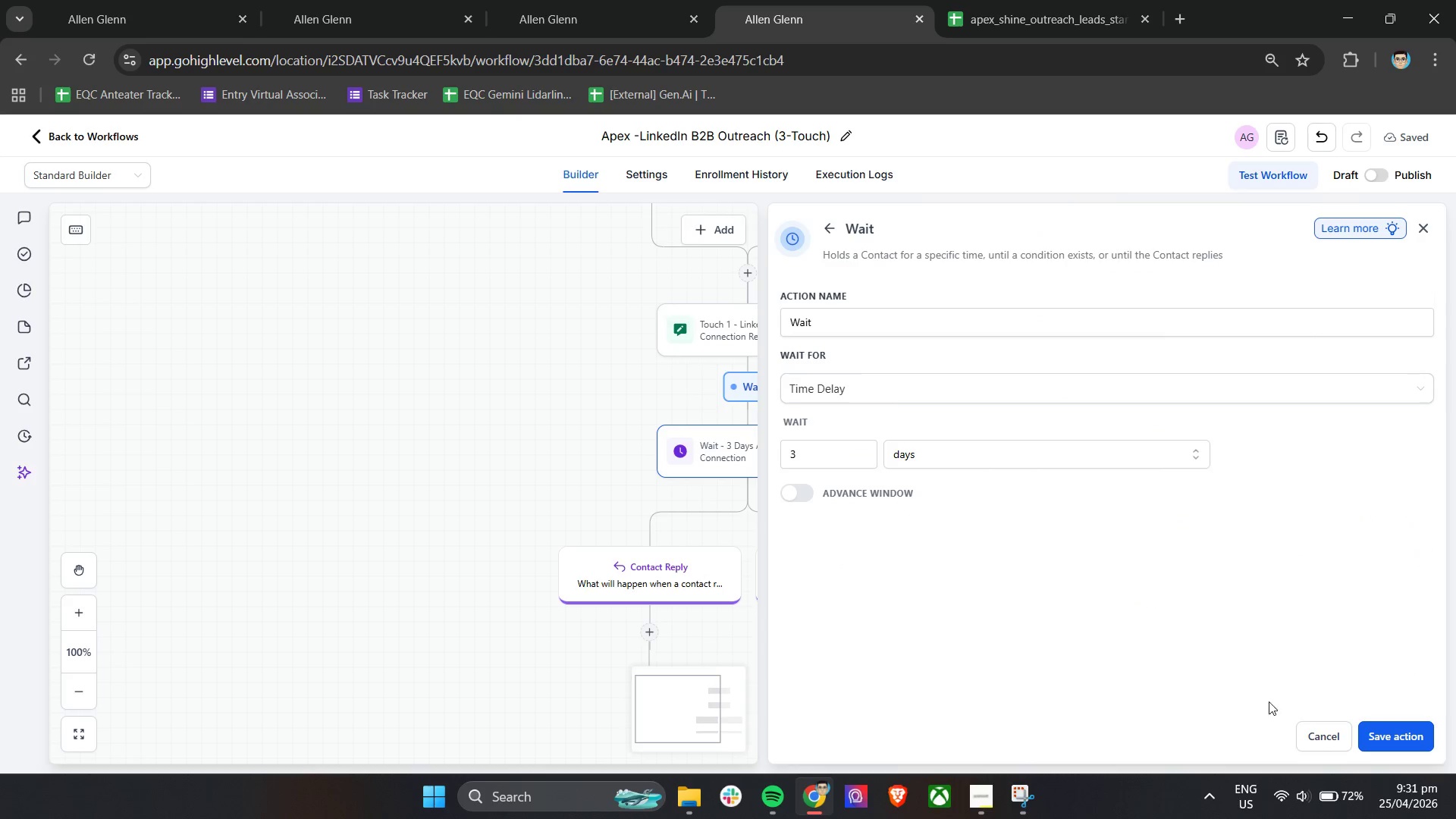 
left_click([1391, 741])
 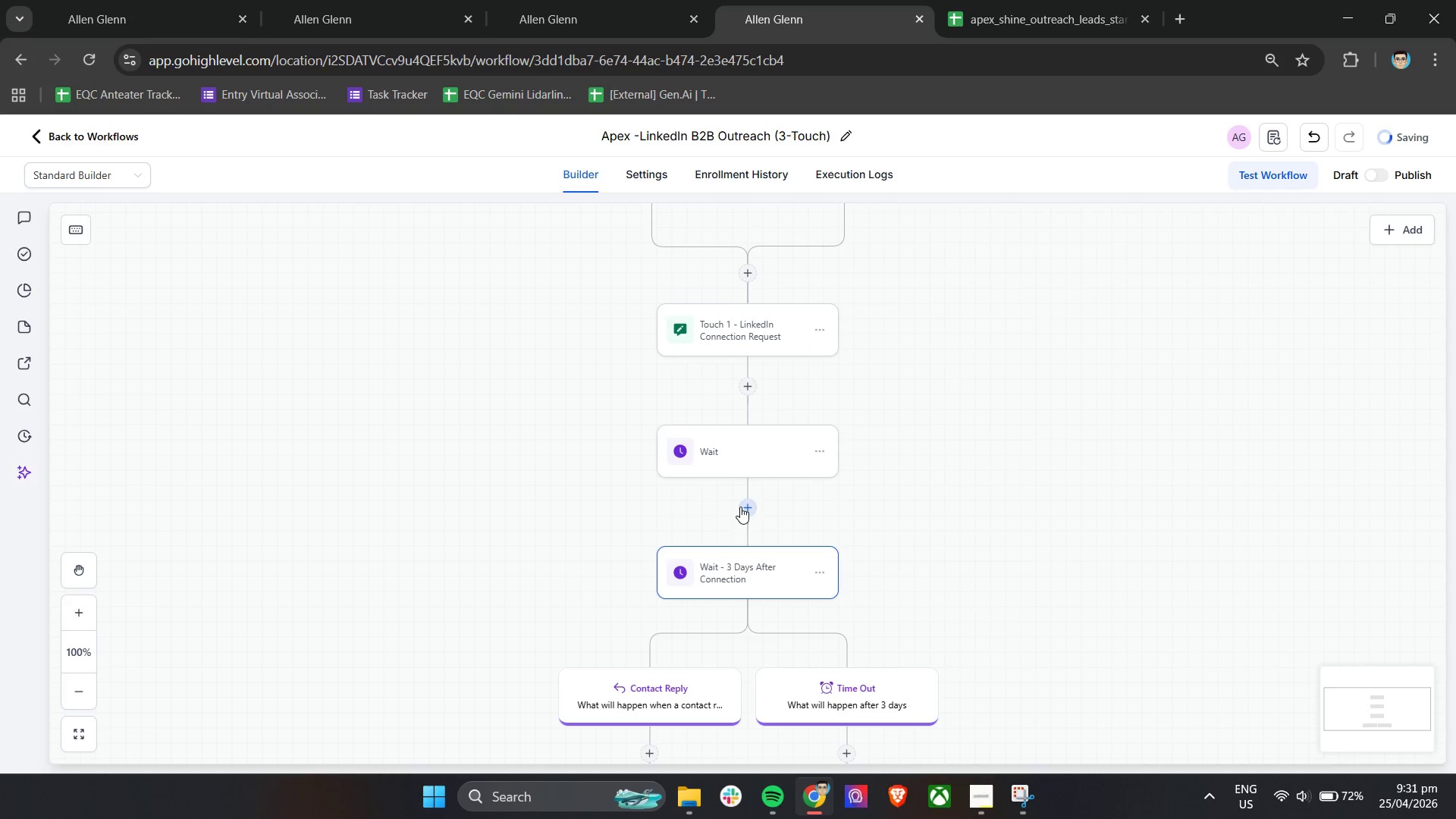 
left_click([749, 509])
 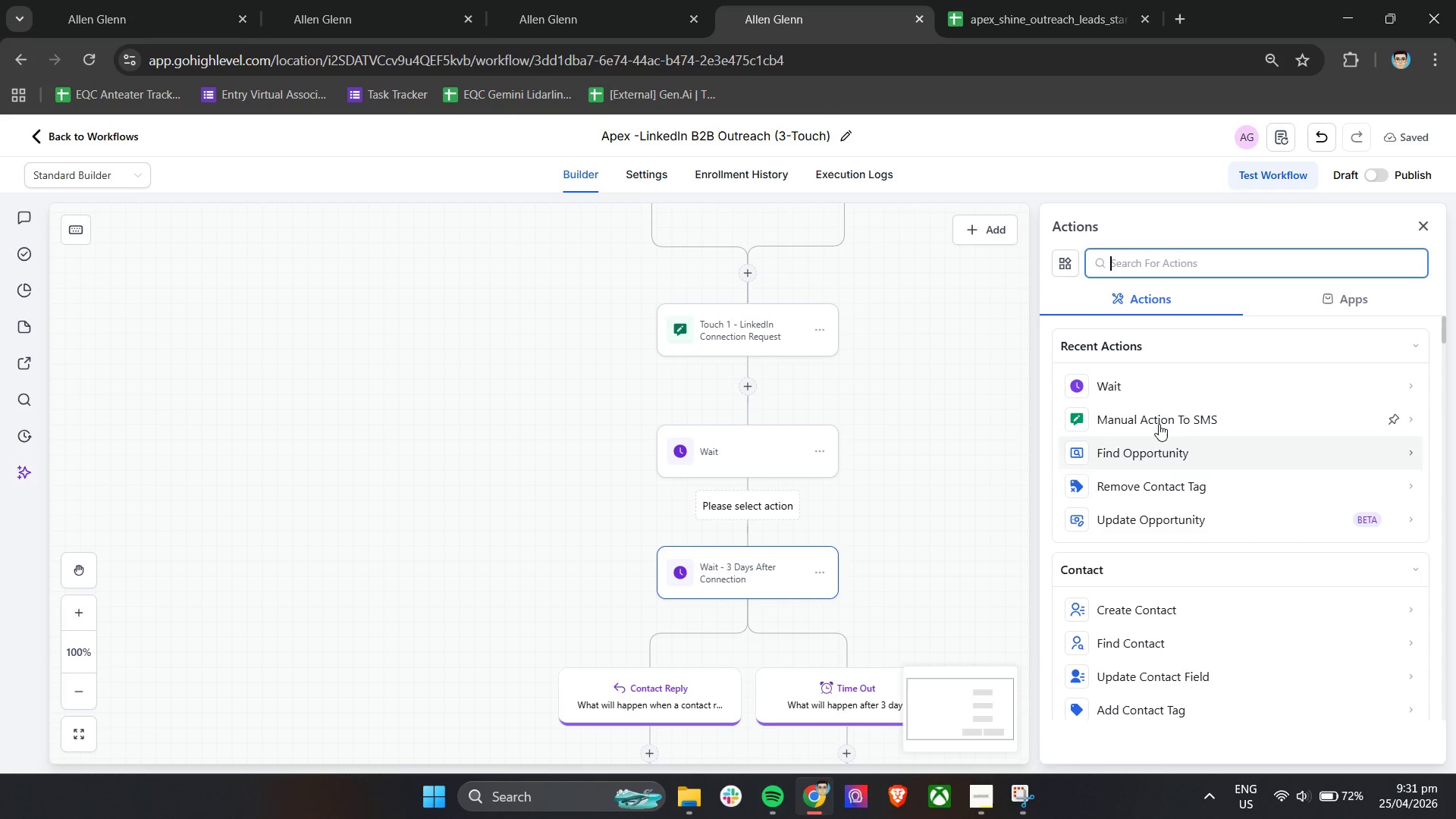 
type(if)
 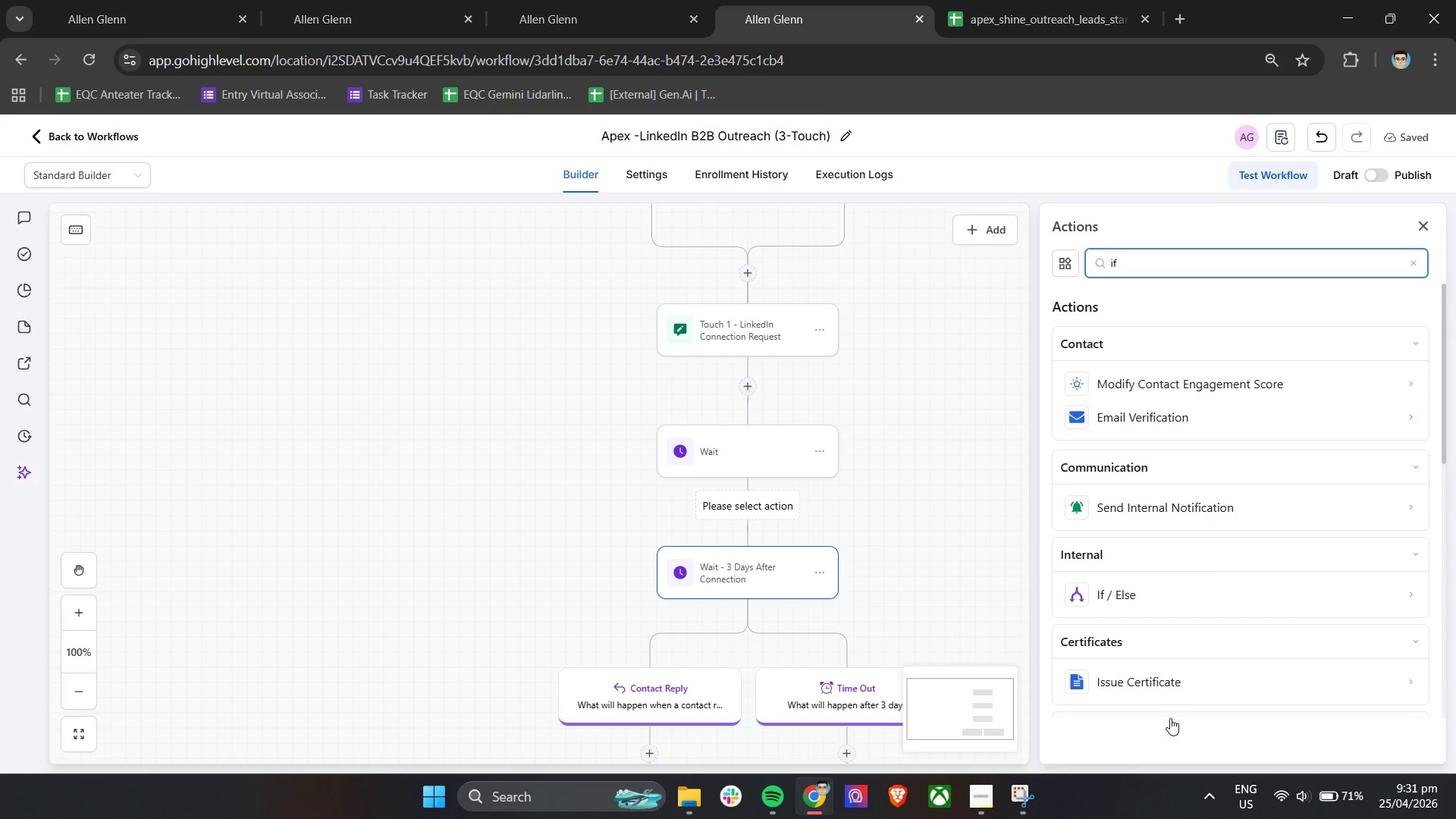 
left_click([1176, 602])
 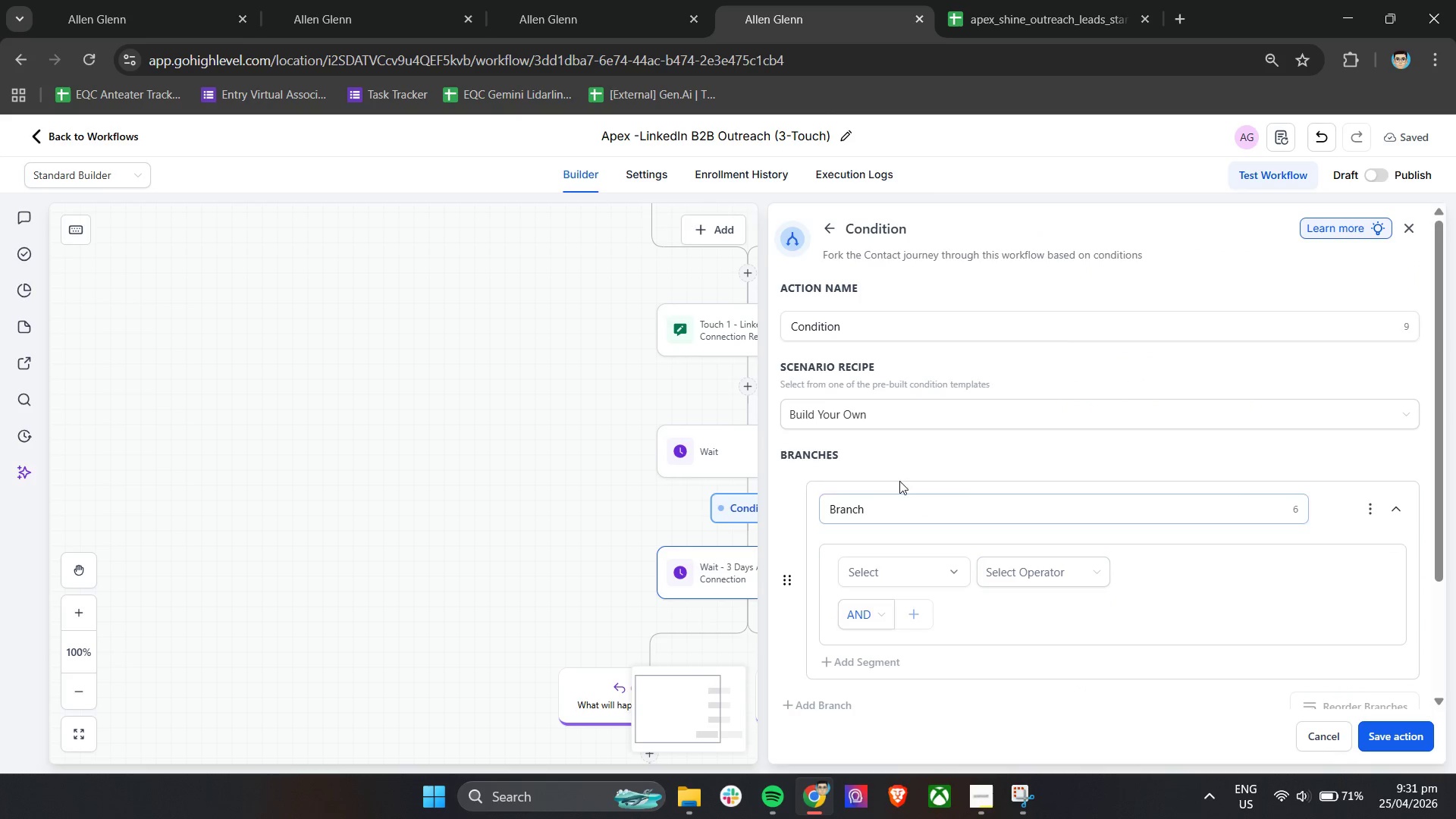 
left_click([929, 562])
 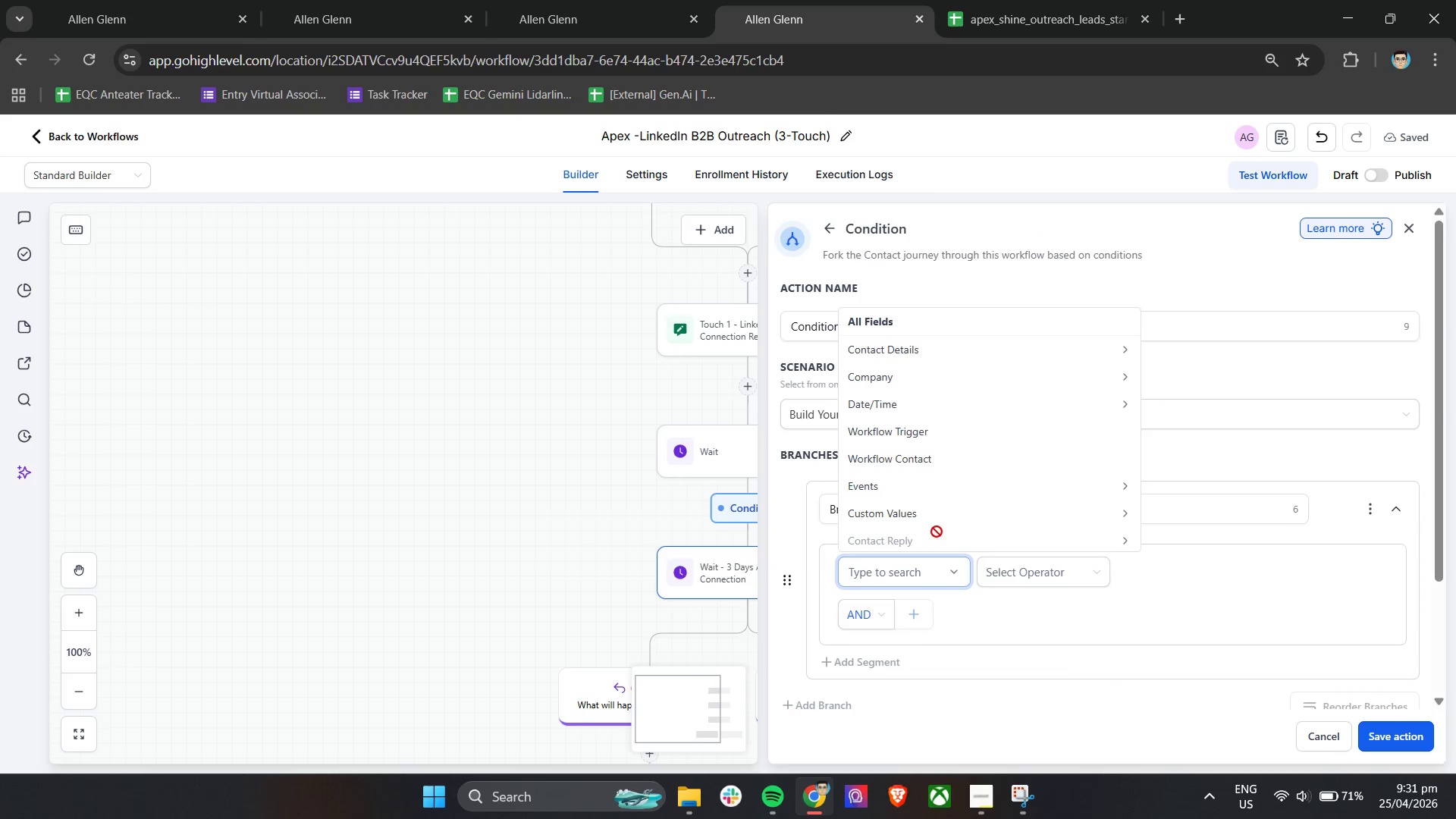 
scroll: coordinate [940, 516], scroll_direction: down, amount: 1.0
 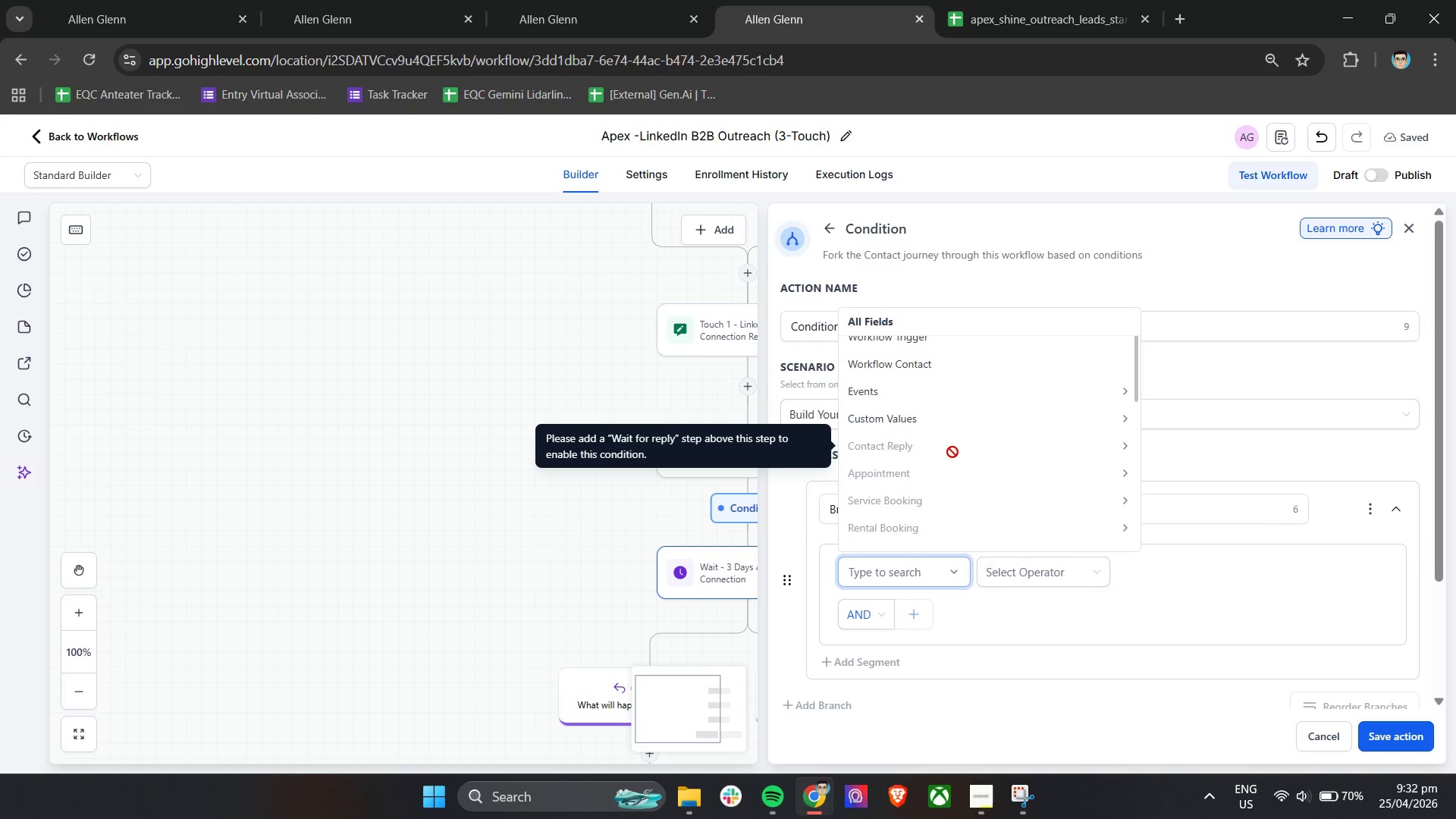 
wait(63.85)
 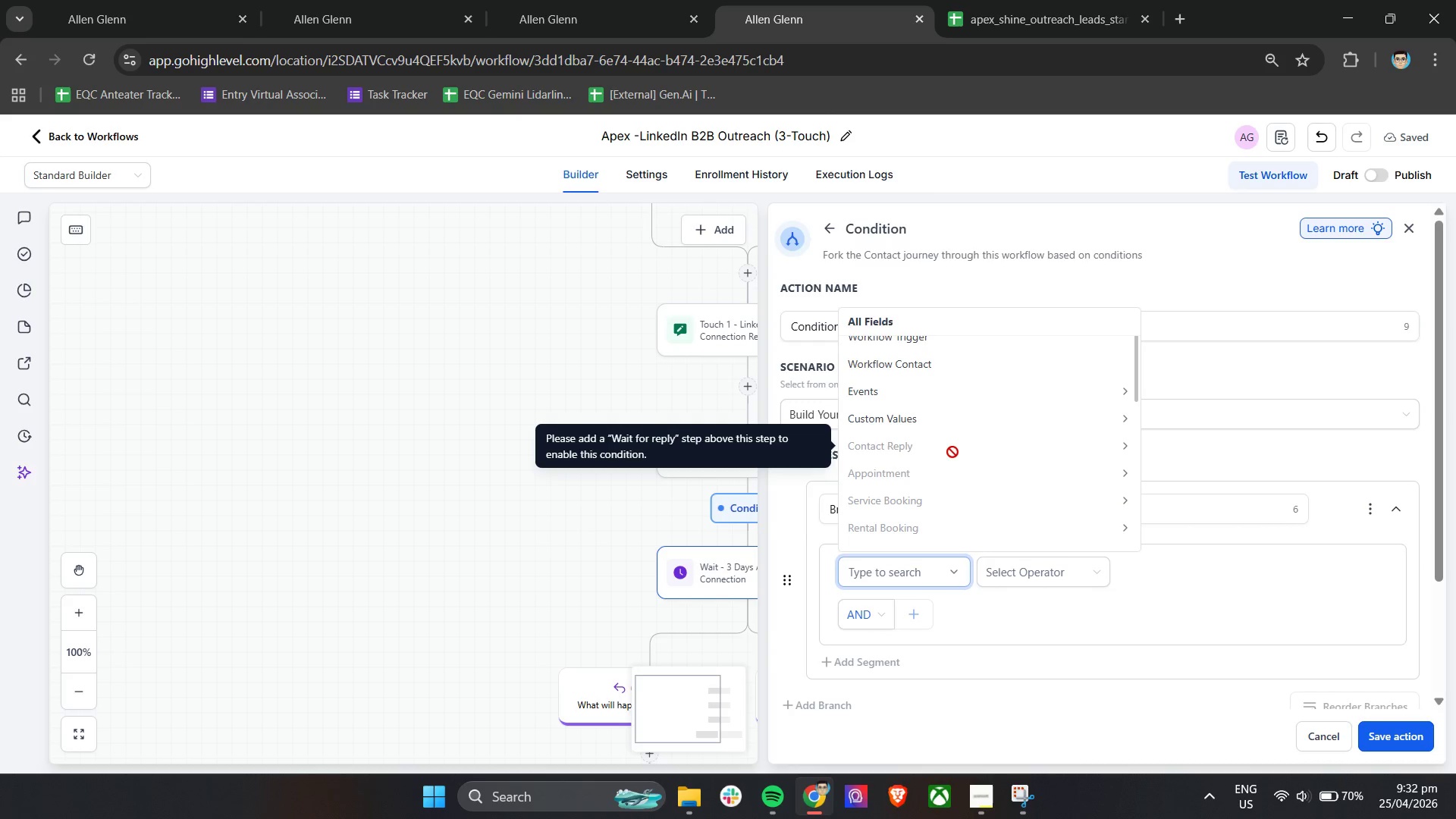 
left_click([1411, 229])
 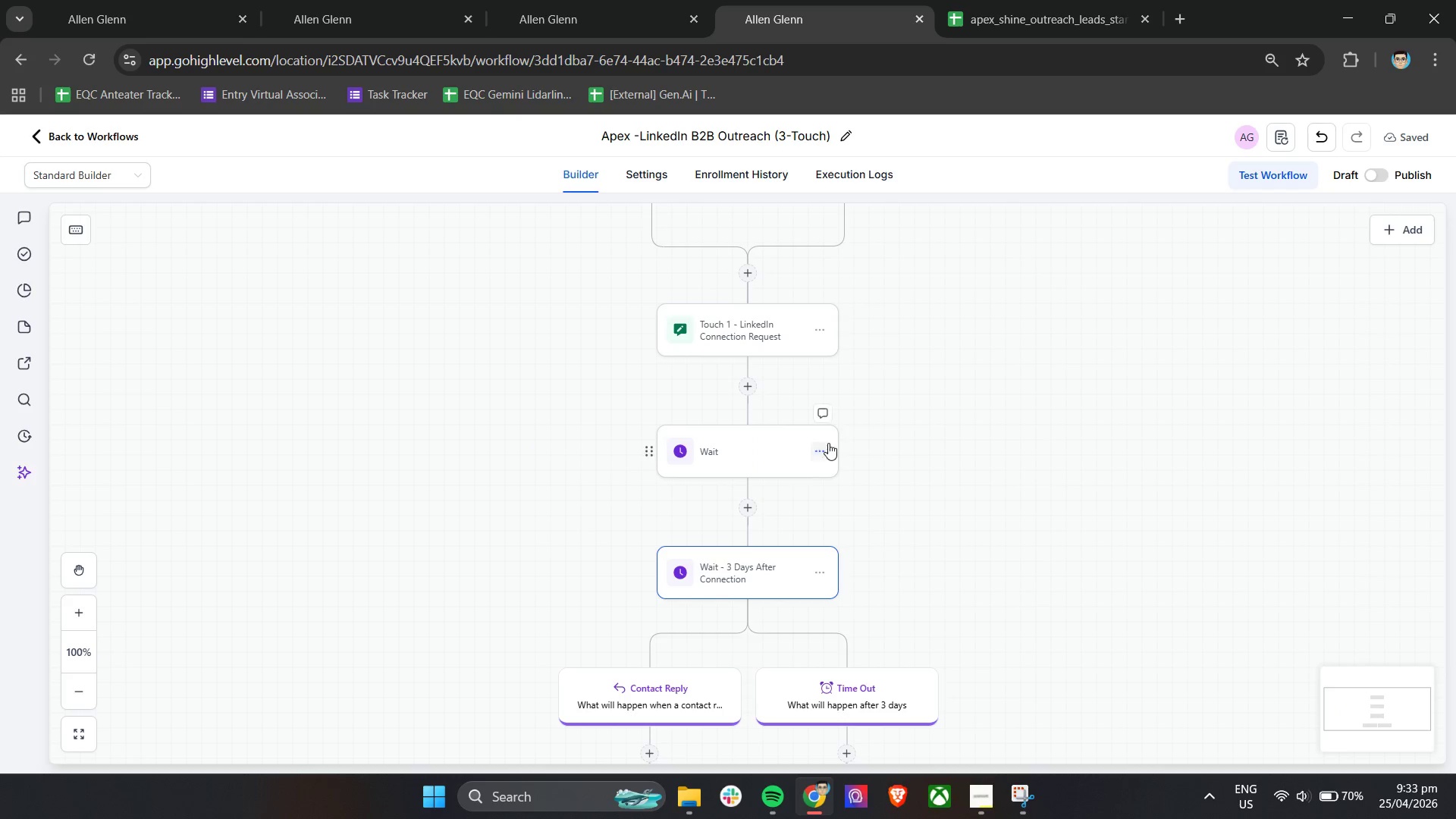 
left_click([824, 450])
 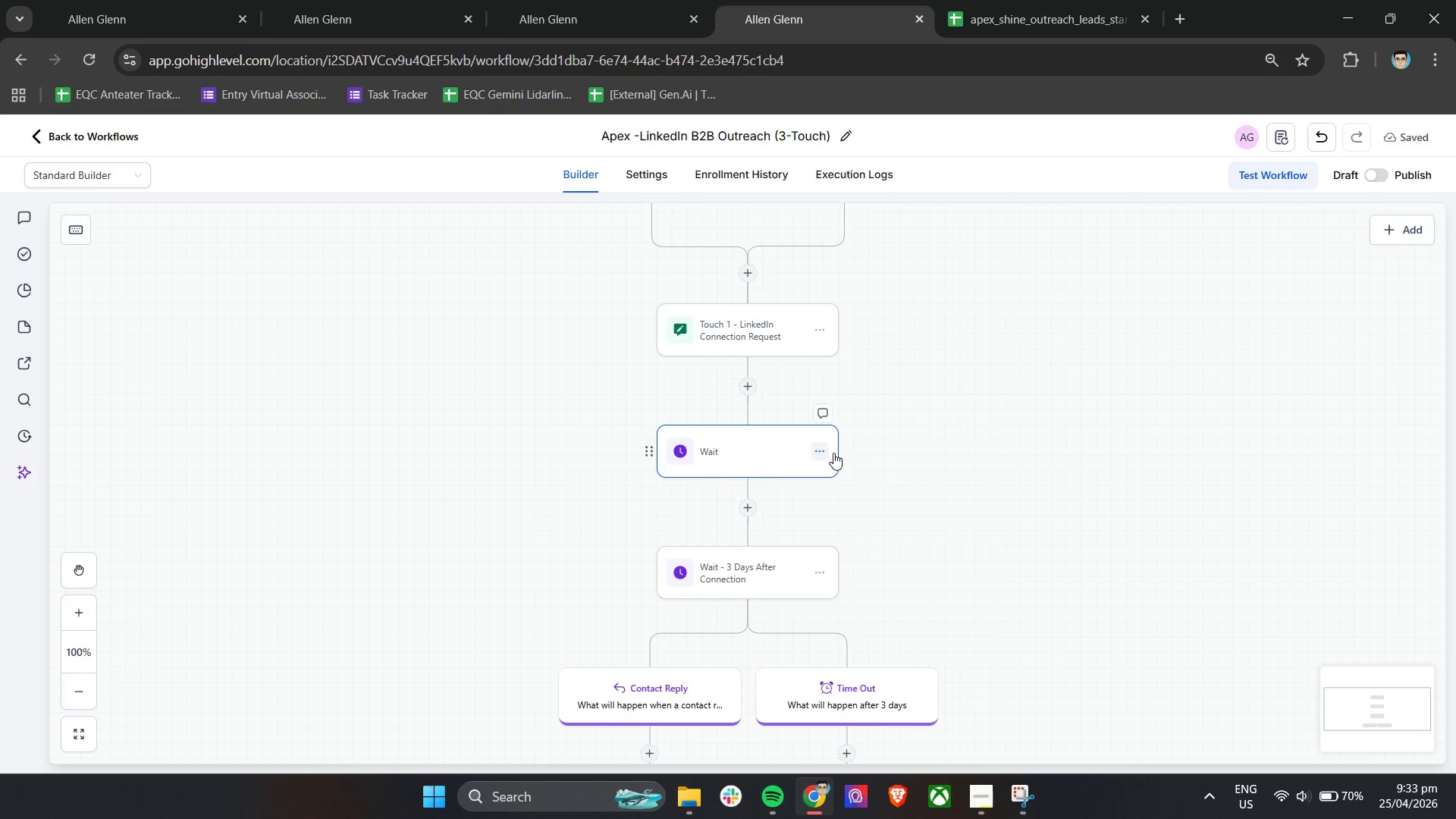 
mouse_move([885, 458])
 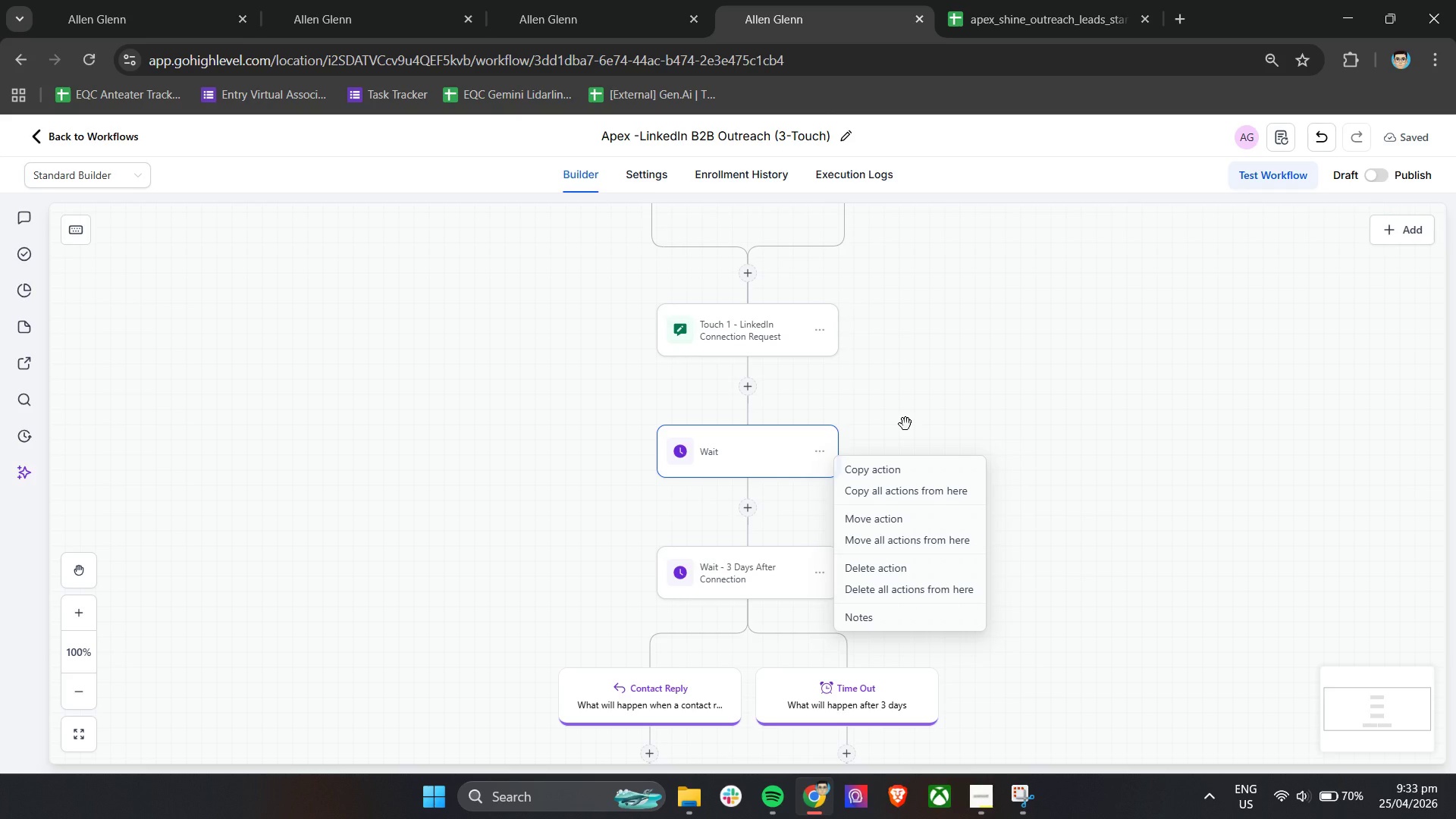 
wait(21.93)
 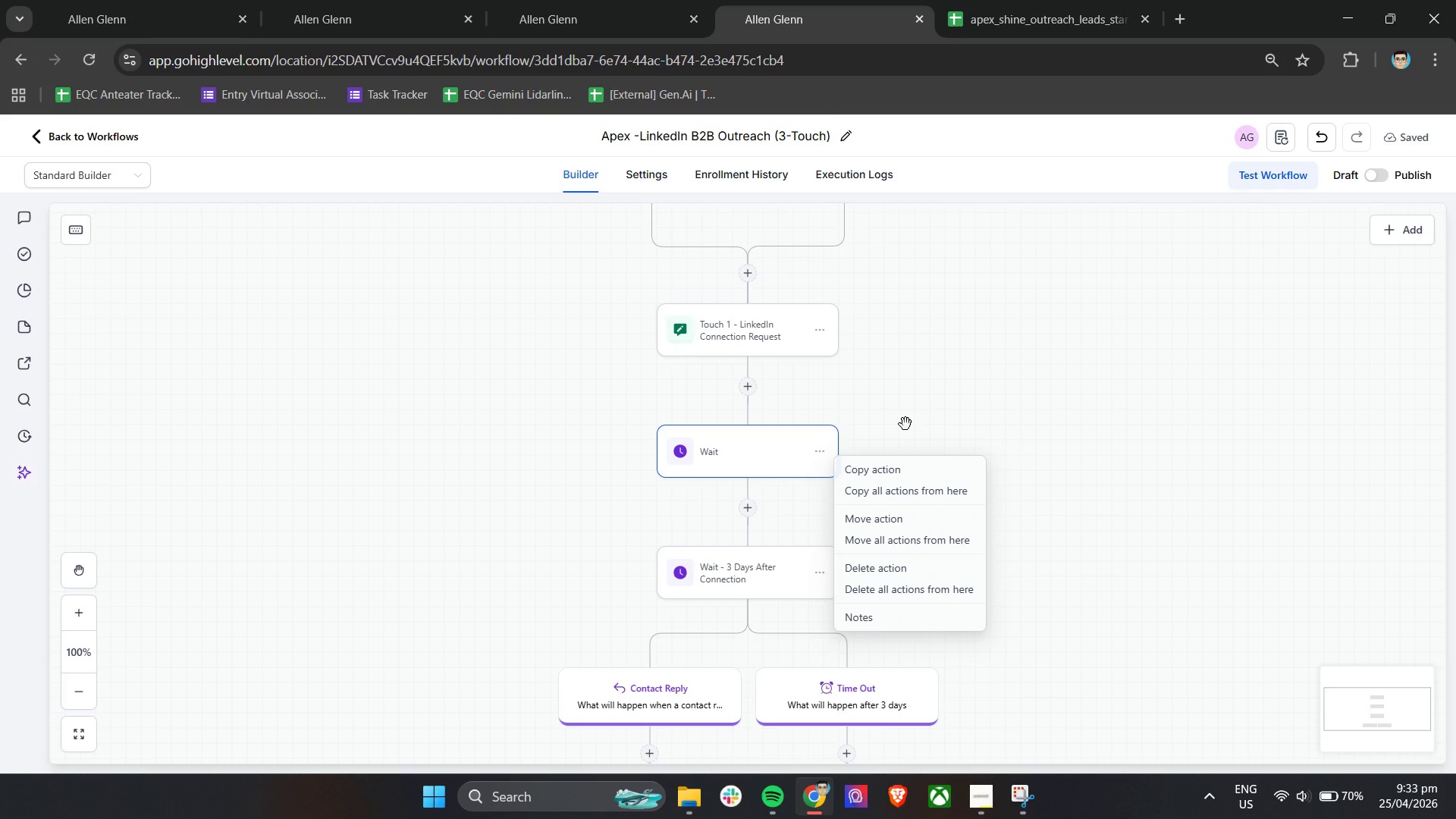 
left_click([813, 564])
 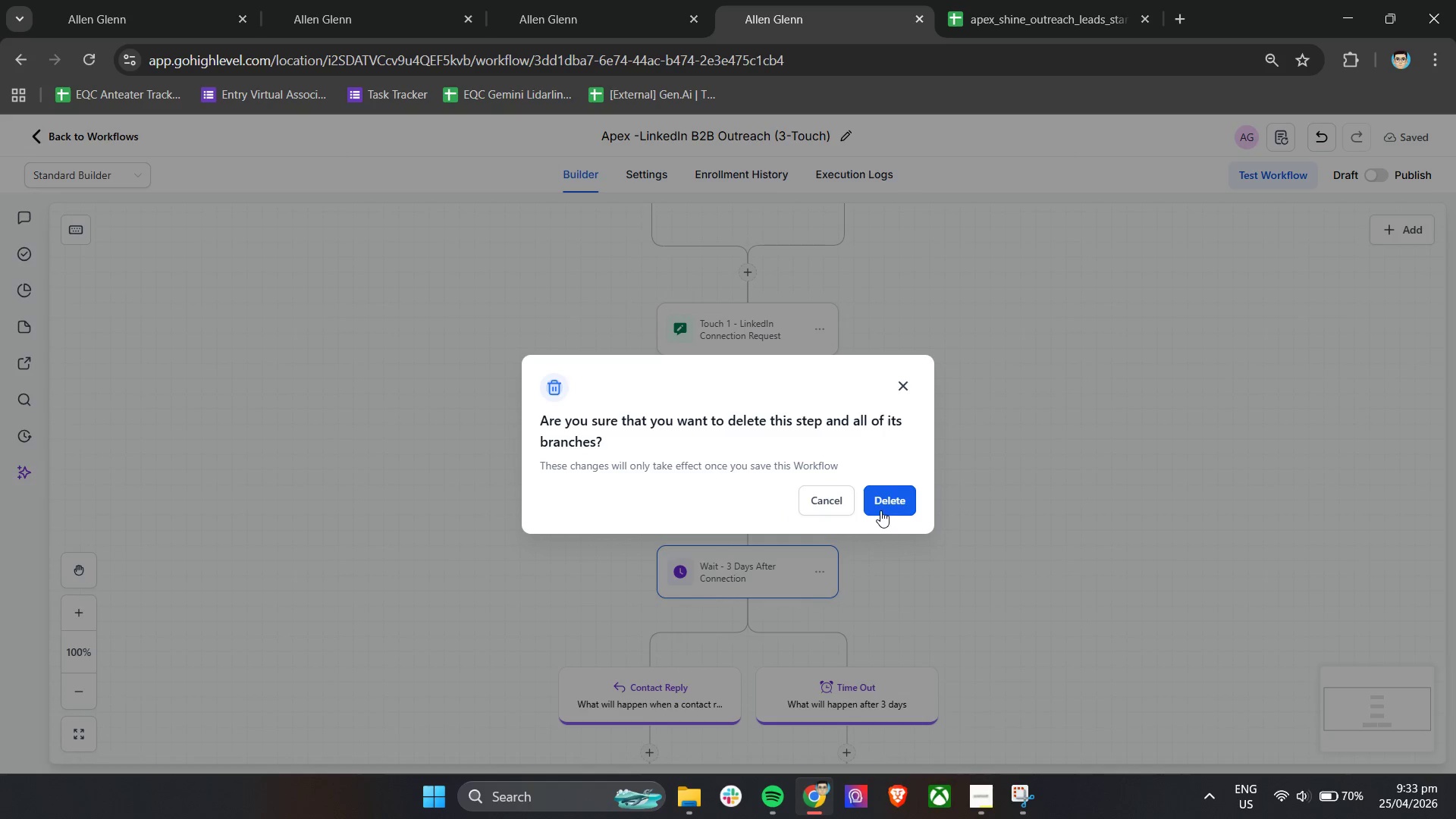 
left_click([786, 465])
 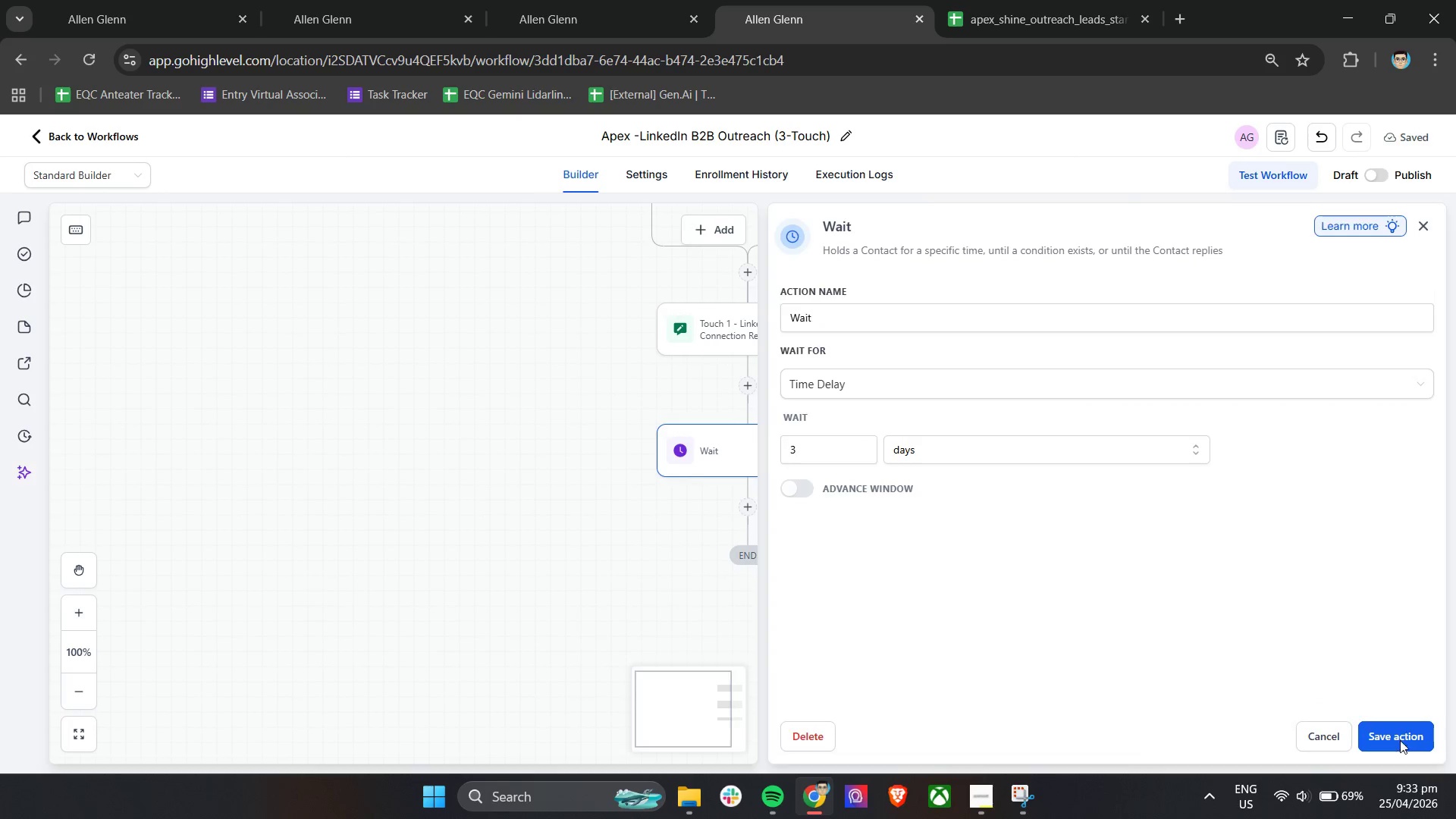 
left_click([774, 454])
 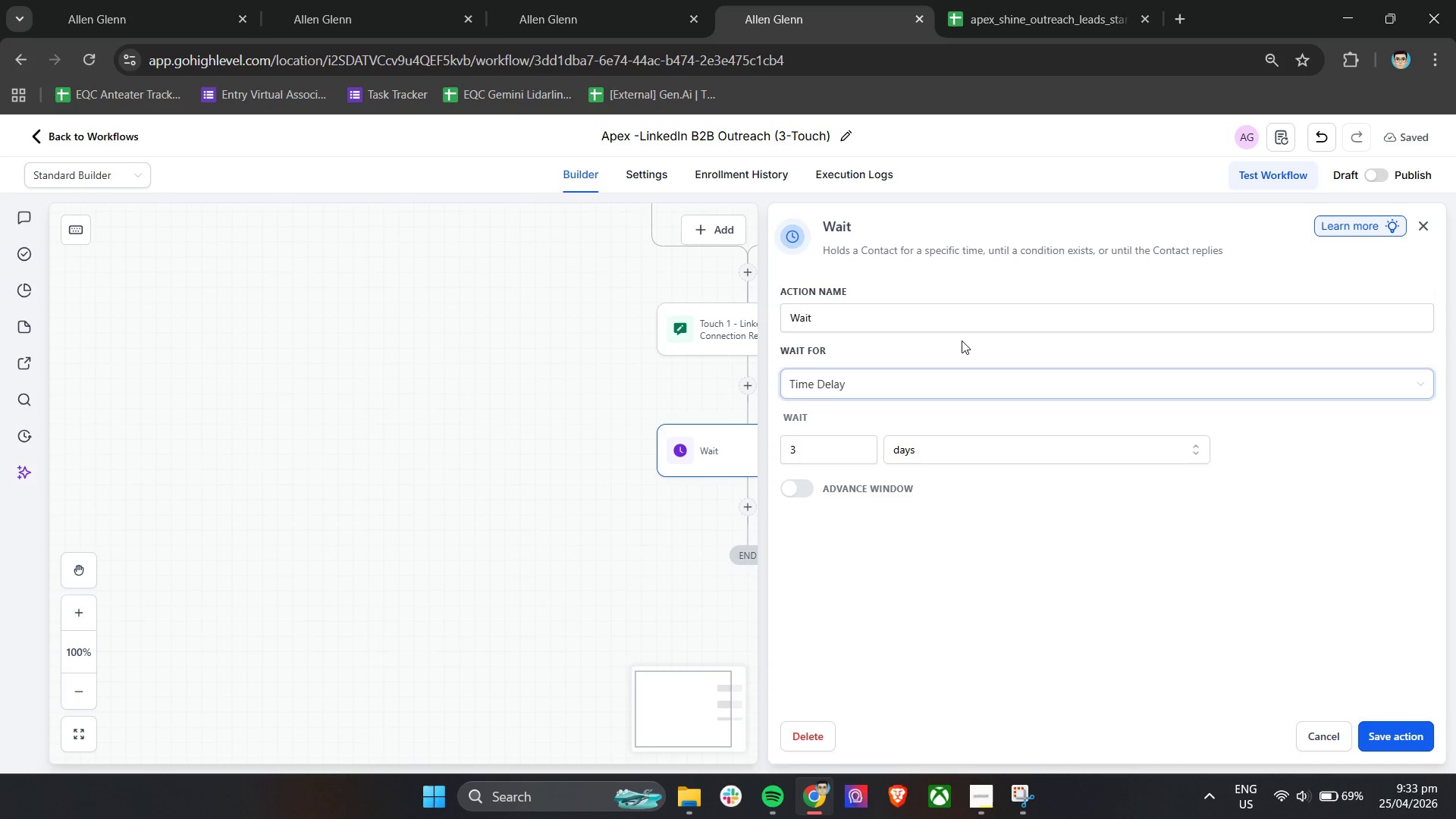 
left_click([949, 323])
 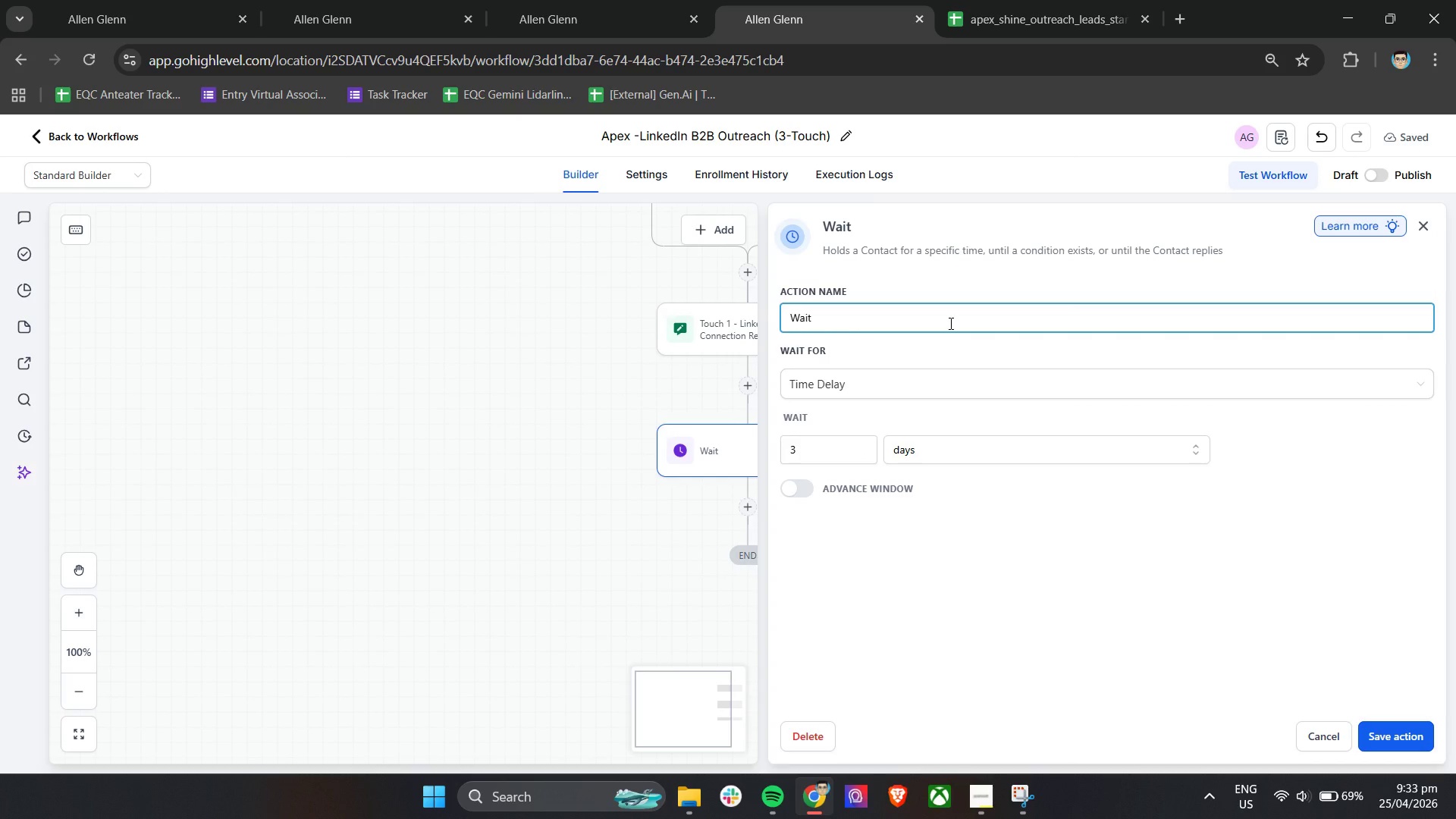 
type( - 3 Days )
 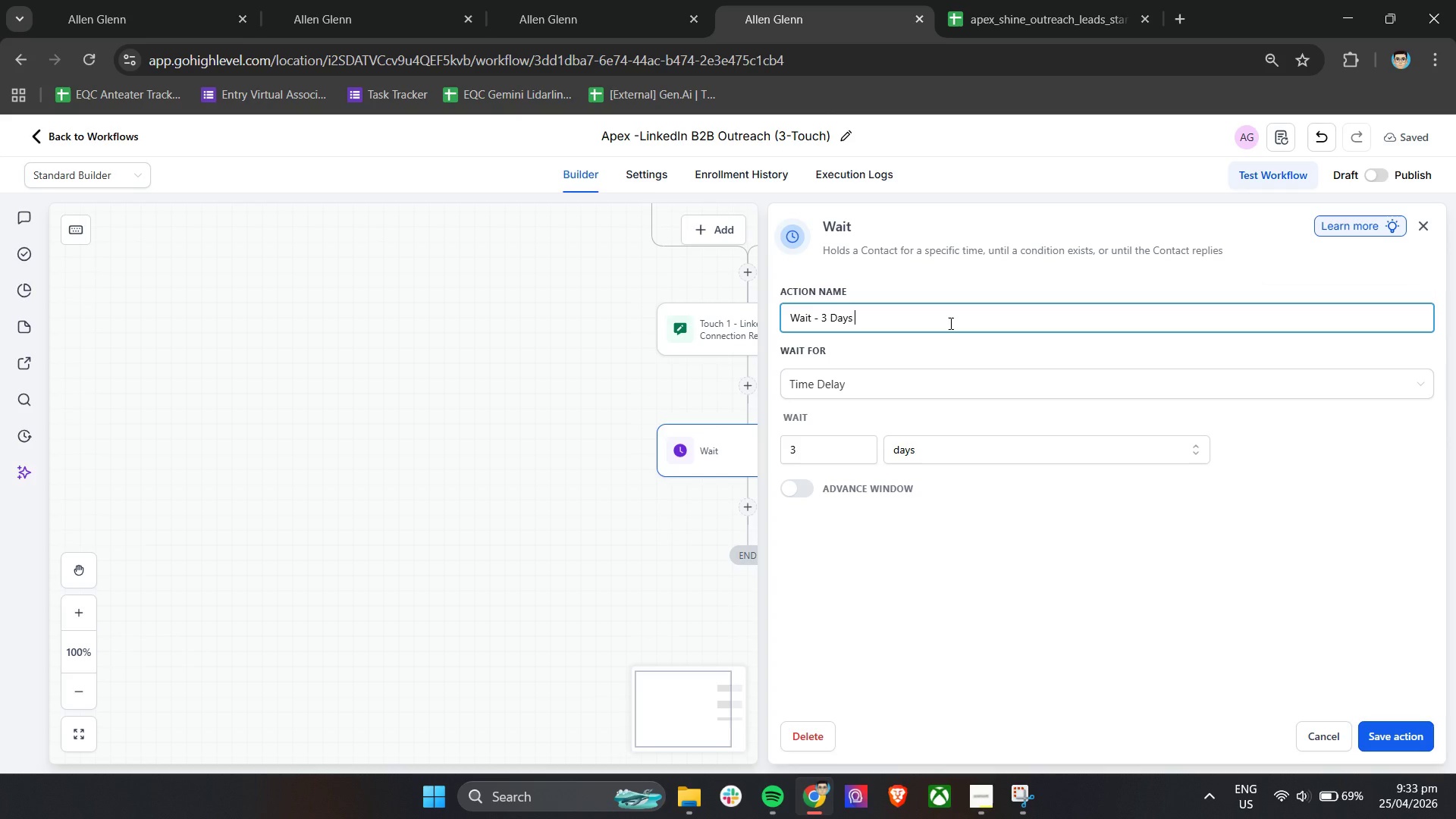 
wait(16.28)
 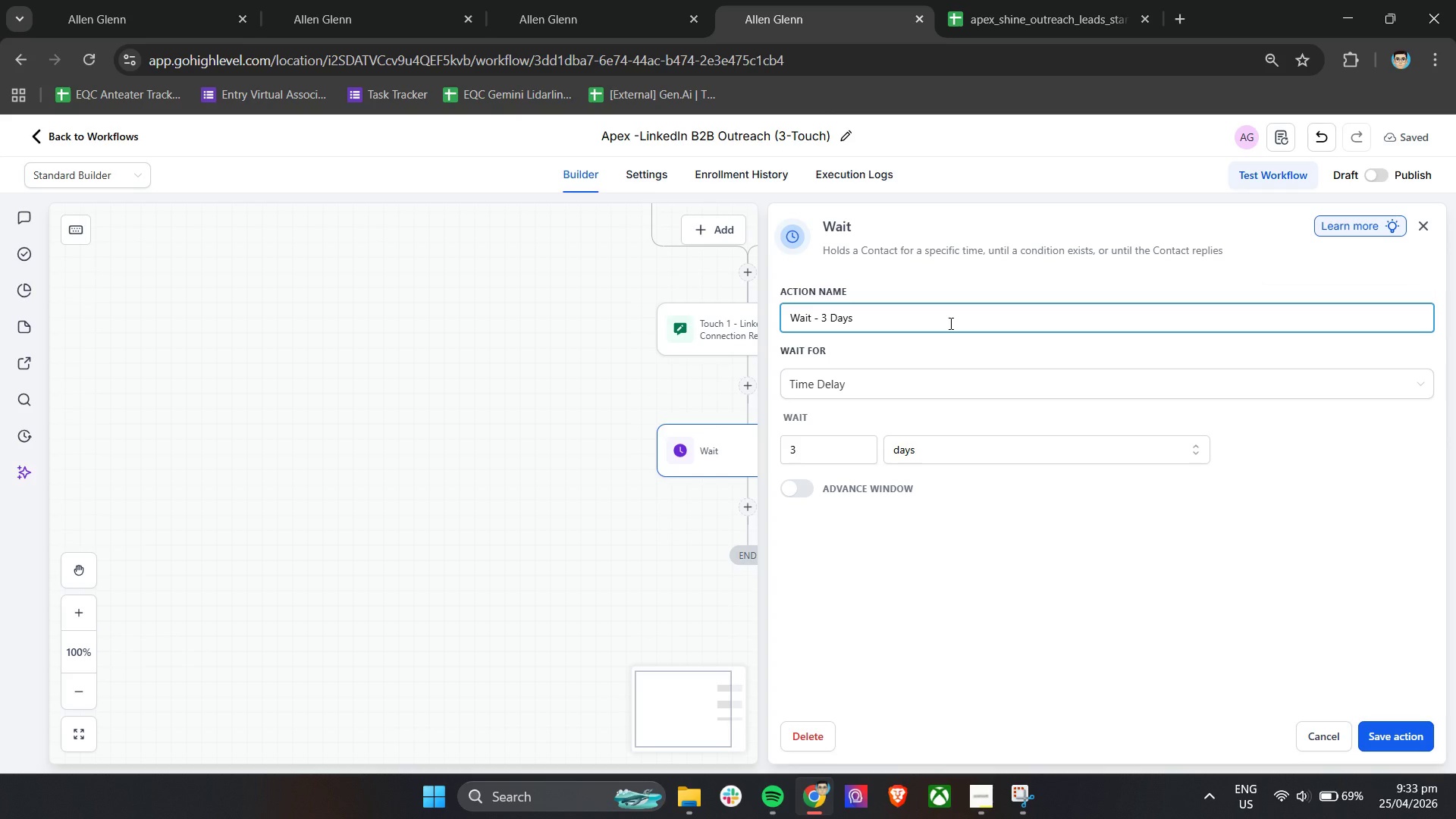 
type(Aftr connection)
 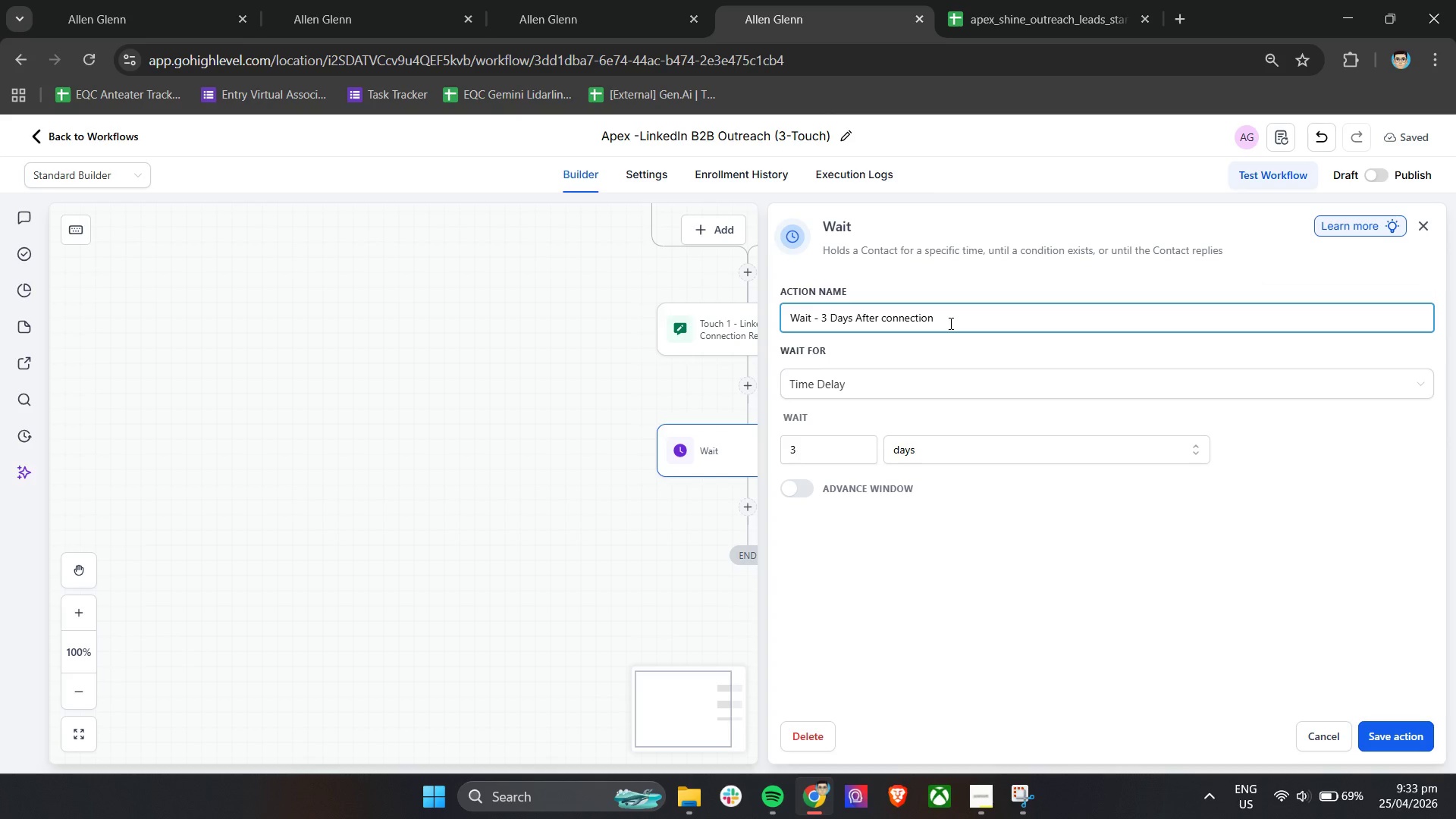 
left_click([745, 510])
 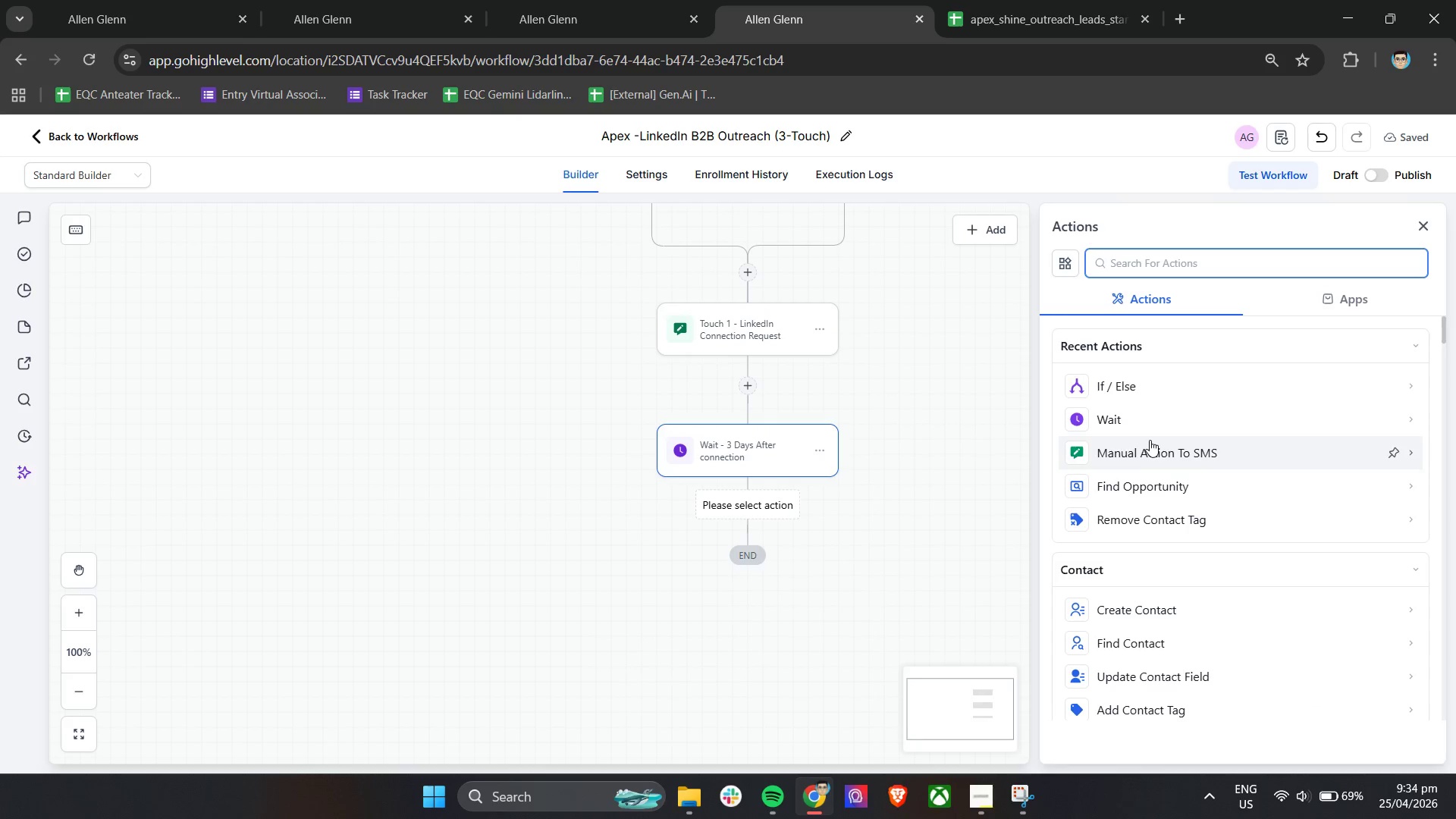 
left_click([1147, 387])
 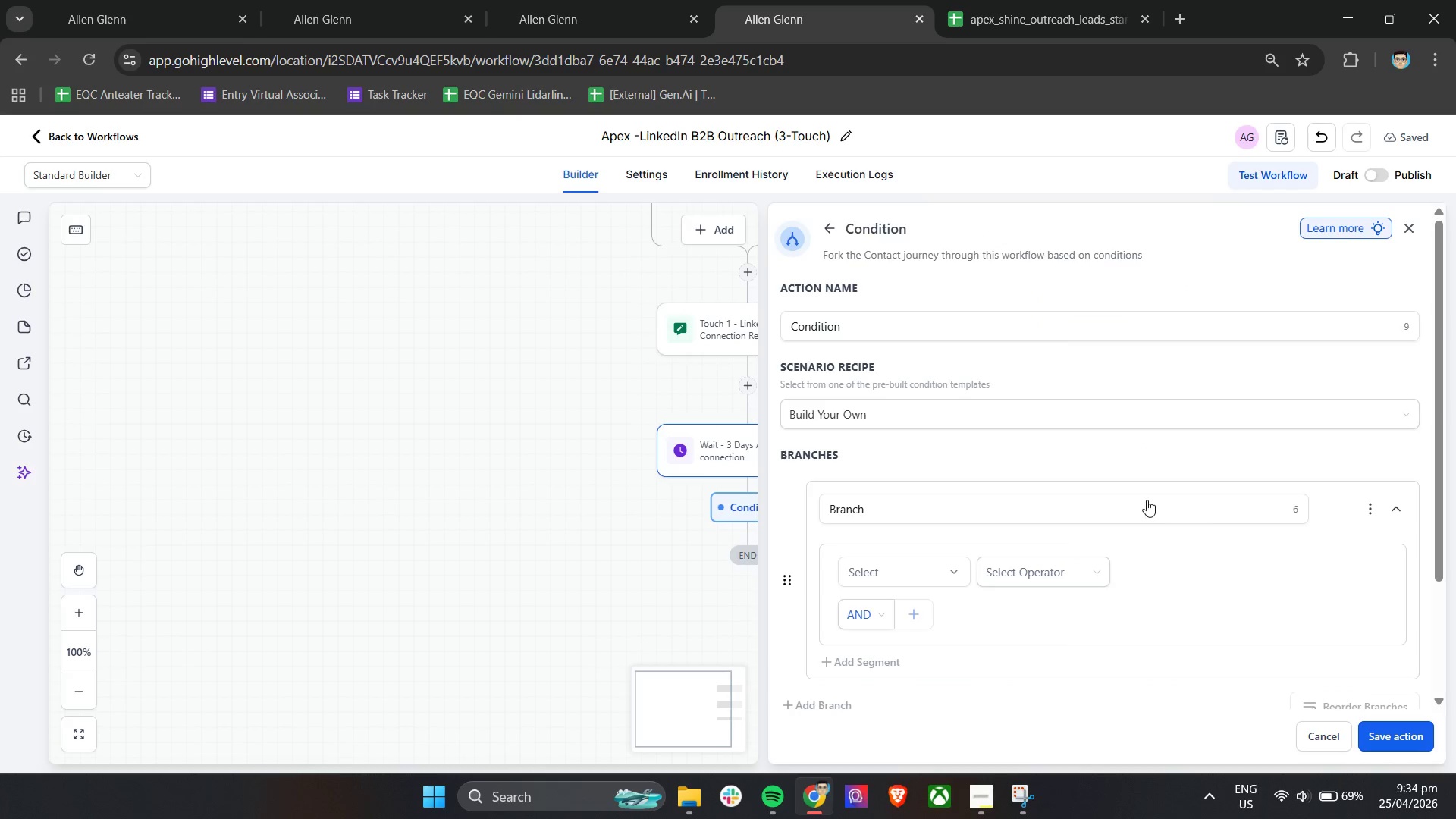 
scroll: coordinate [1034, 512], scroll_direction: none, amount: 0.0
 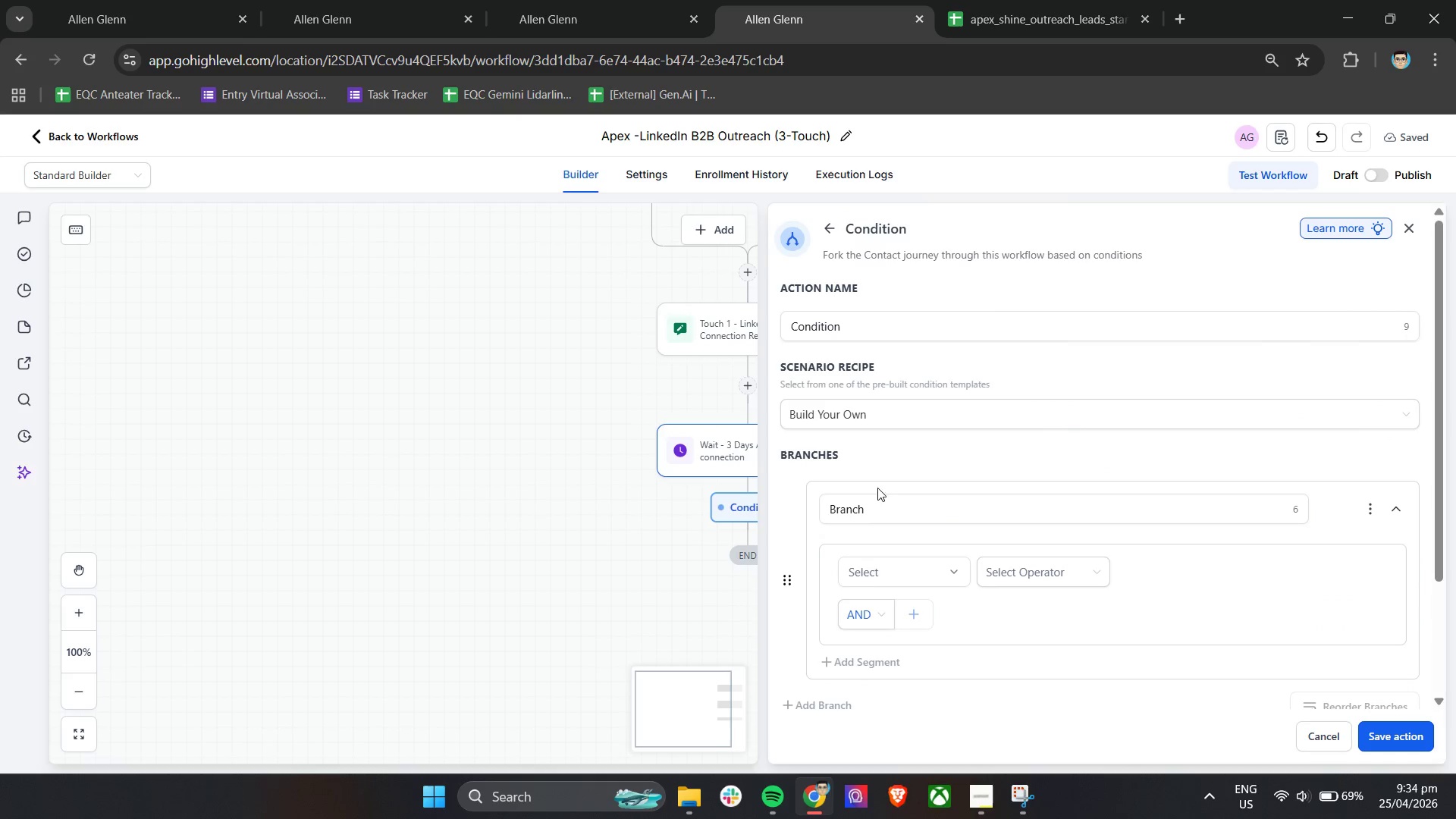 
left_click([877, 500])
 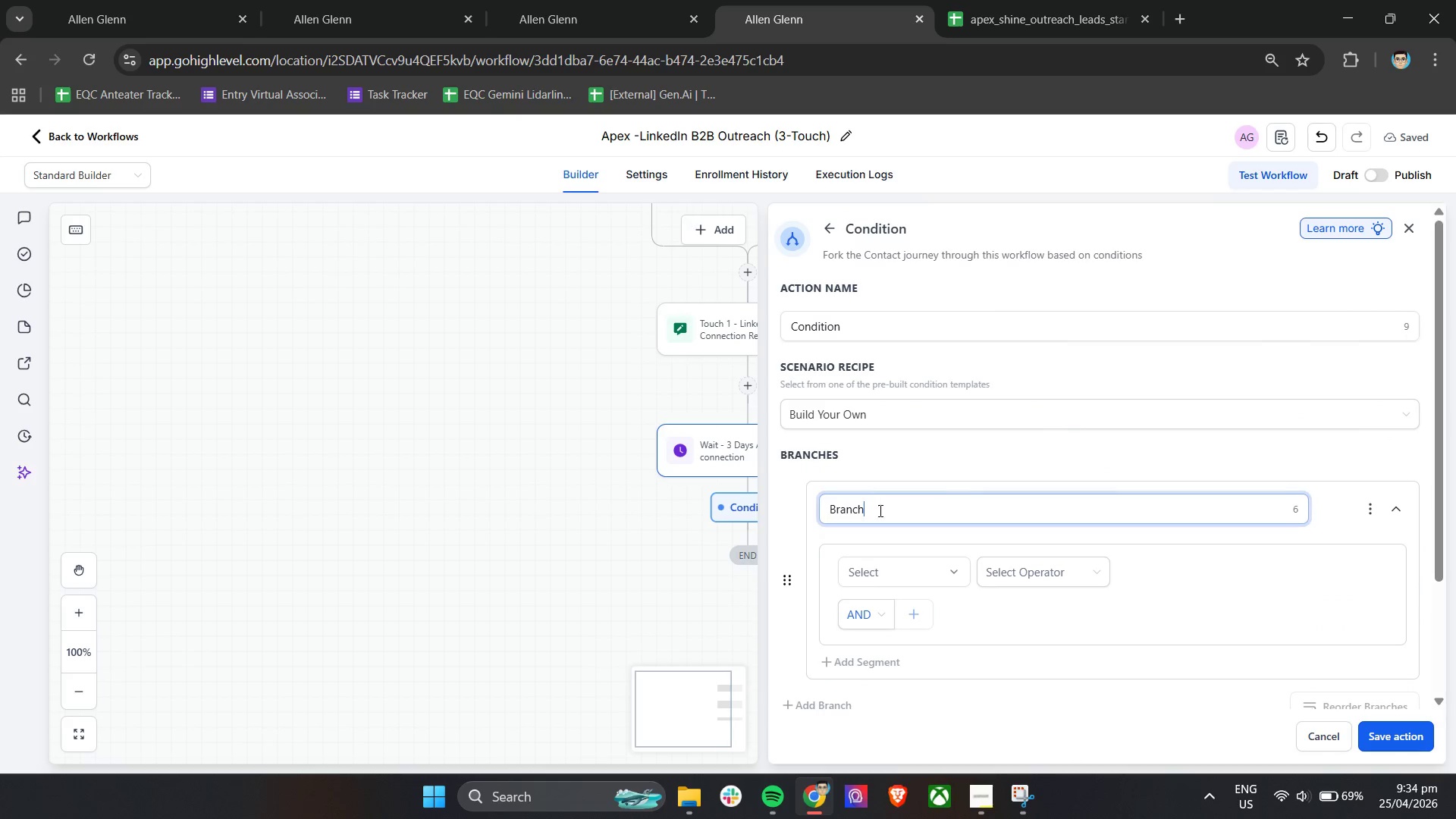 
left_click([908, 565])
 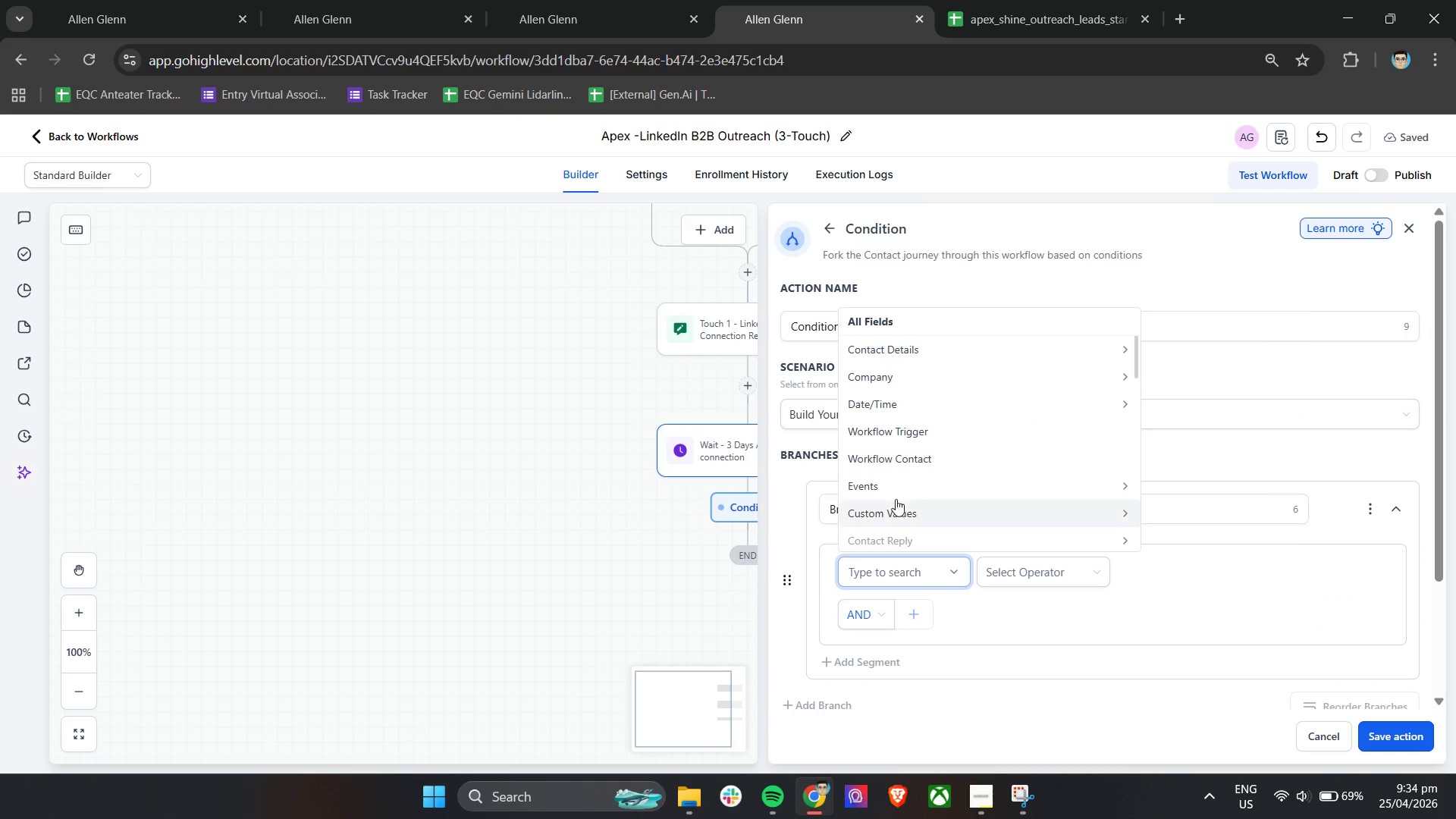 
scroll: coordinate [896, 499], scroll_direction: down, amount: 1.0
 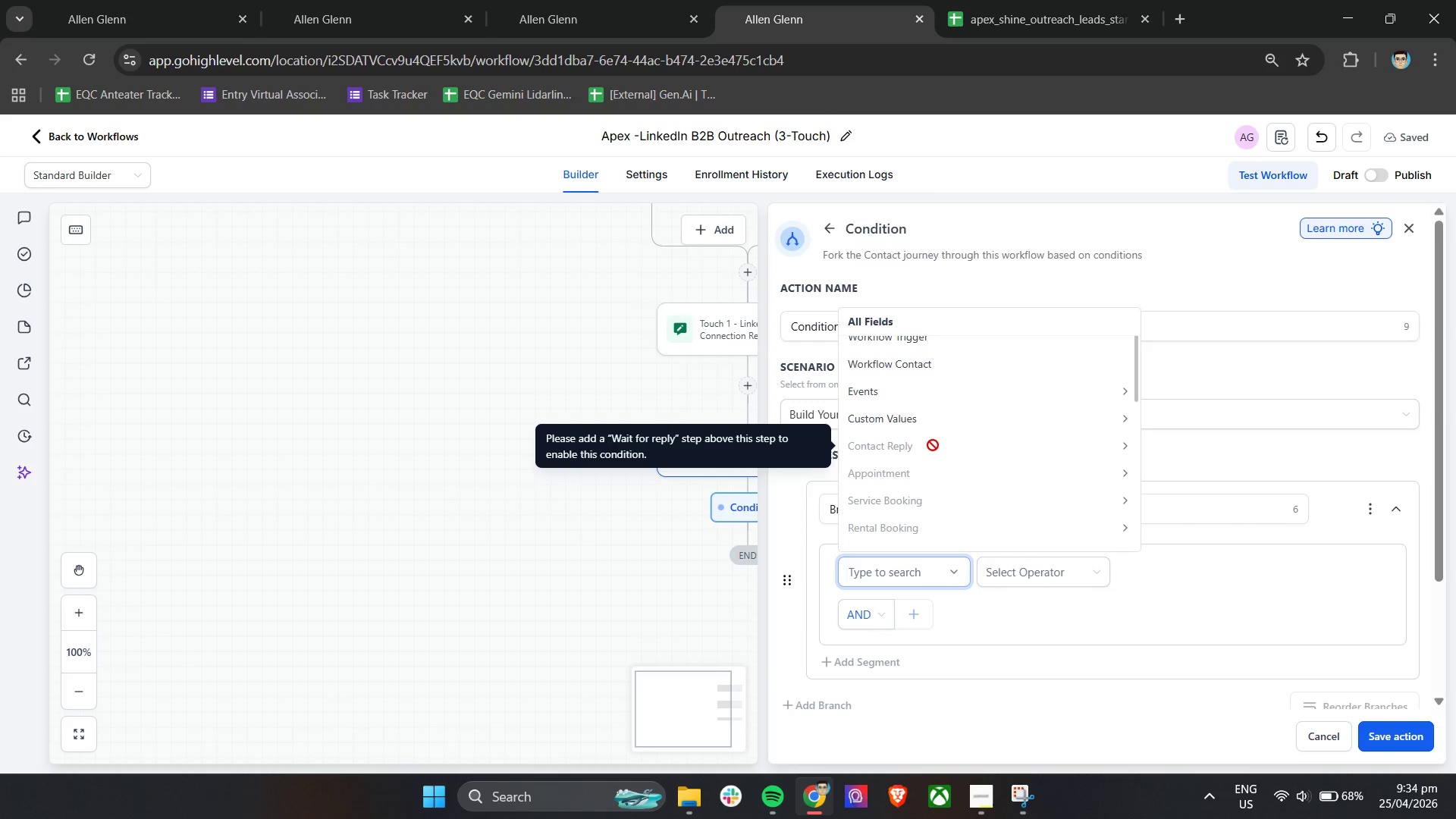 
wait(14.18)
 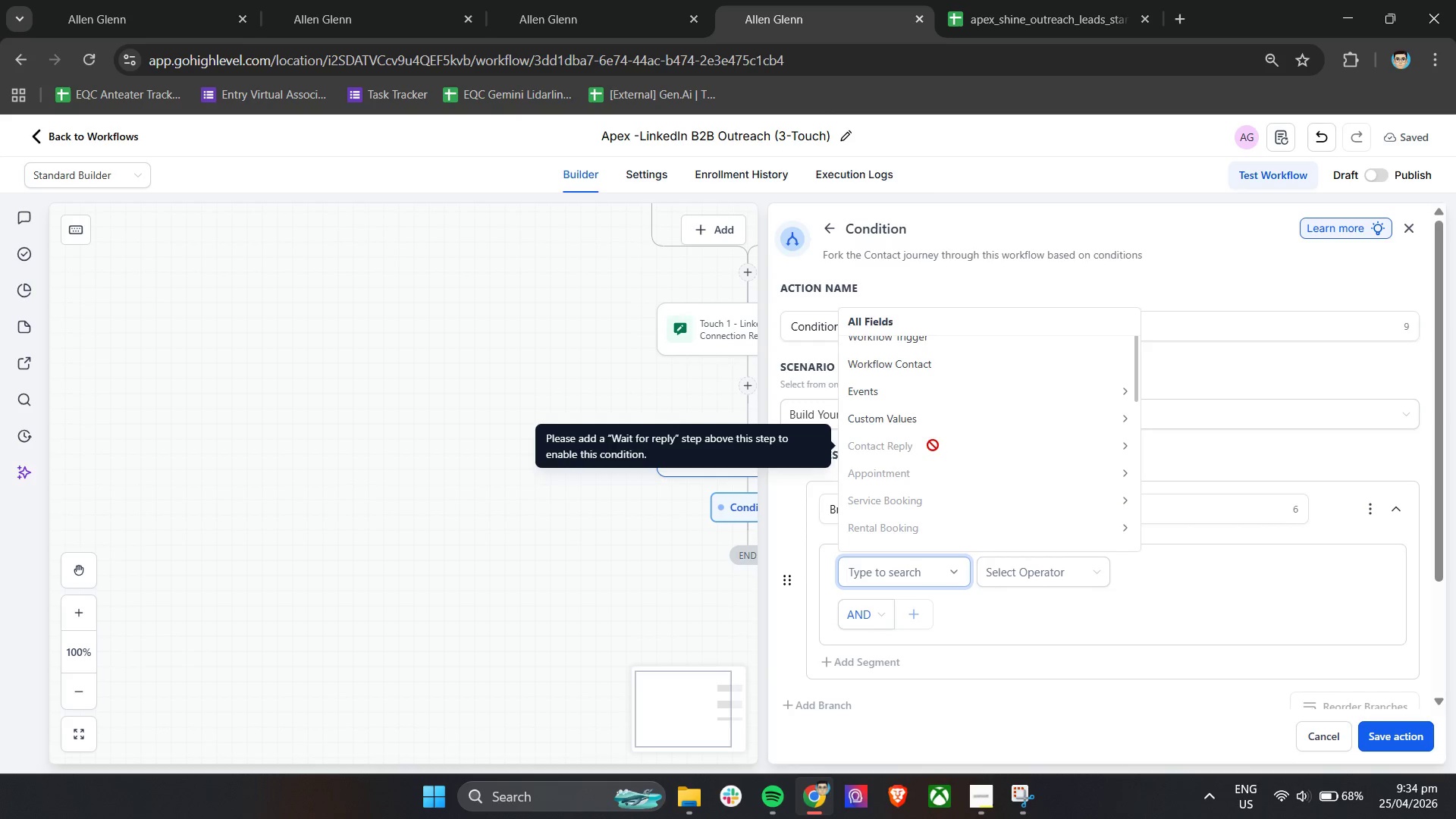 
left_click([1415, 221])
 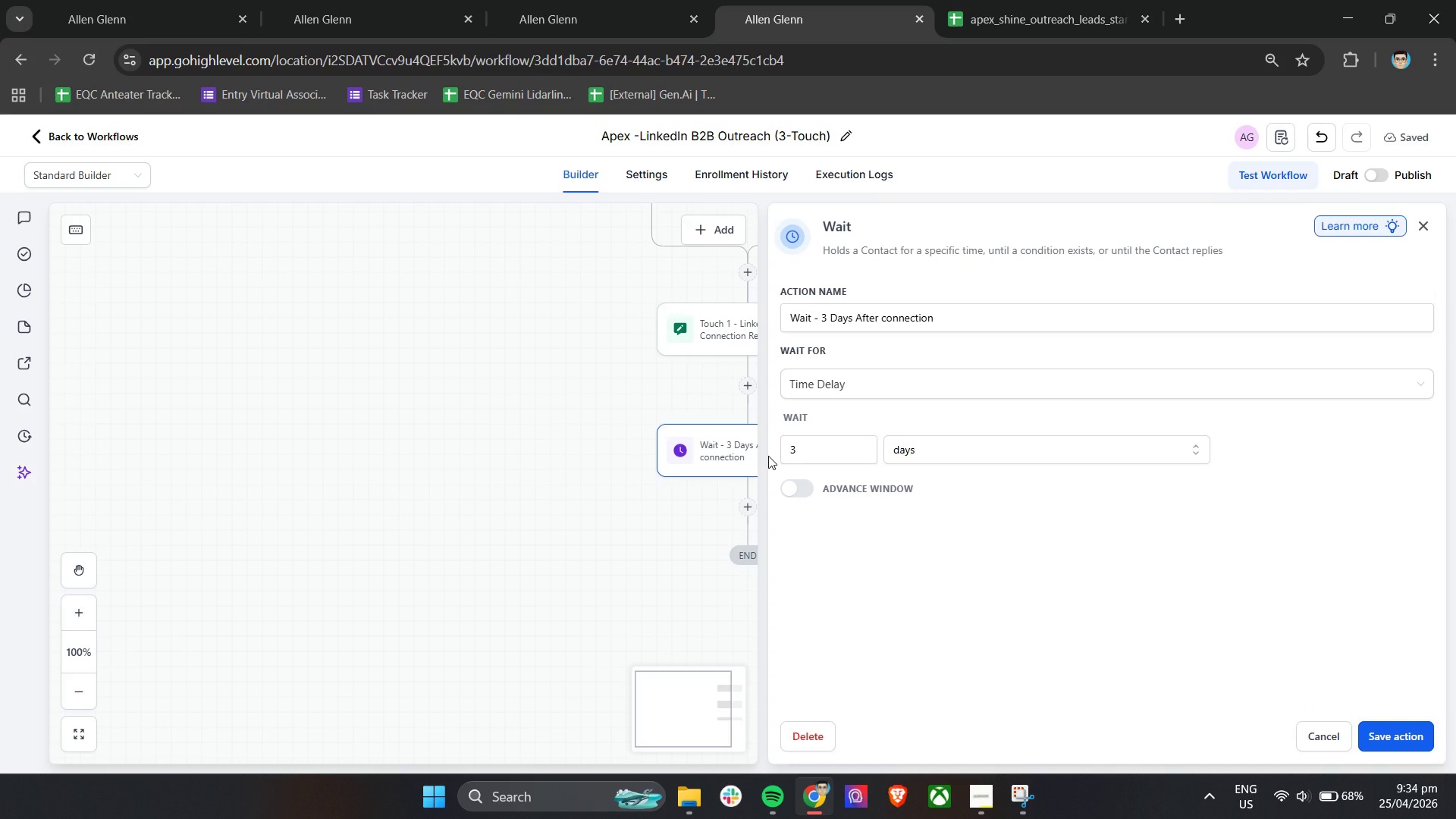 
wait(41.89)
 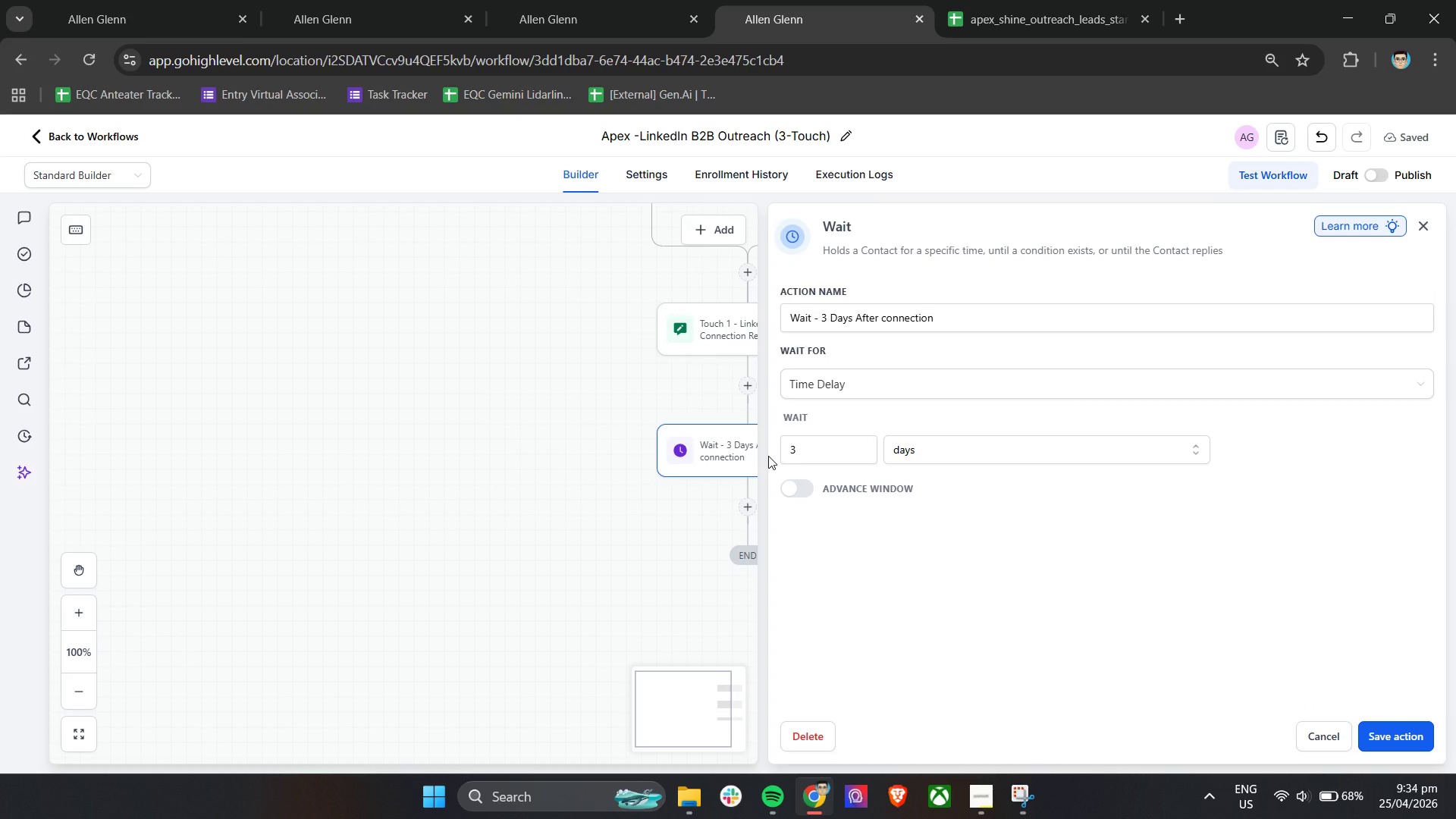 
left_click([847, 395])
 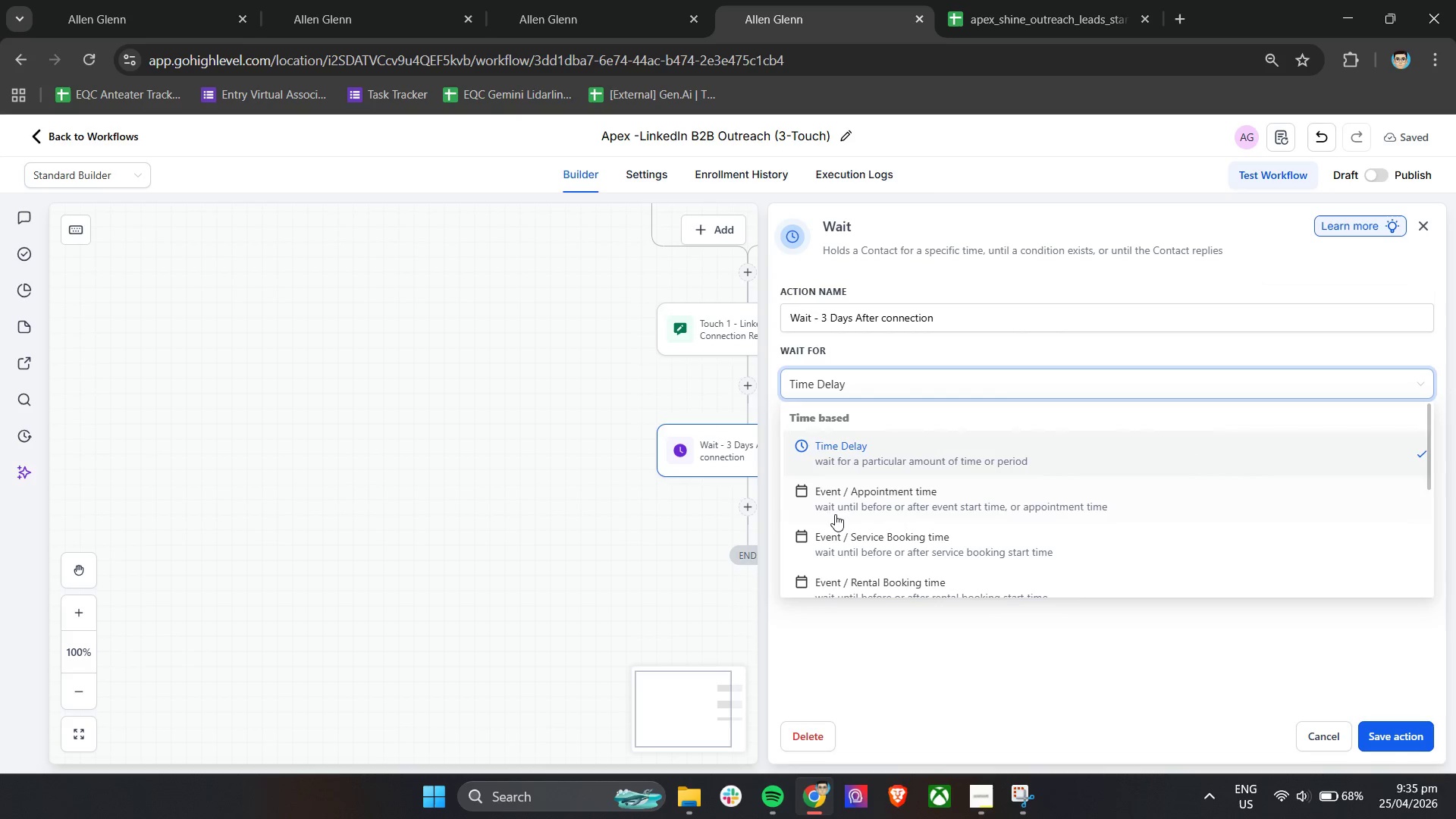 
scroll: coordinate [881, 520], scroll_direction: down, amount: 3.0
 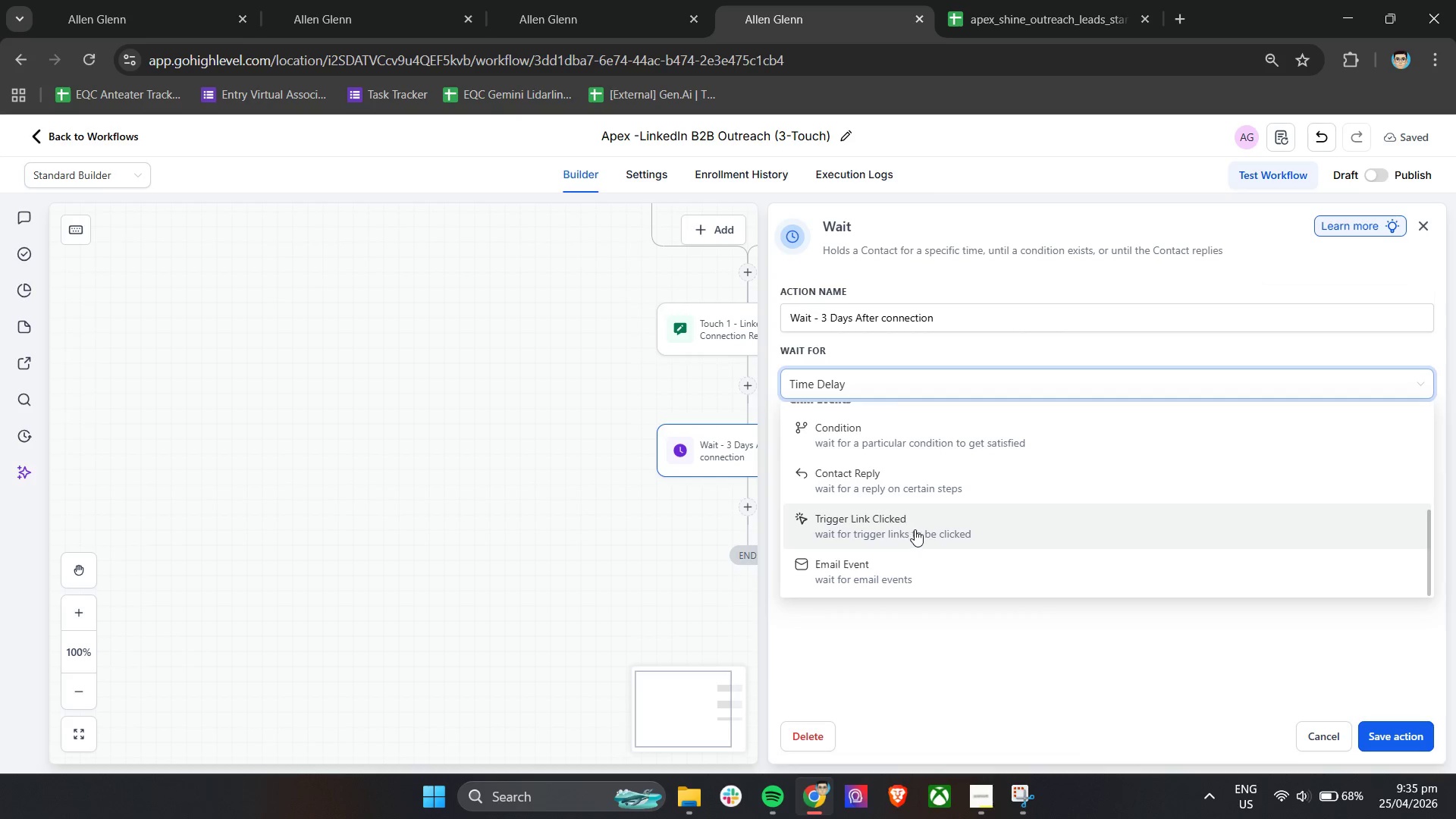 
left_click([937, 488])
 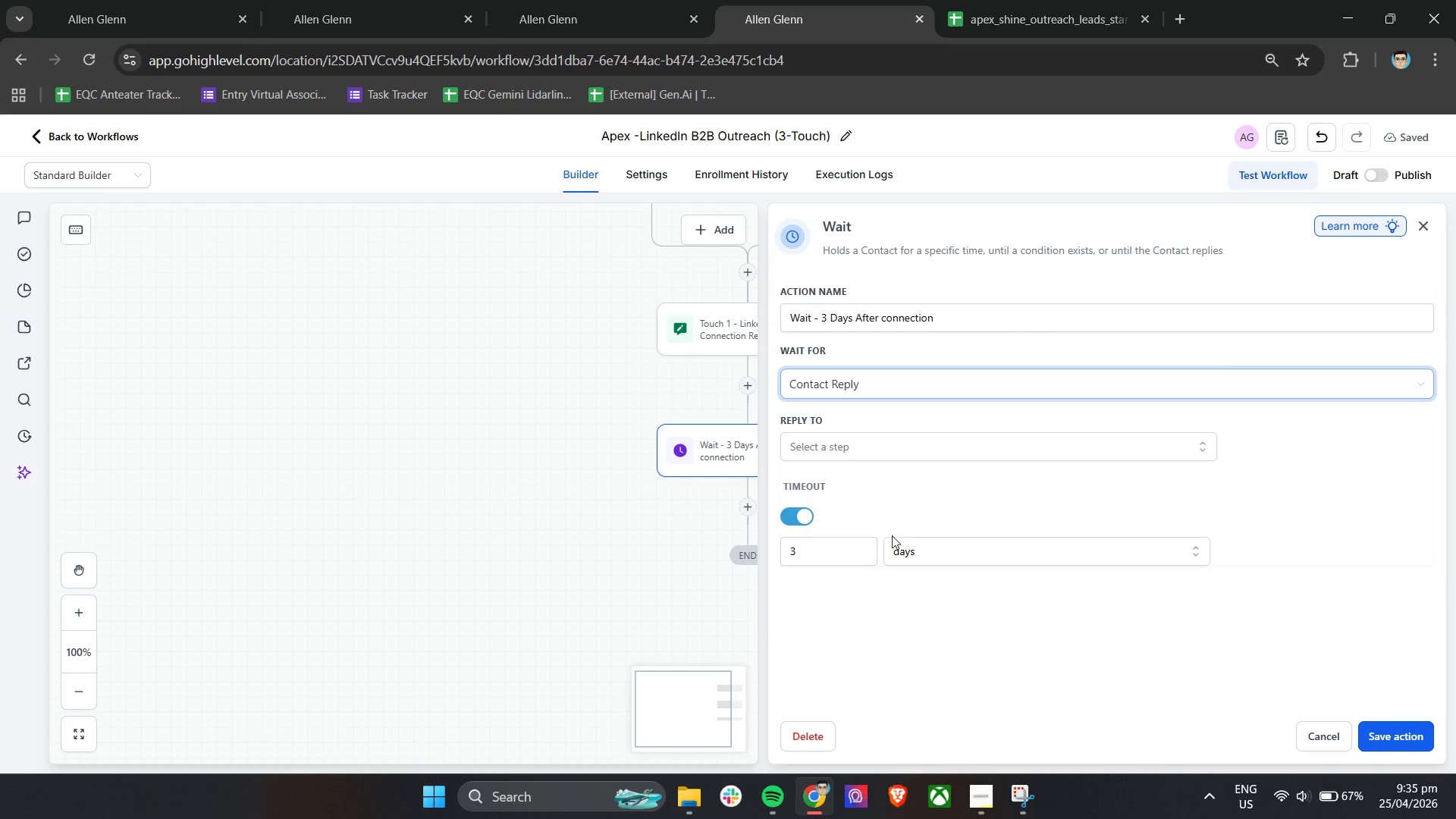 
left_click([918, 455])
 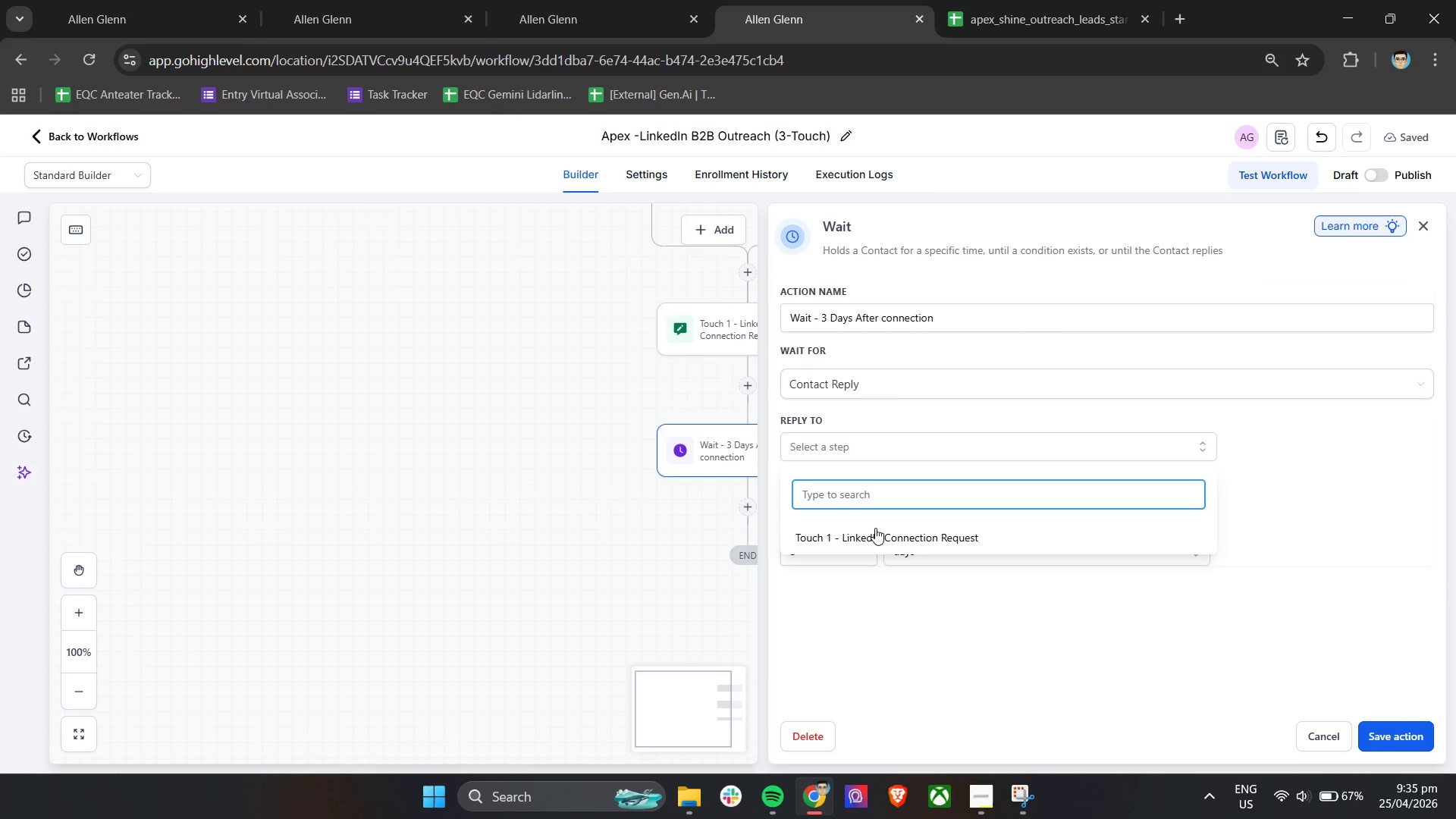 
left_click([875, 528])
 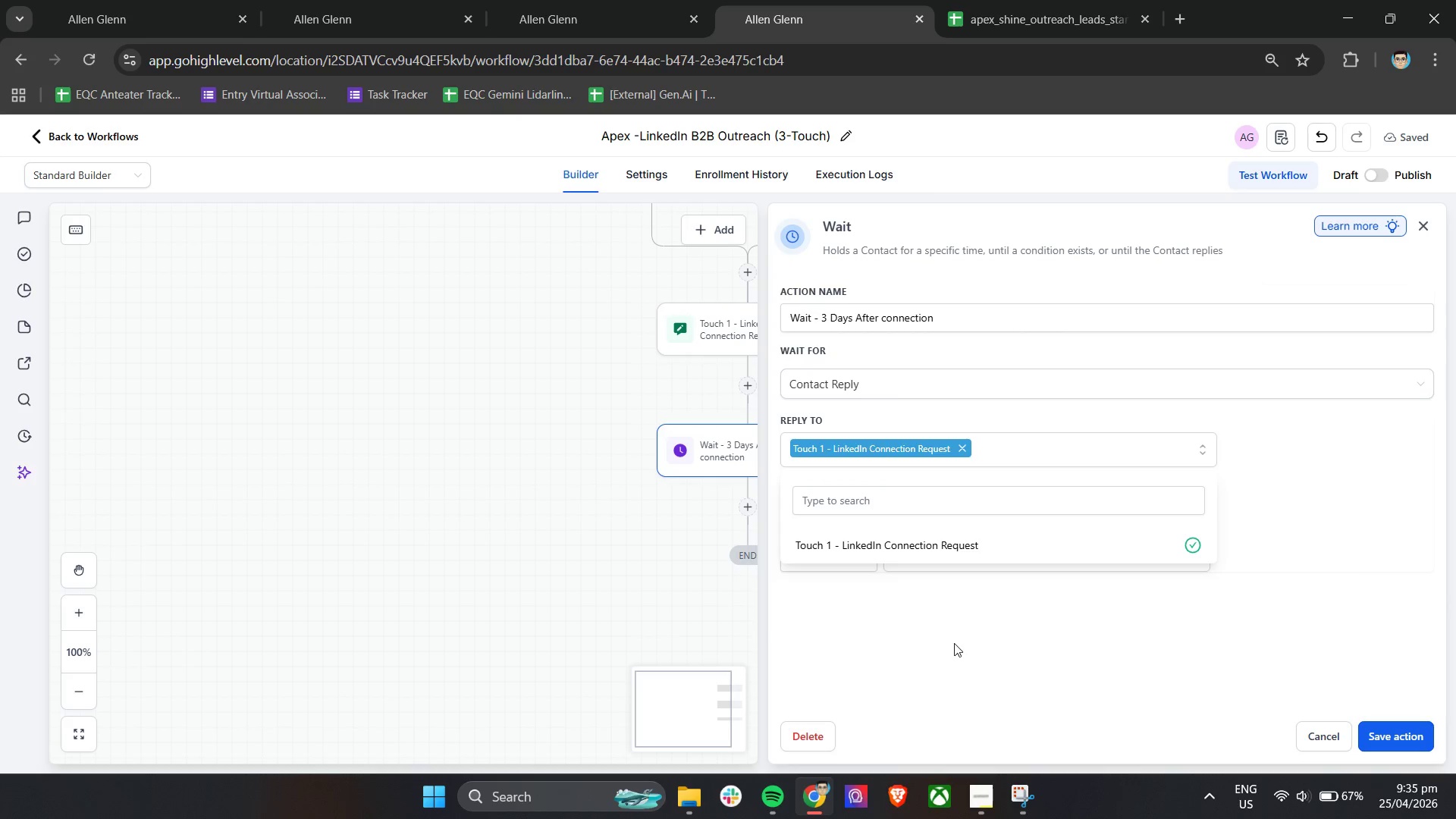 
left_click([956, 644])
 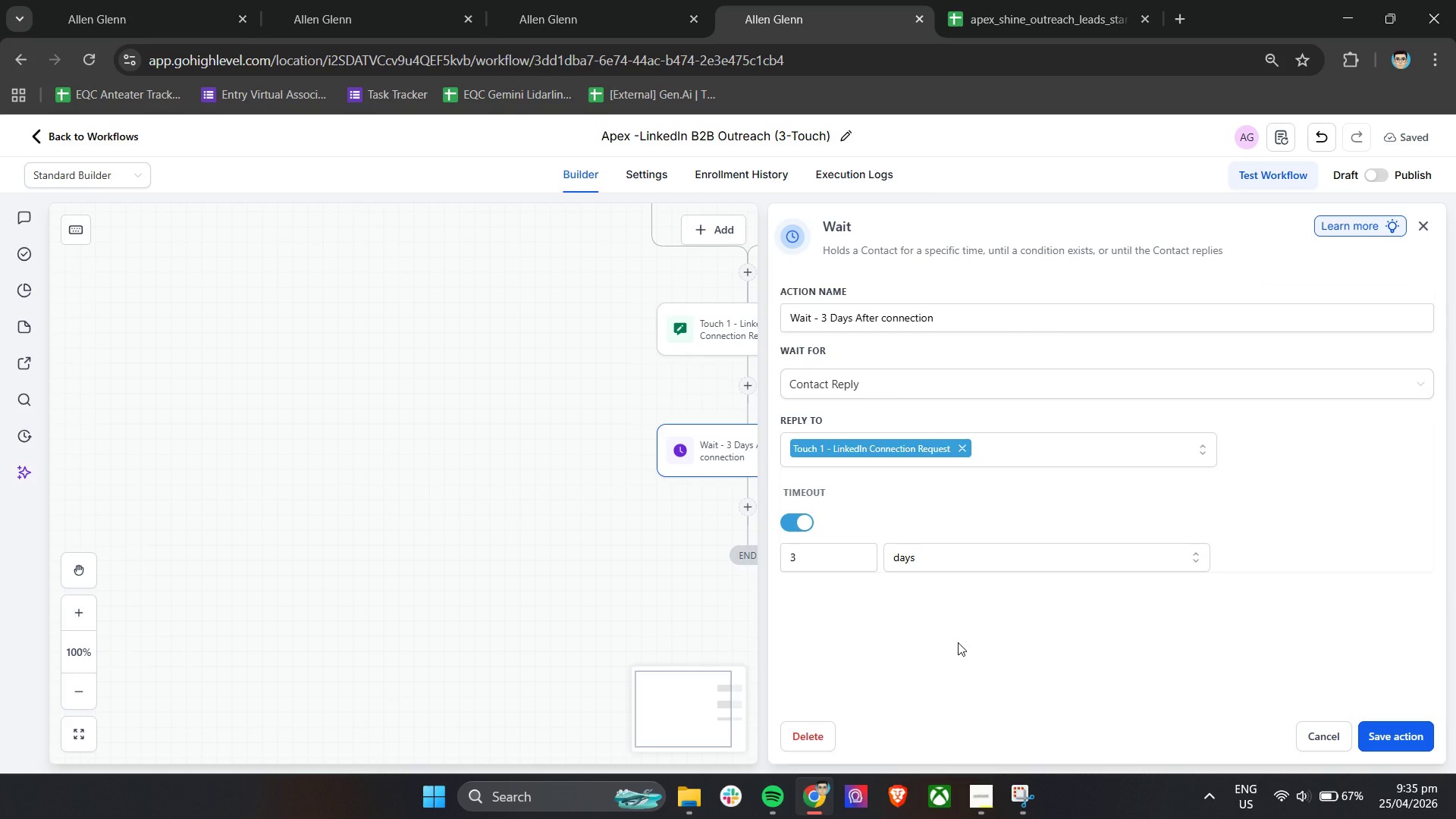 
wait(22.3)
 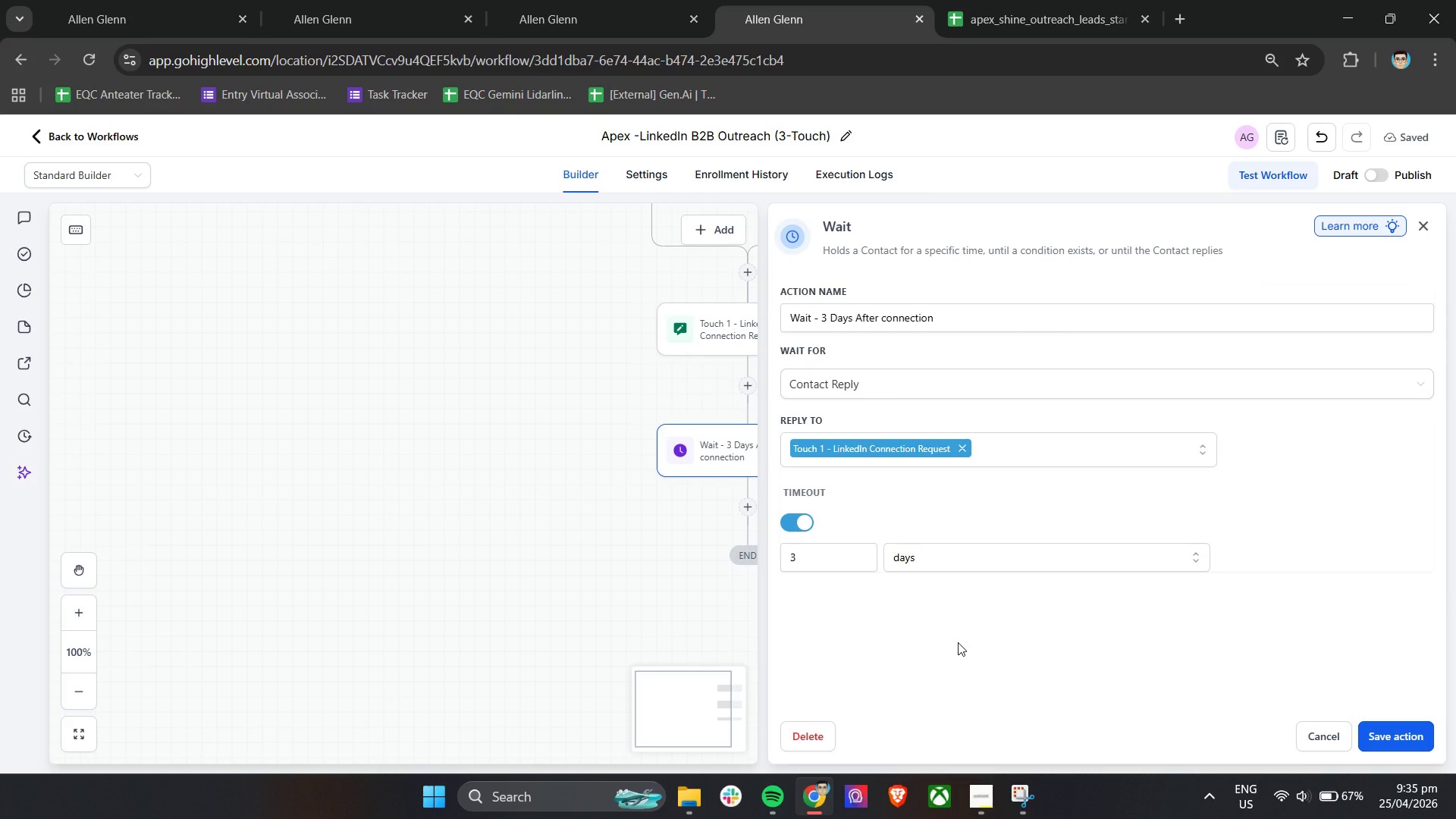 
left_click([755, 455])
 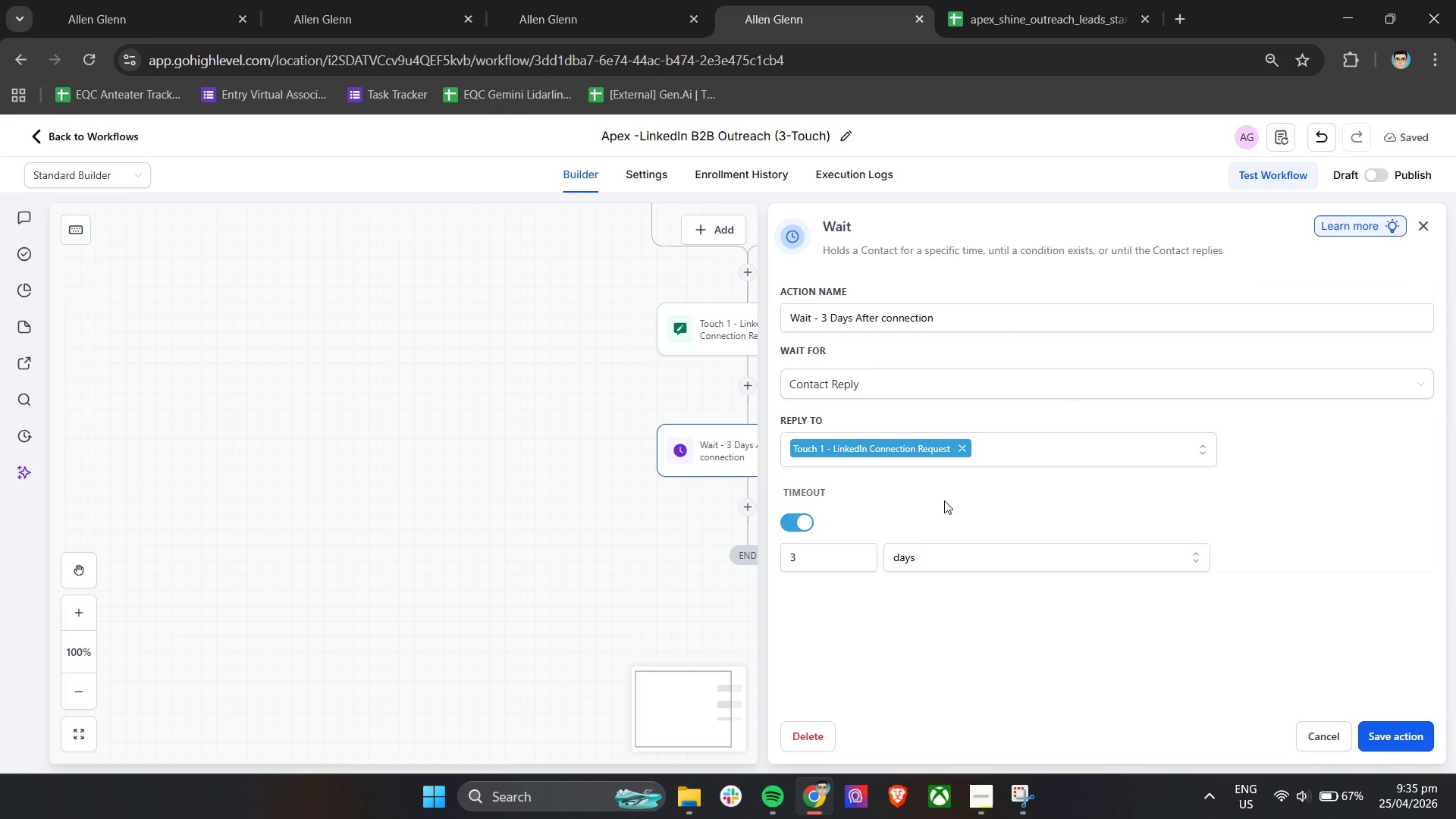 
left_click([946, 498])
 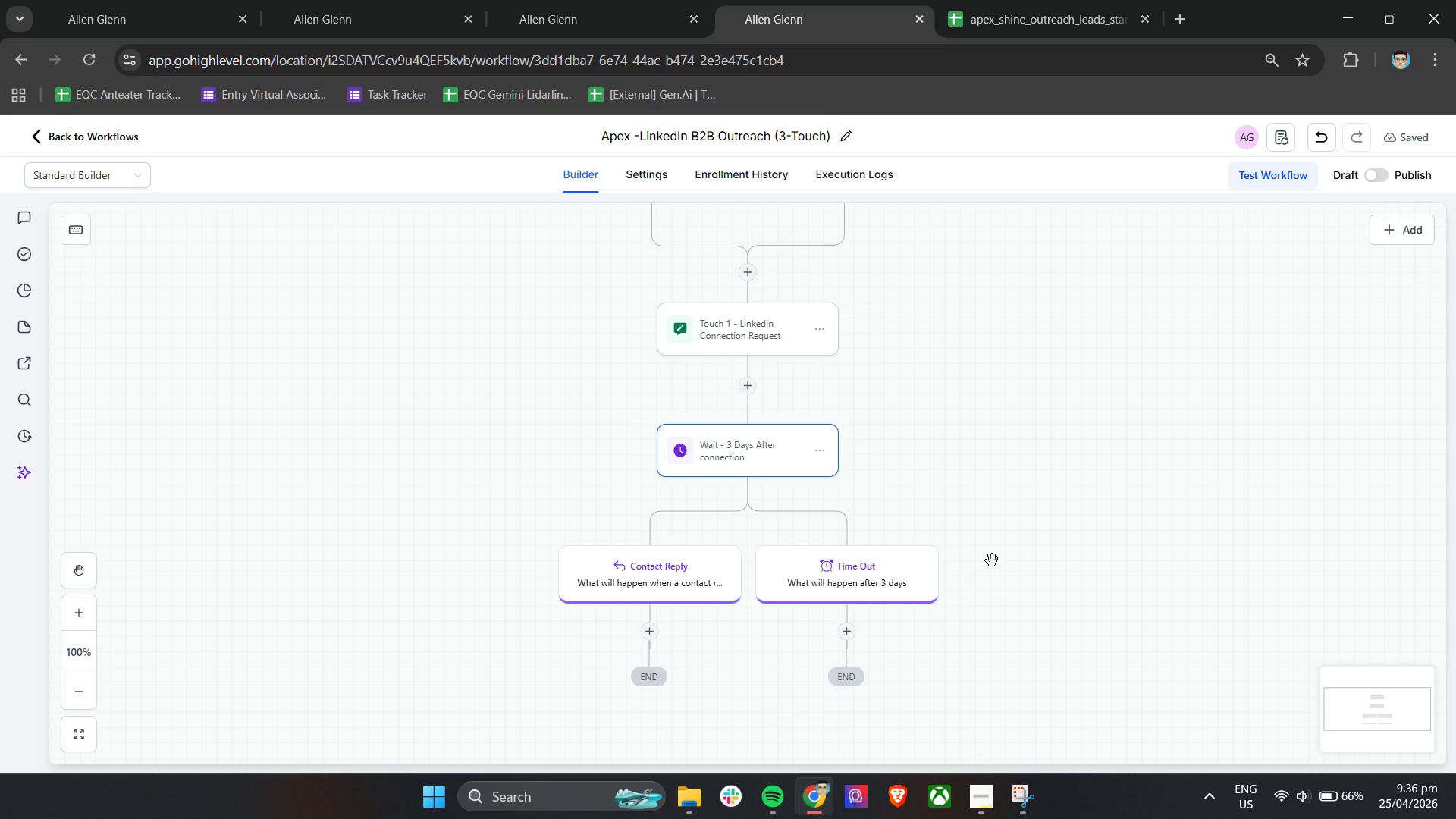 
wait(43.84)
 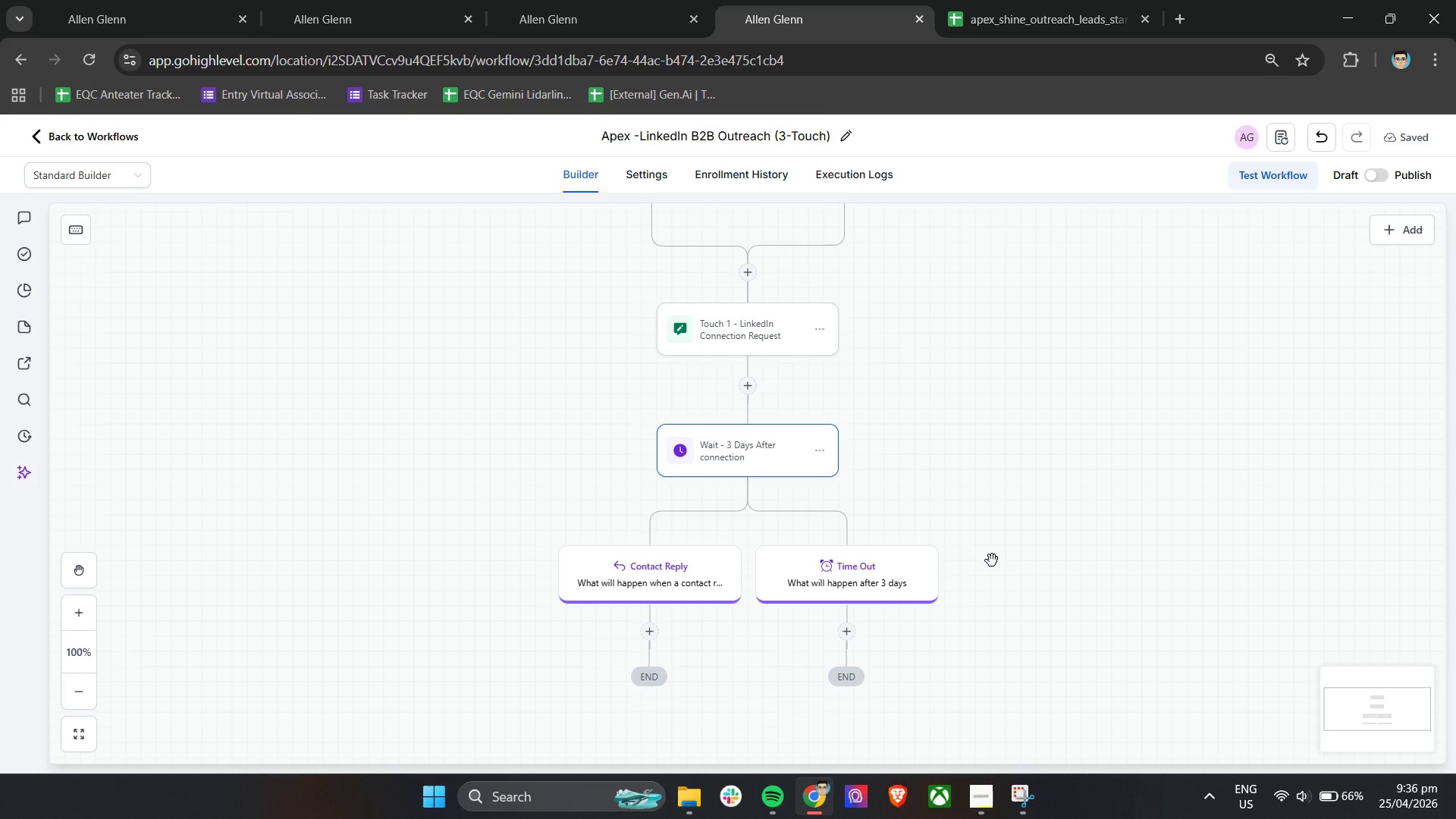 
left_click([649, 630])
 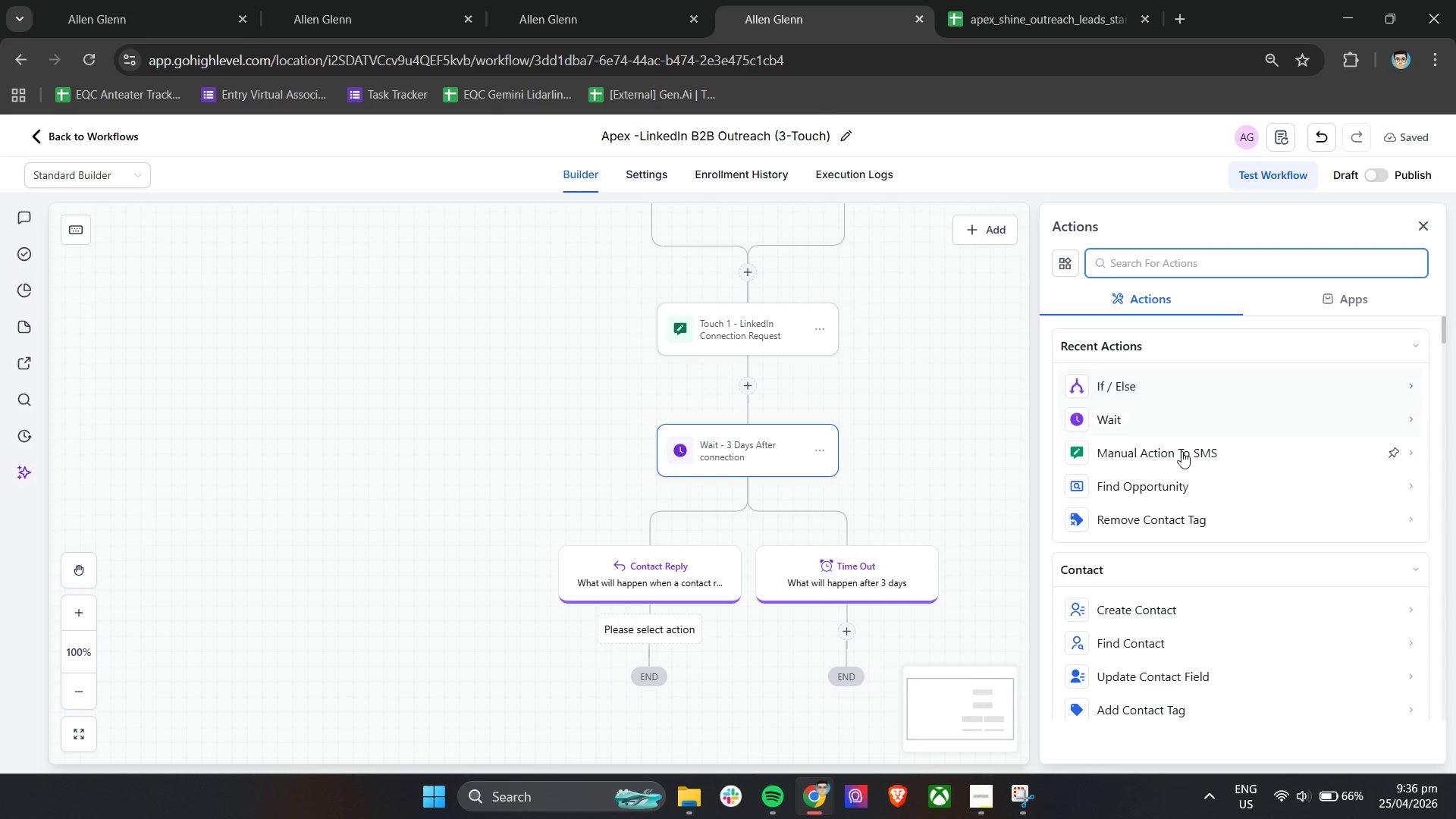 
left_click([1186, 512])
 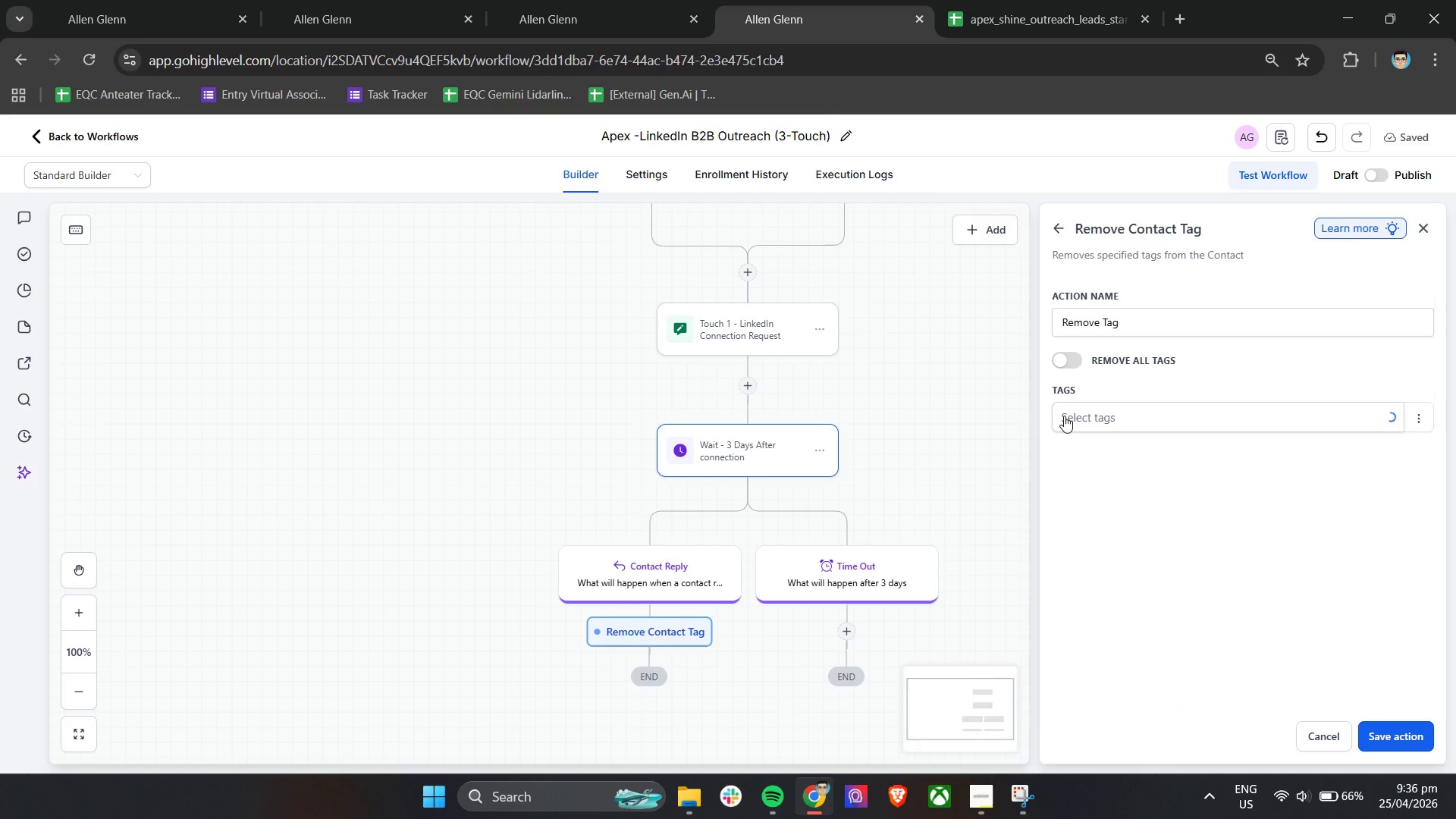 
left_click([1089, 419])
 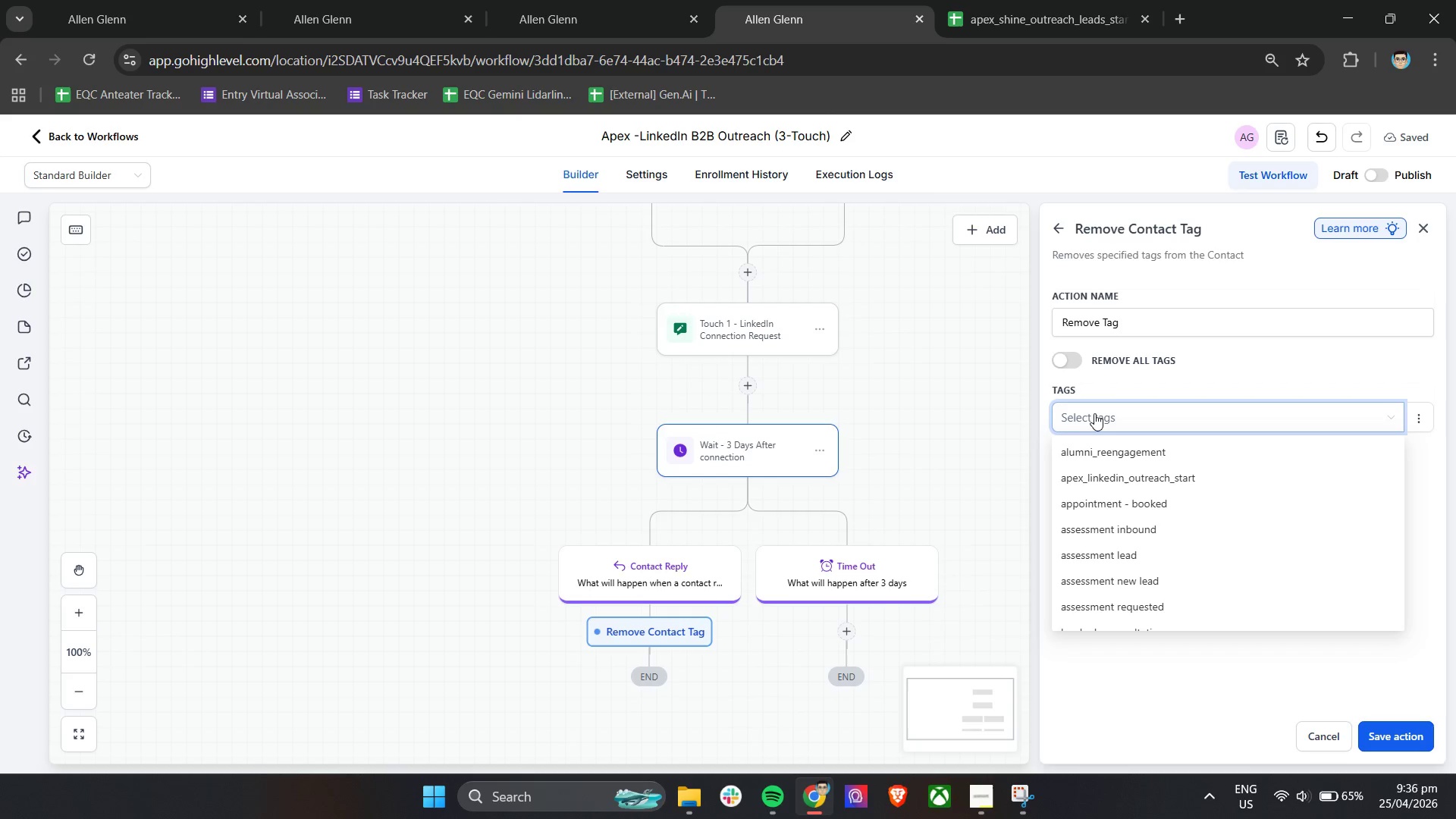 
wait(9.98)
 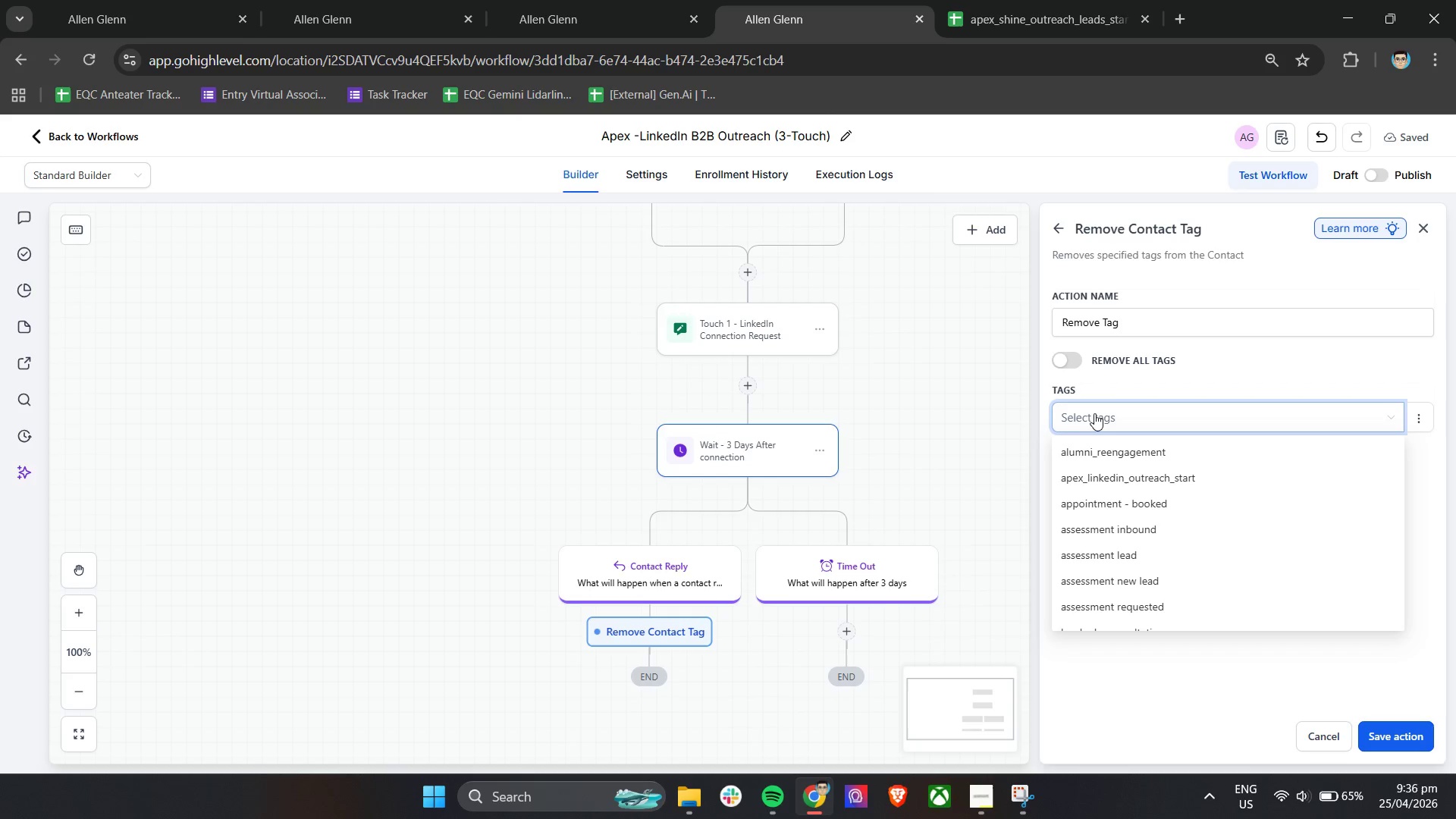 
left_click([1108, 477])
 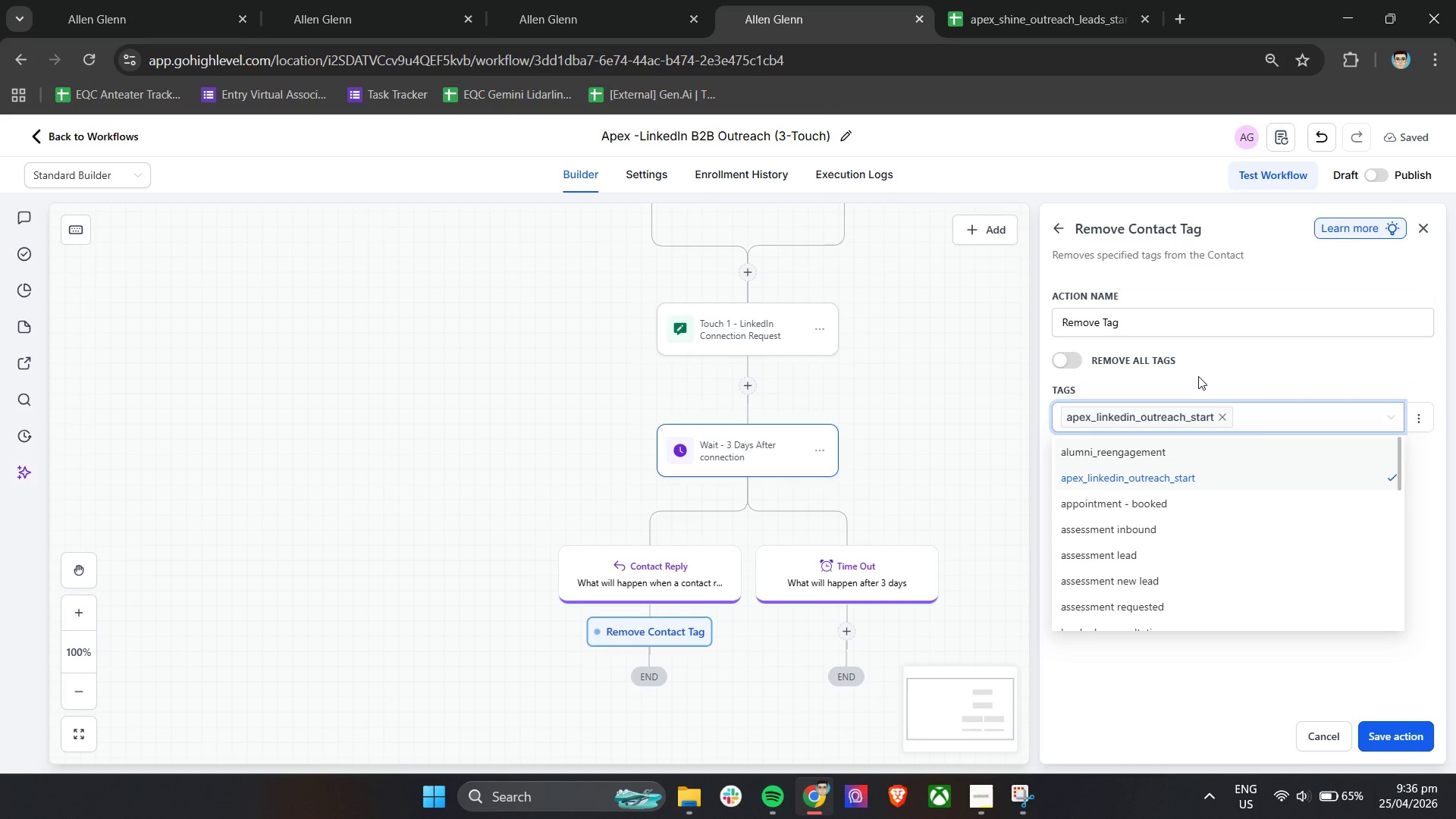 
left_click([1245, 359])
 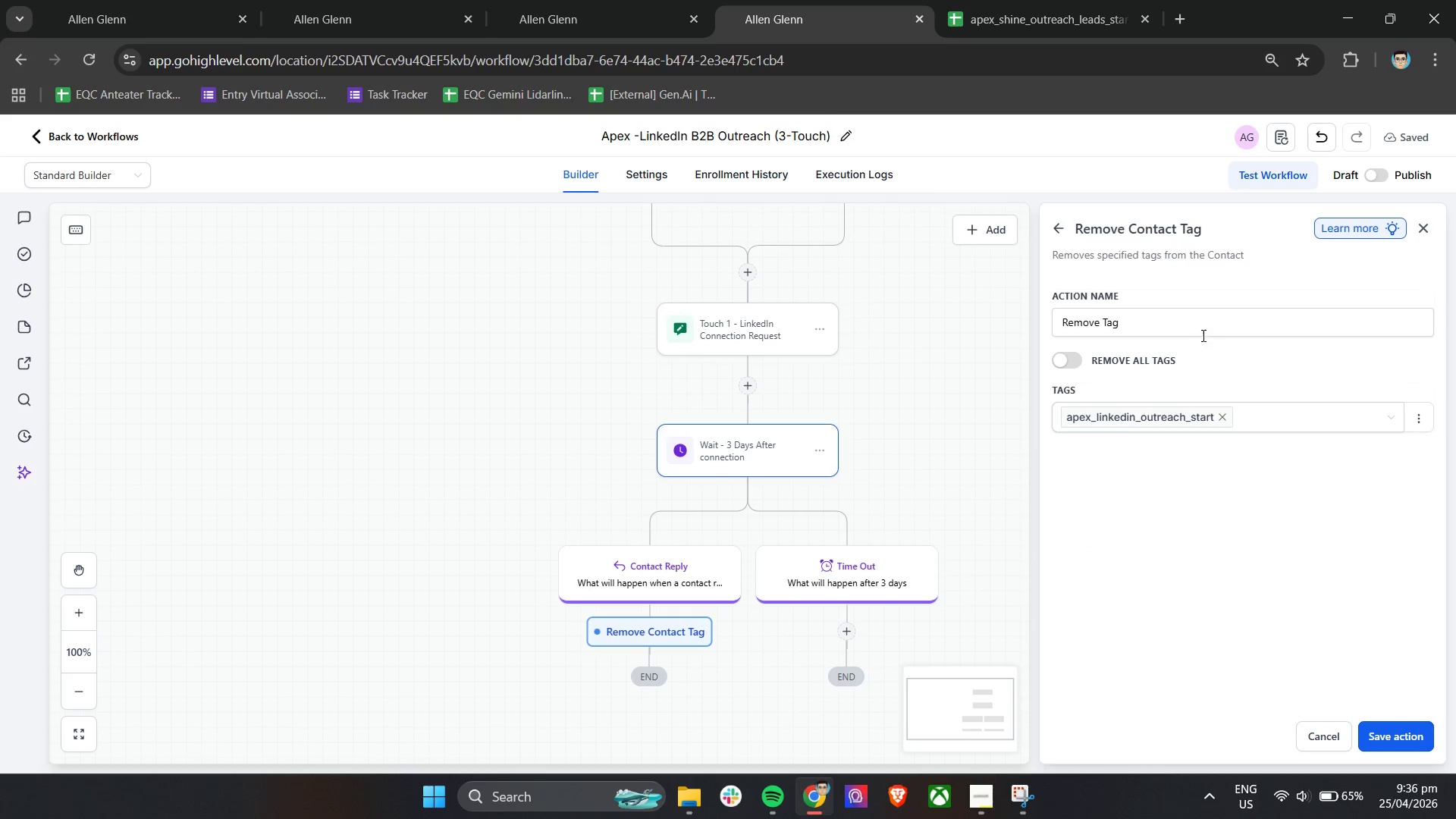 
left_click_drag(start_coordinate=[1194, 330], to_coordinate=[1026, 314])
 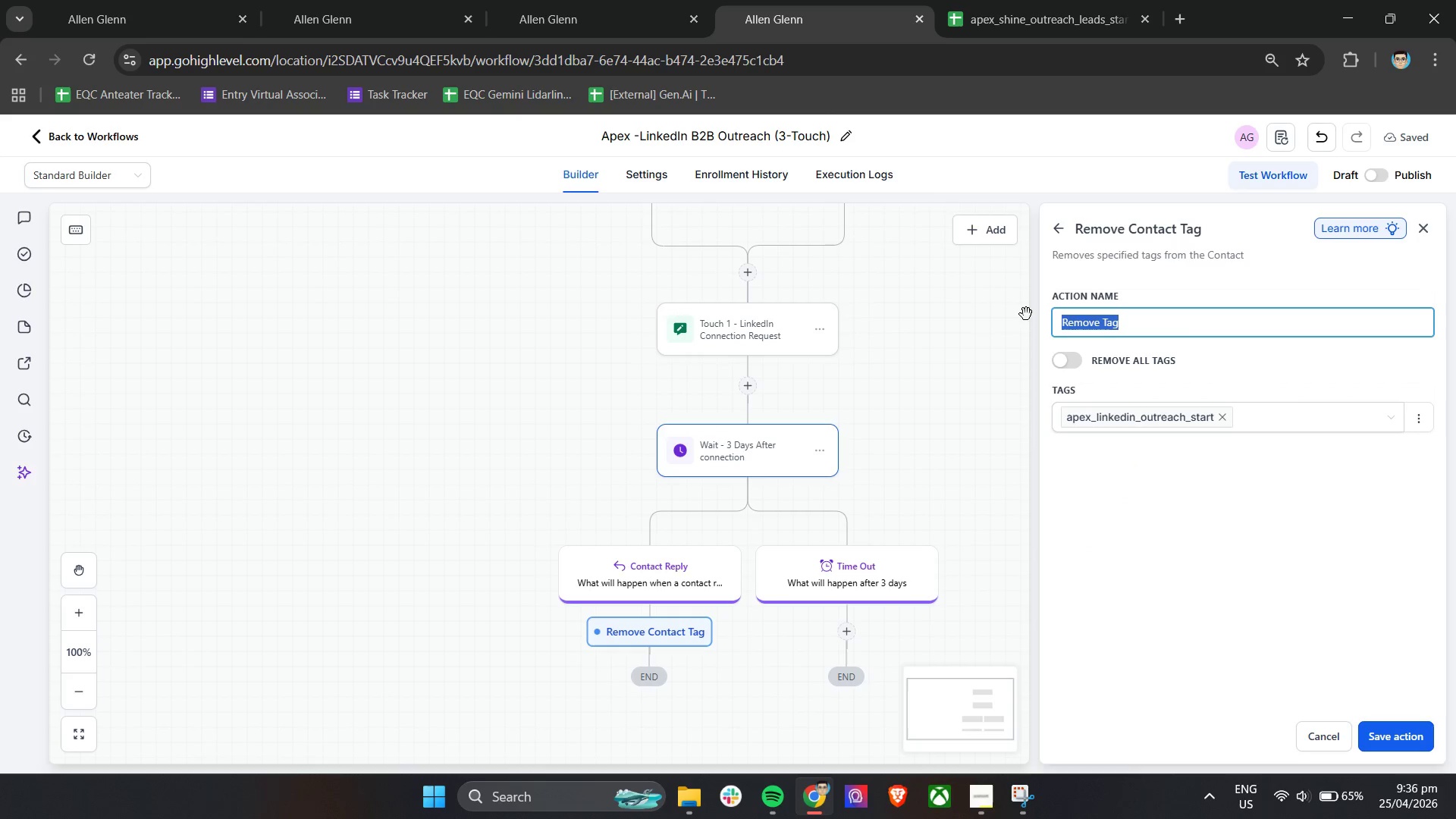 
type(Tag - Removed )
 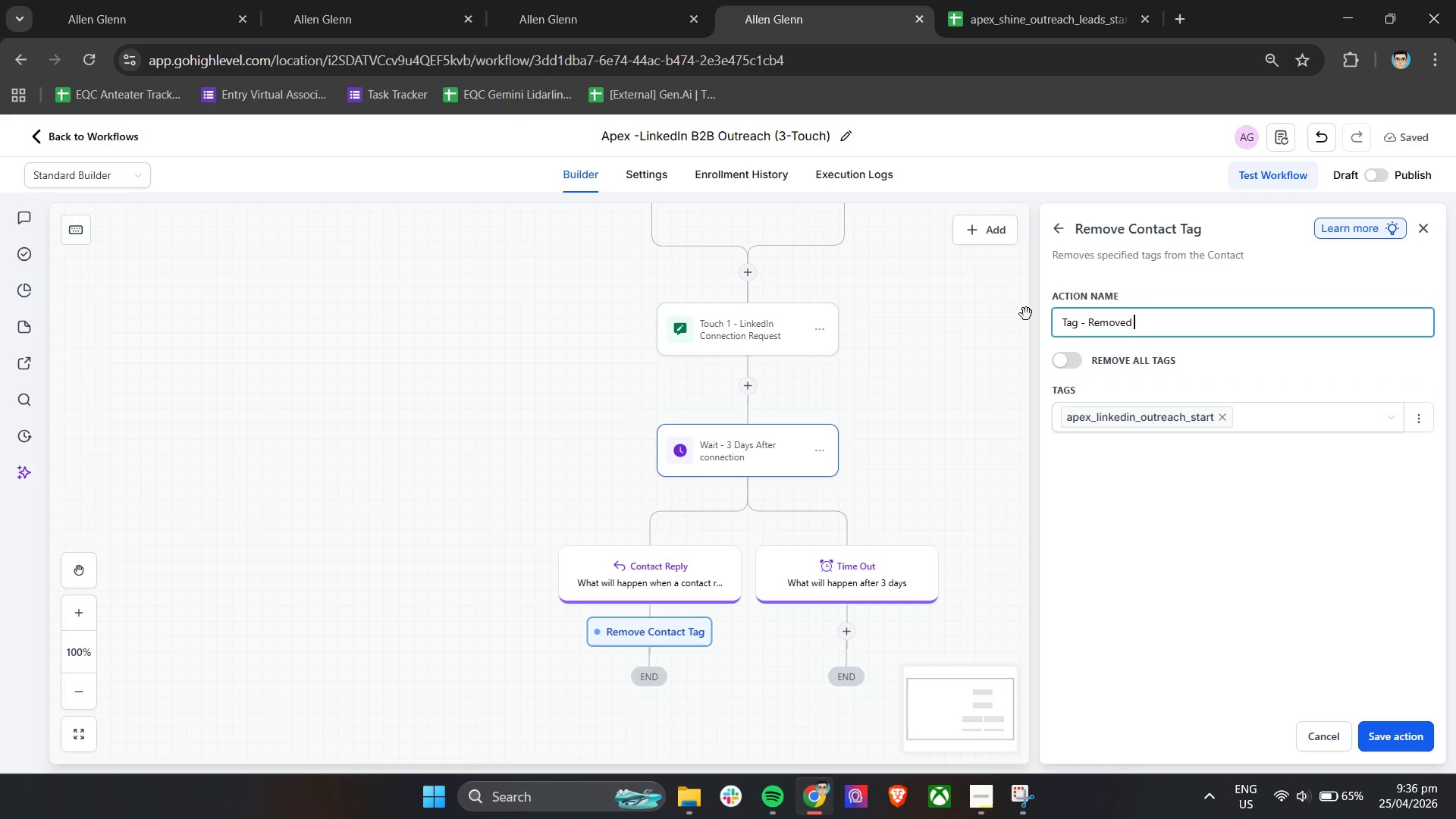 
wait(5.89)
 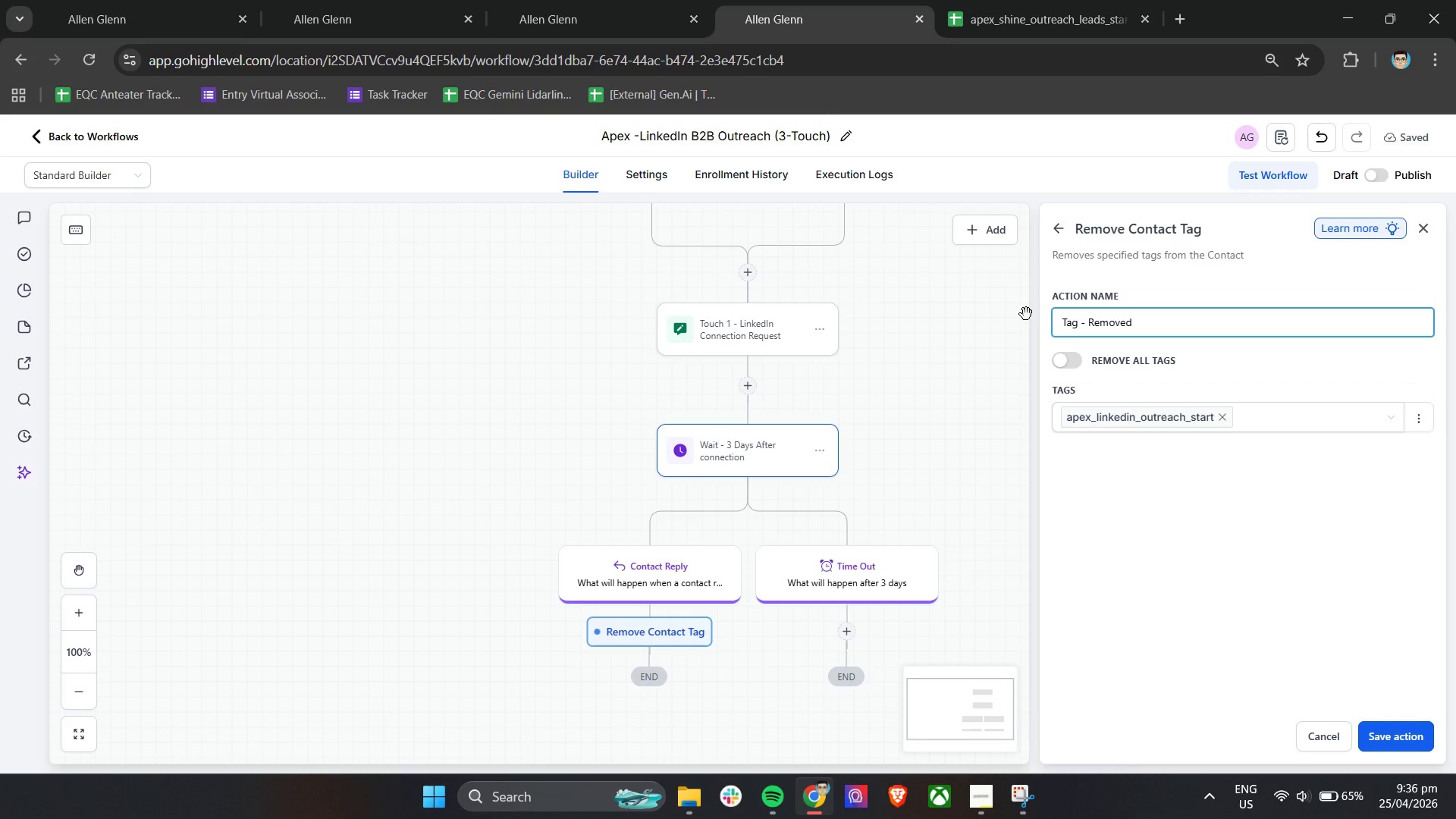 
key(A)
 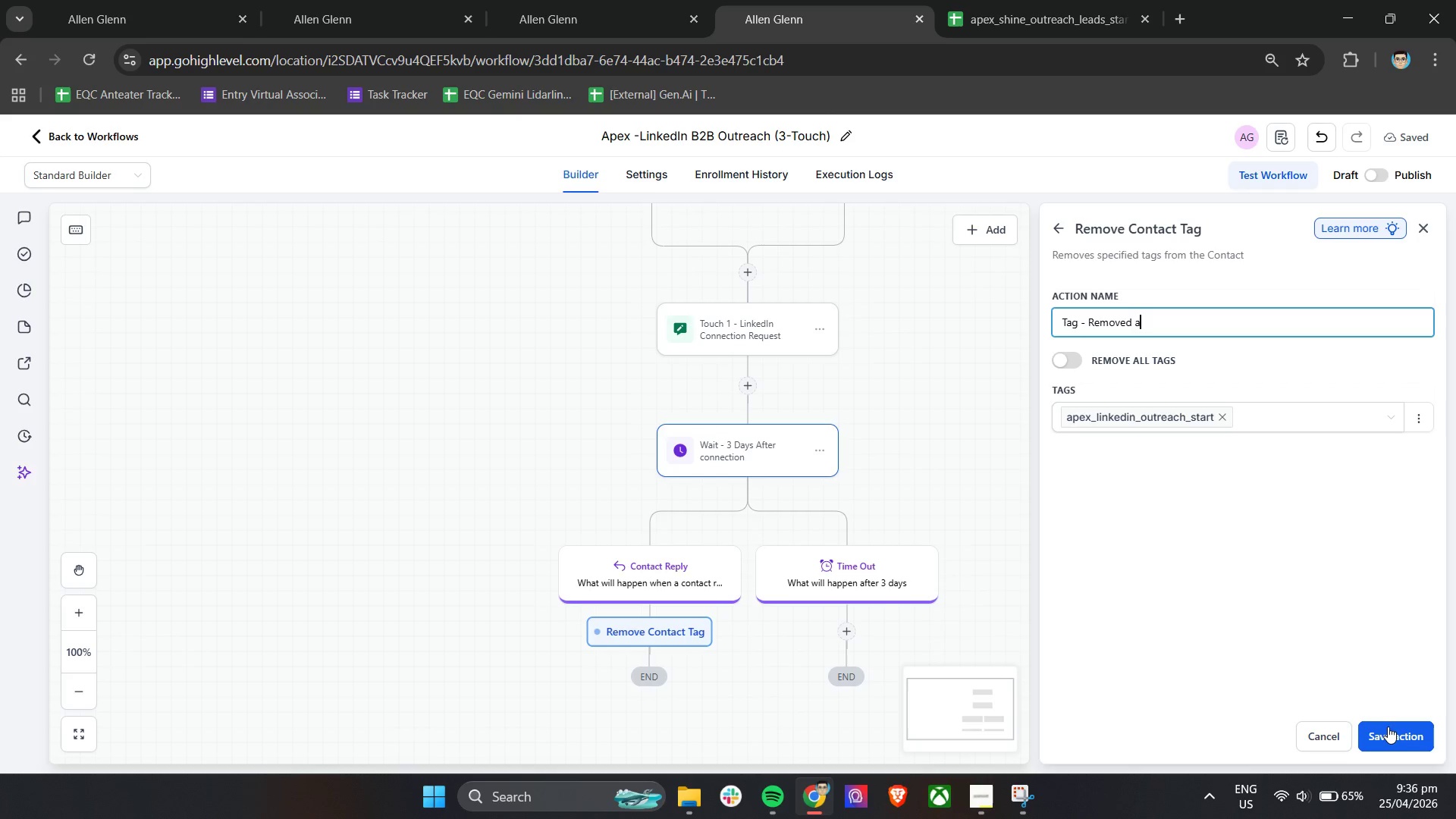 
key(Backspace)
 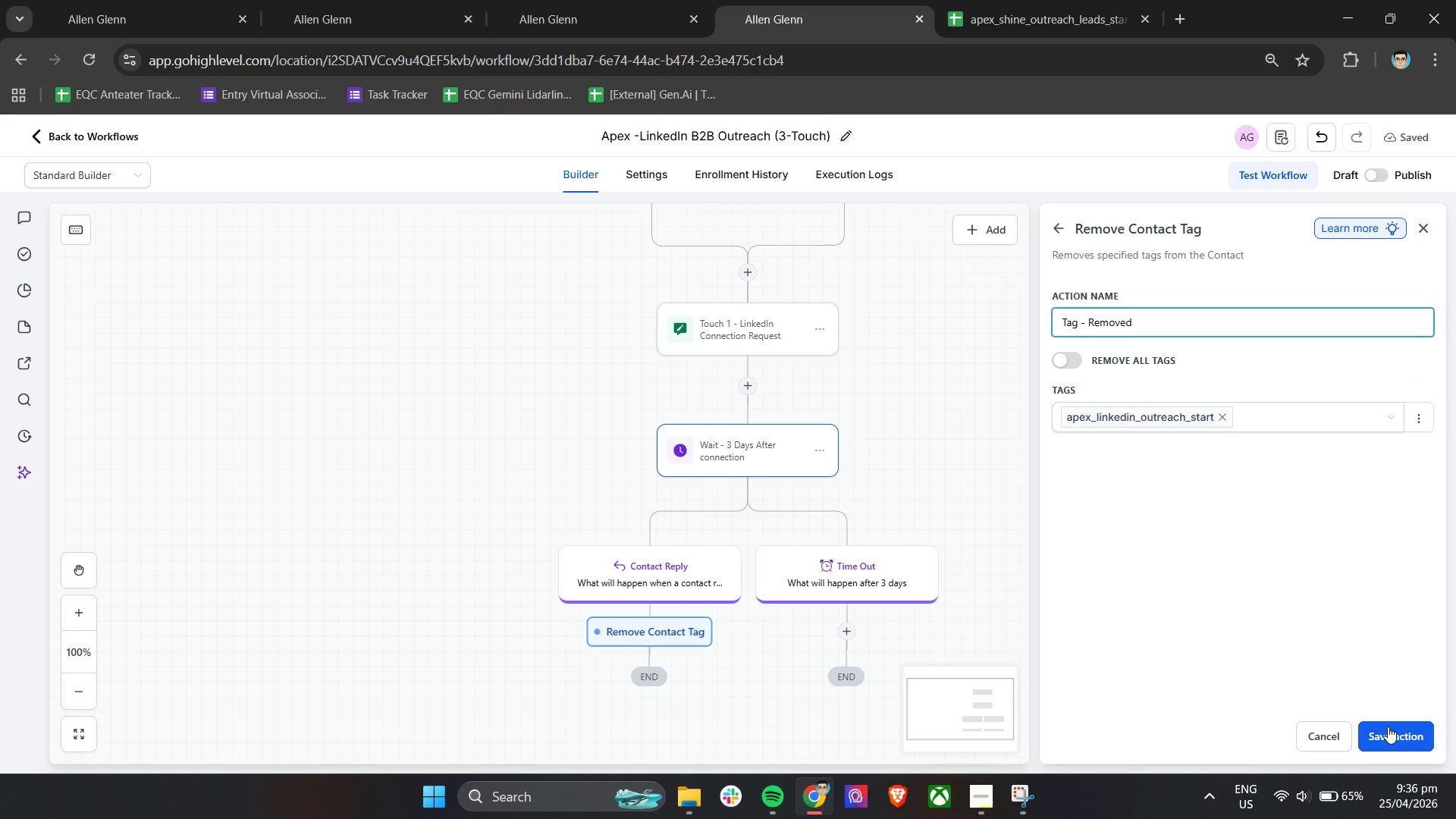 
key(Backspace)
 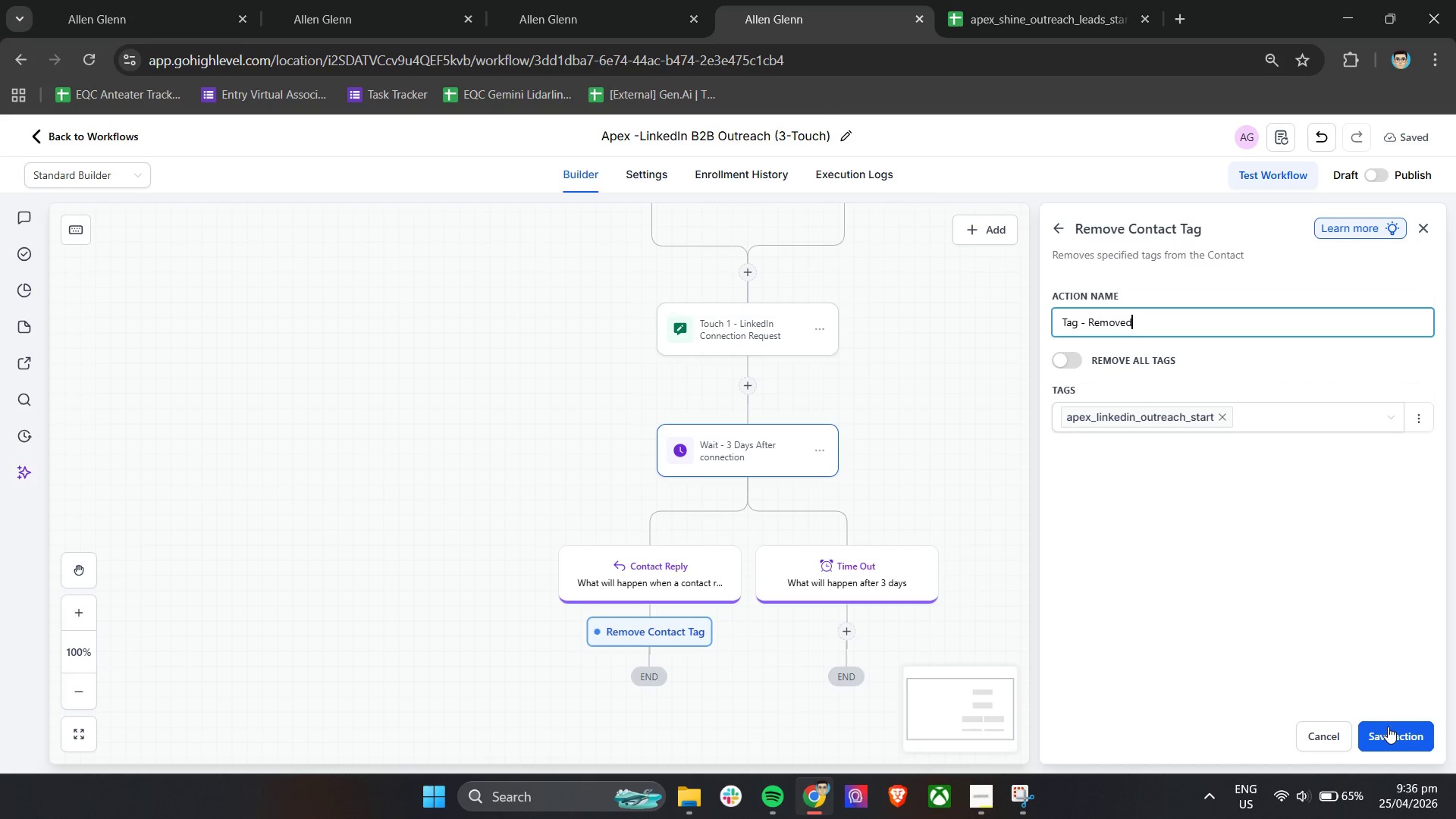 
left_click([1388, 726])
 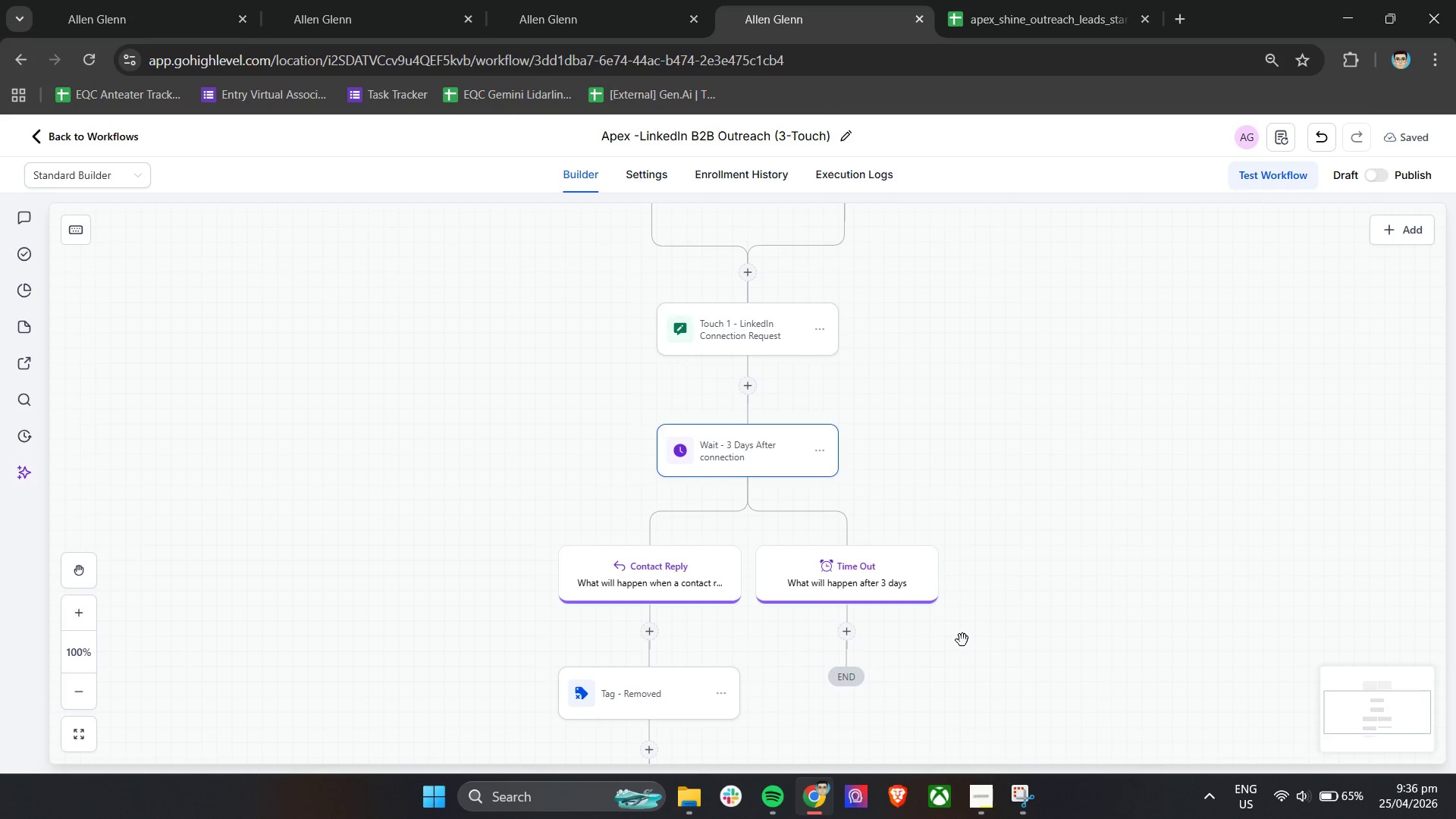 
scroll: coordinate [962, 640], scroll_direction: down, amount: 2.0
 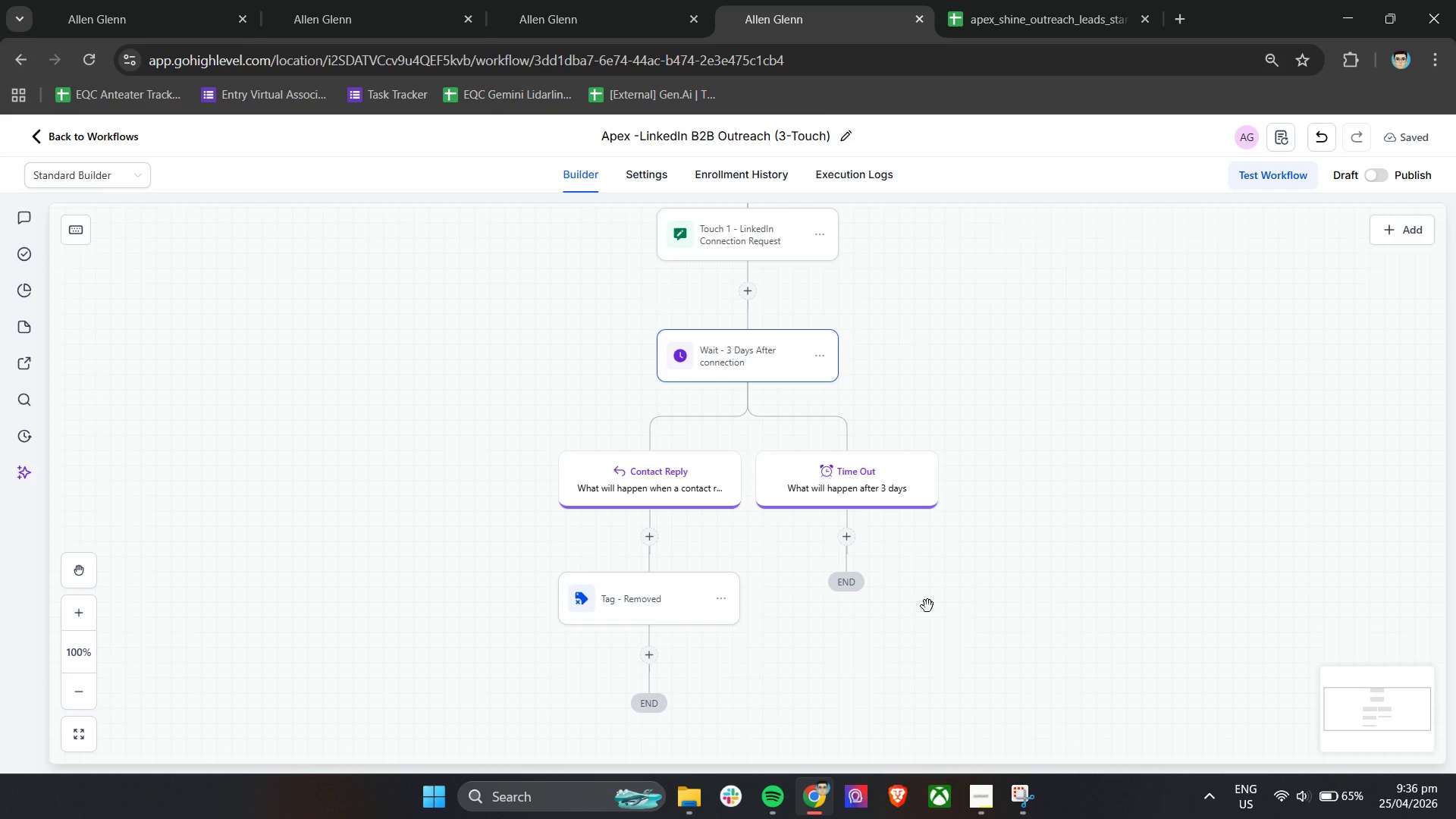 
wait(7.47)
 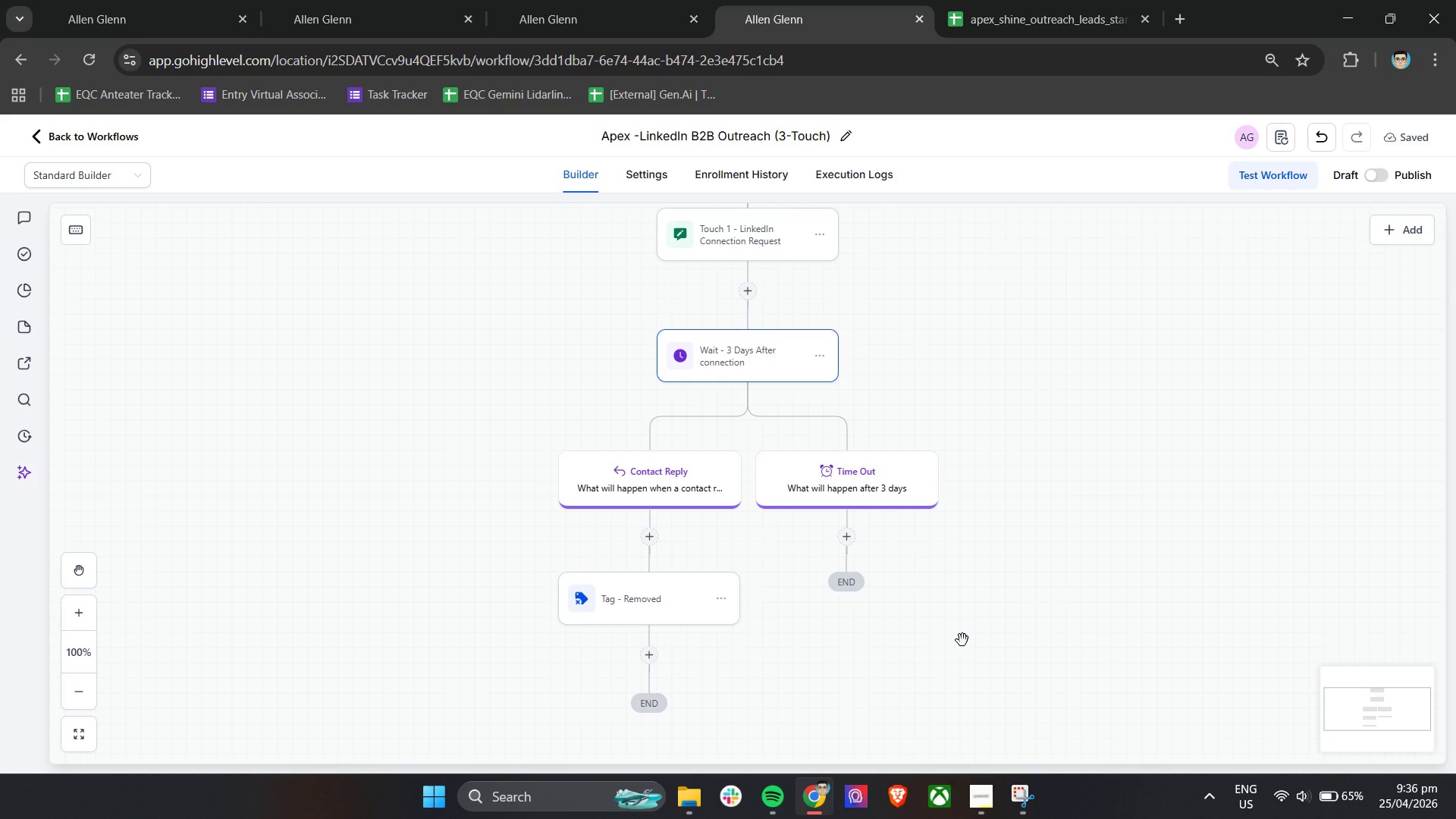 
left_click([849, 540])
 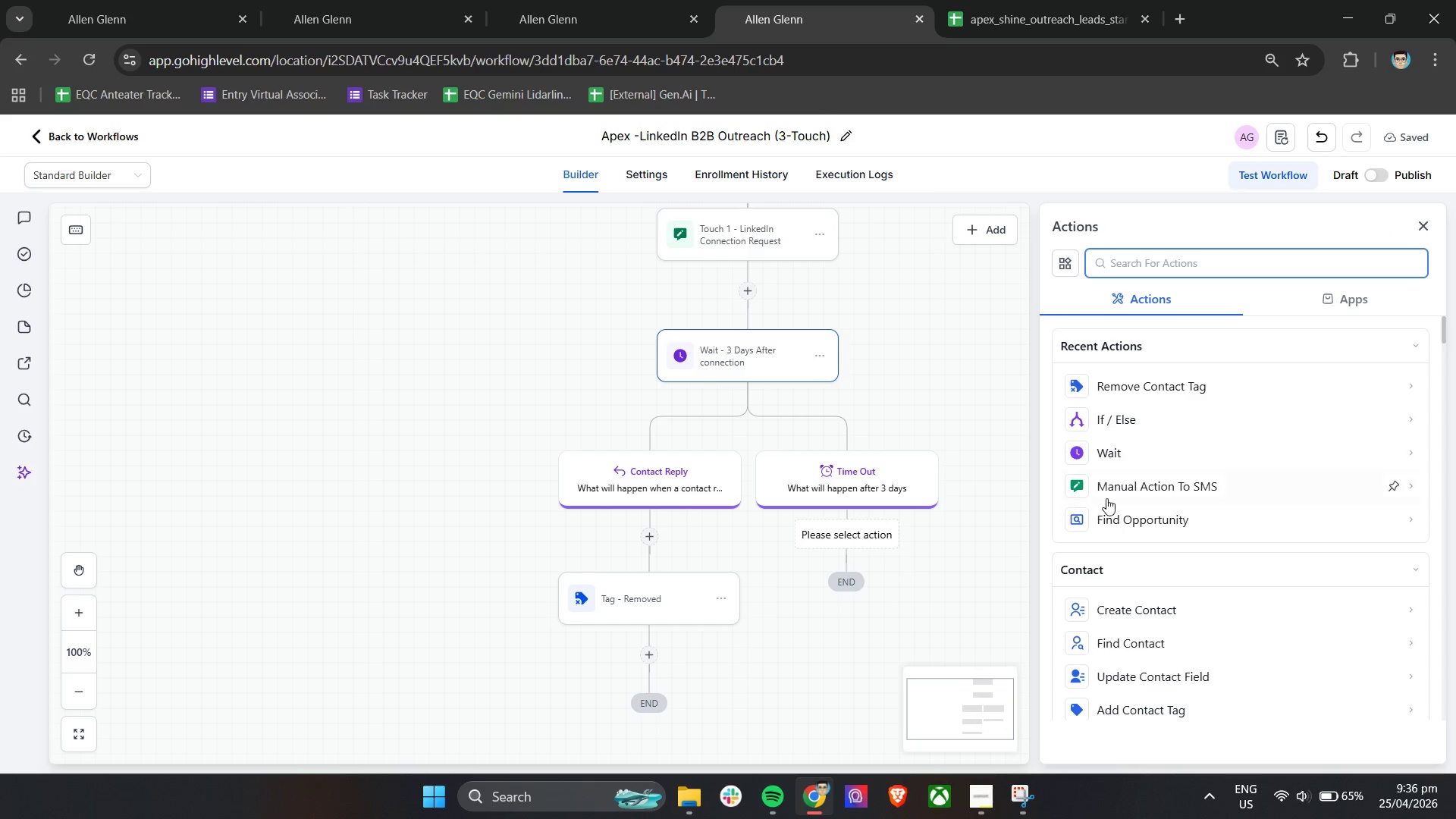 
left_click([1143, 489])
 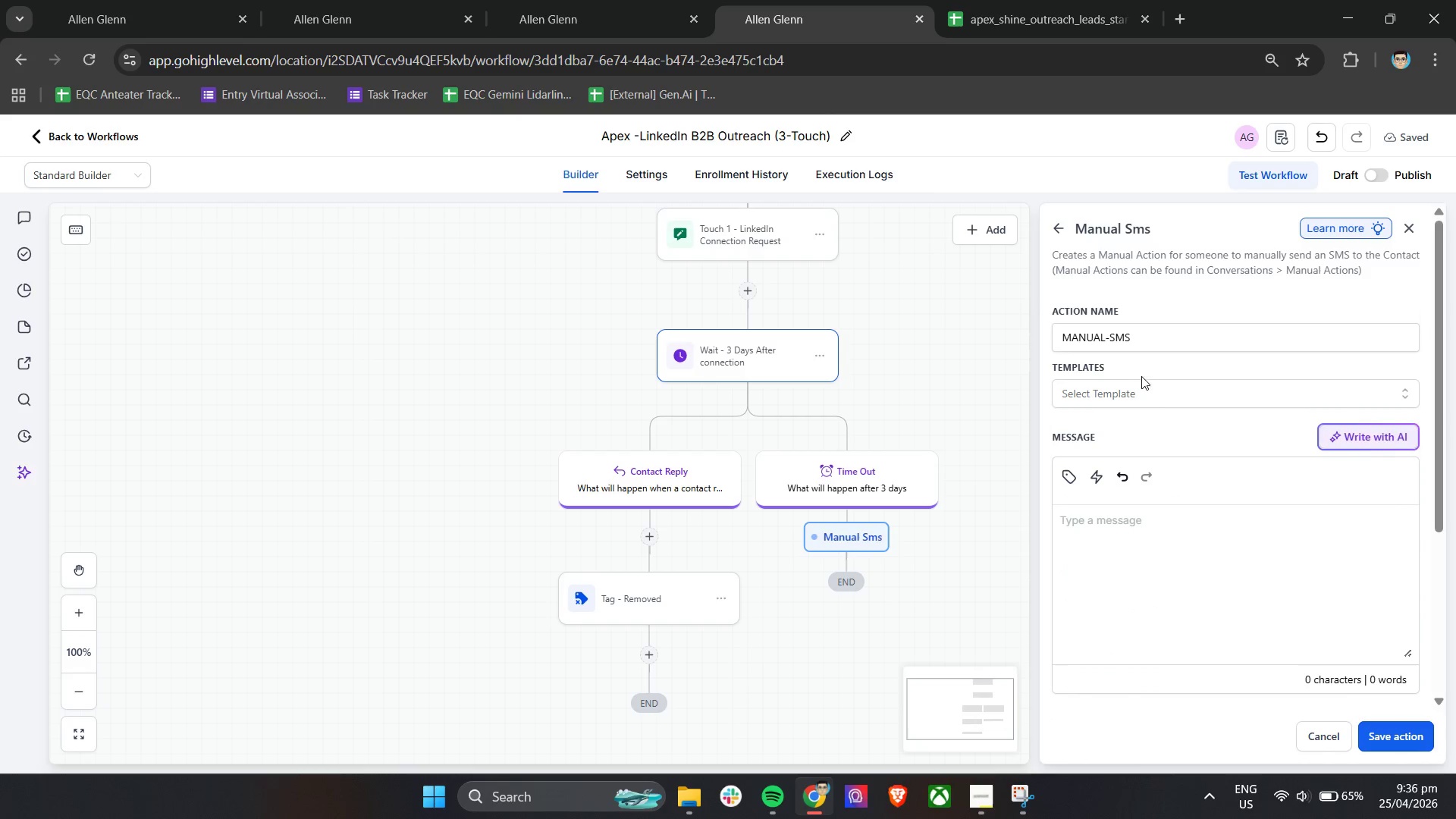 
left_click([1156, 325])
 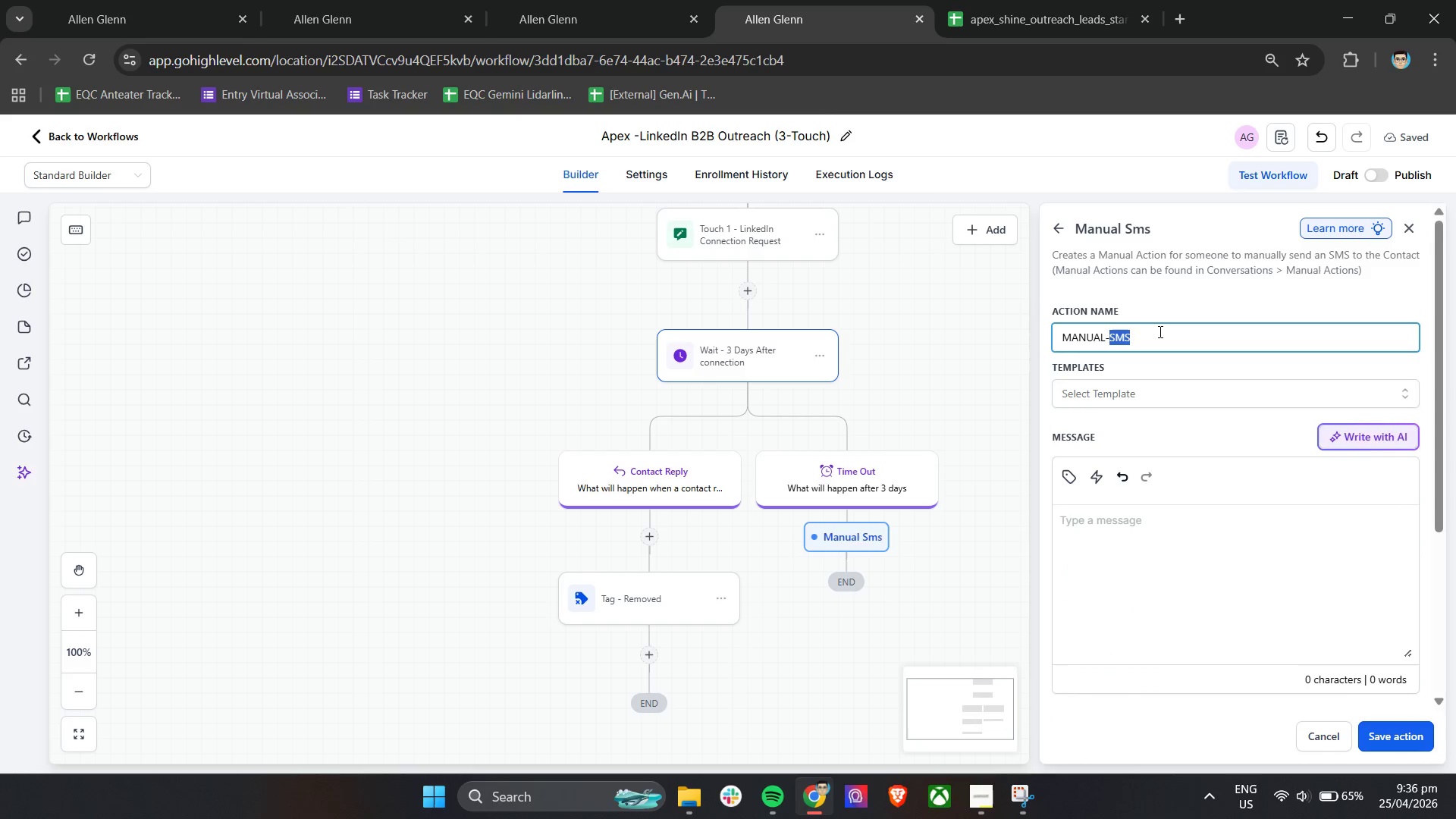 
triple_click([1159, 331])
 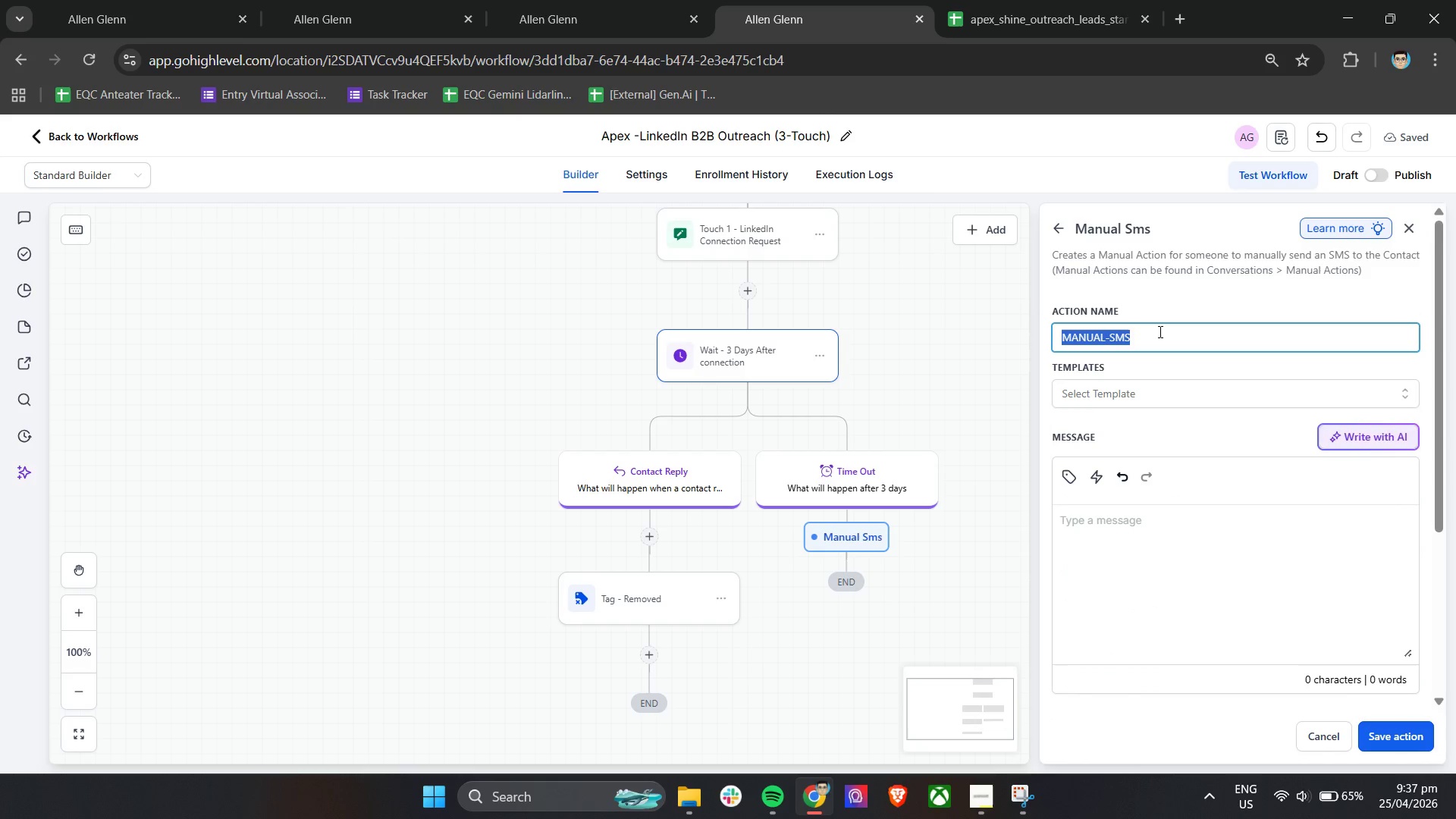 
type(Touch 2 Place )
key(Backspace)
 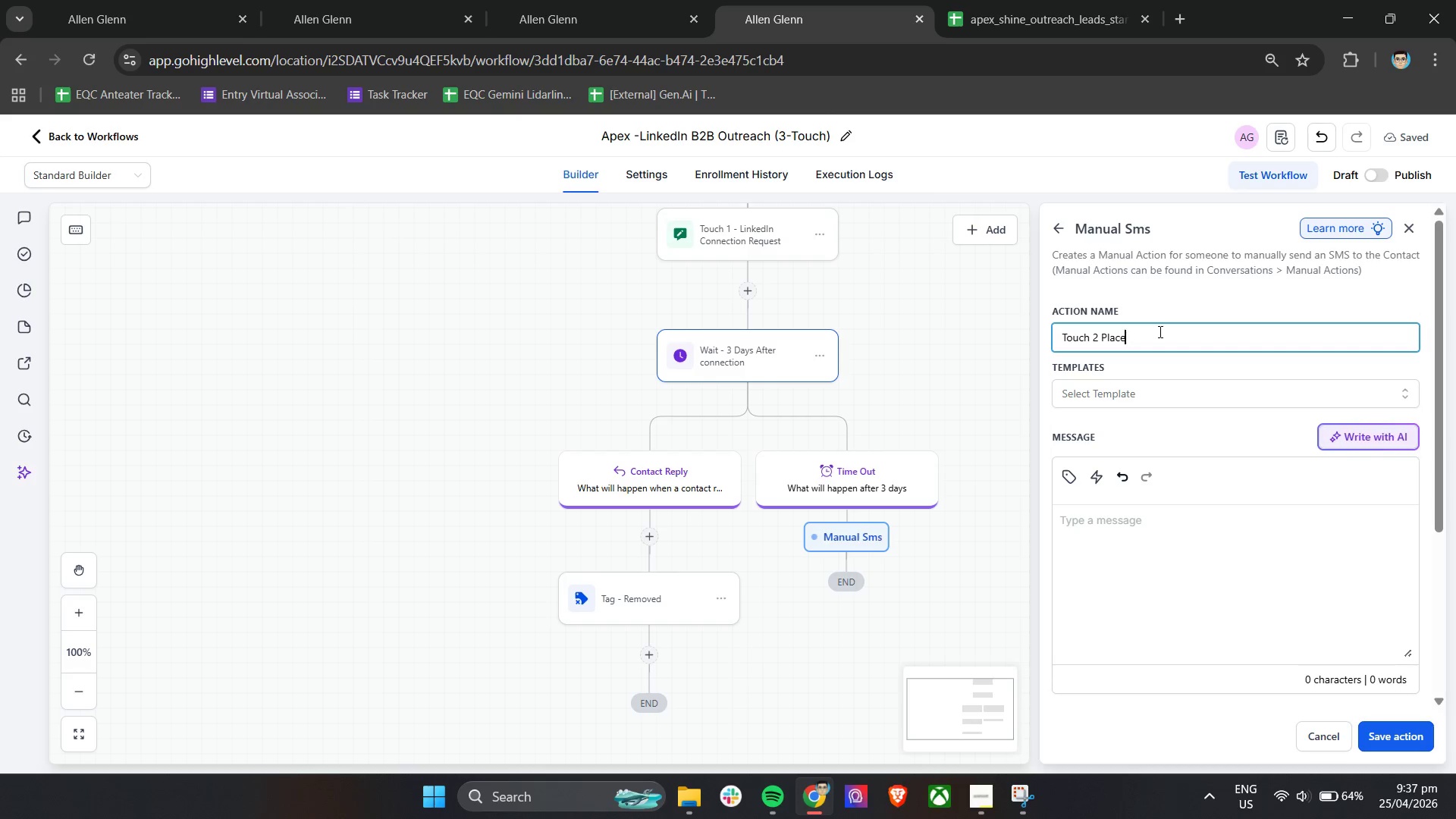 
key(Backspace)
key(Backspace)
key(Backspace)
key(Backspace)
key(Backspace)
key(Backspace)
type( - Demo Day Offr)
 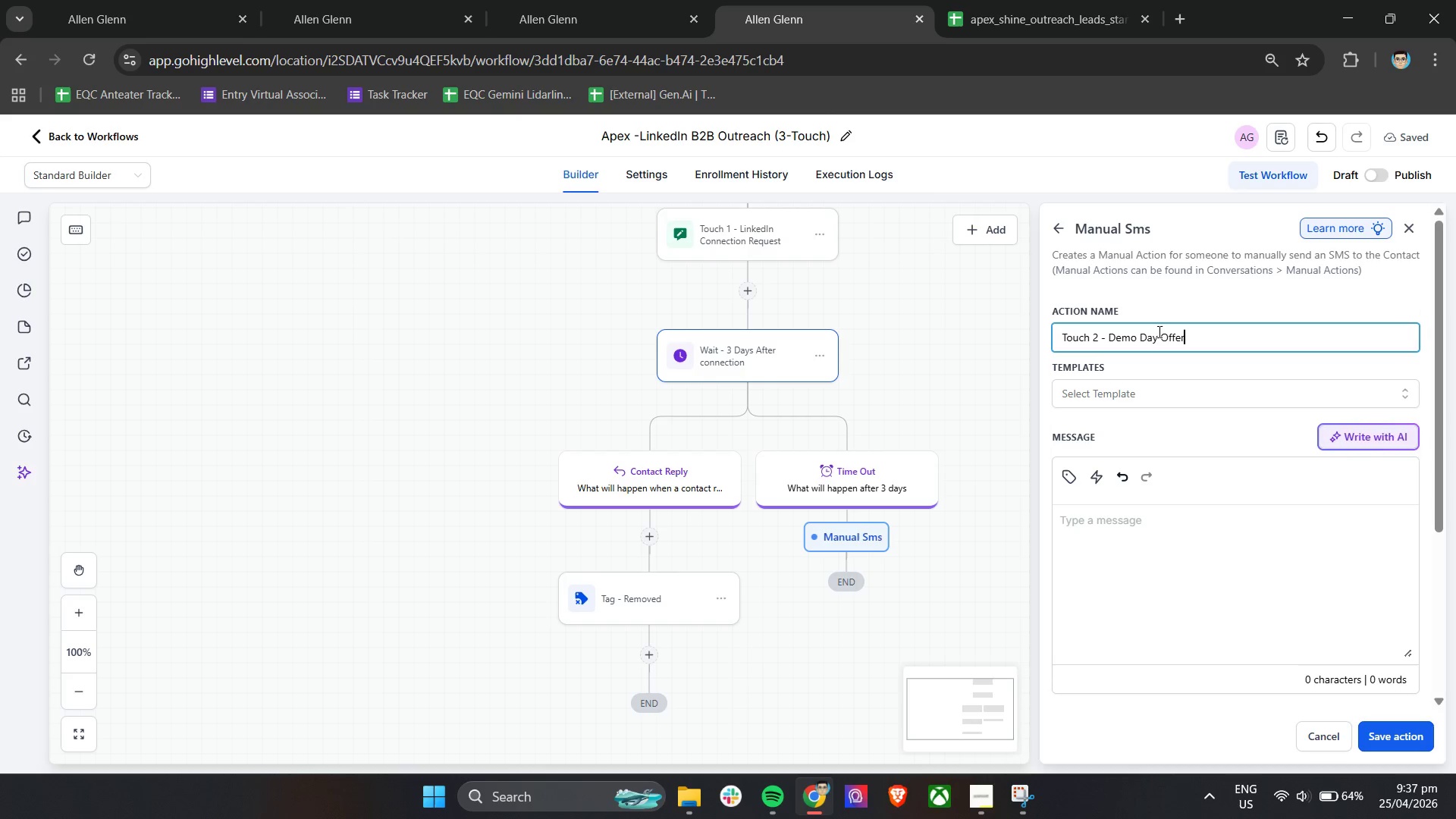 
 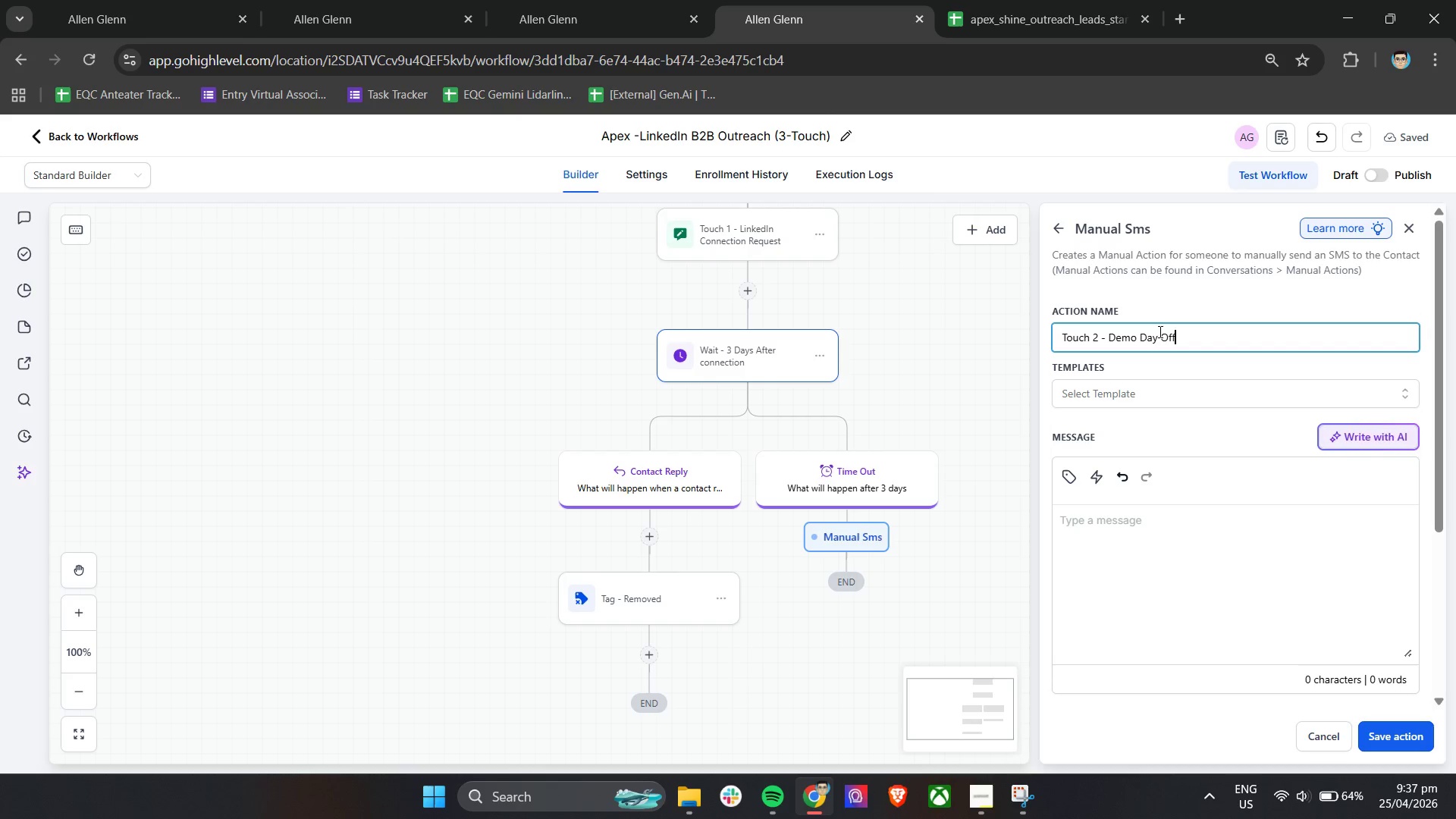 
hold_key(key=E, duration=0.34)
 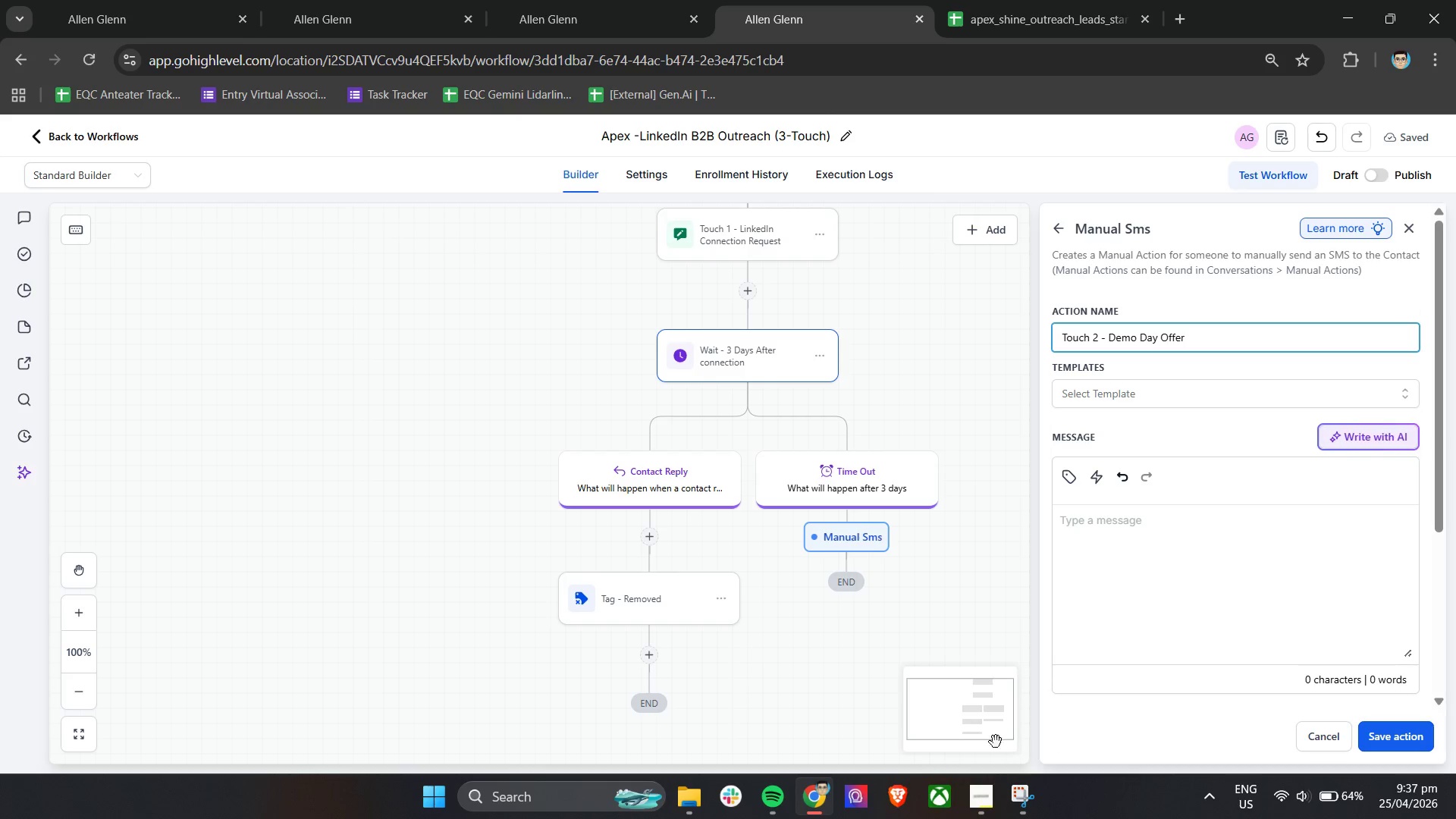 
left_click([981, 799])